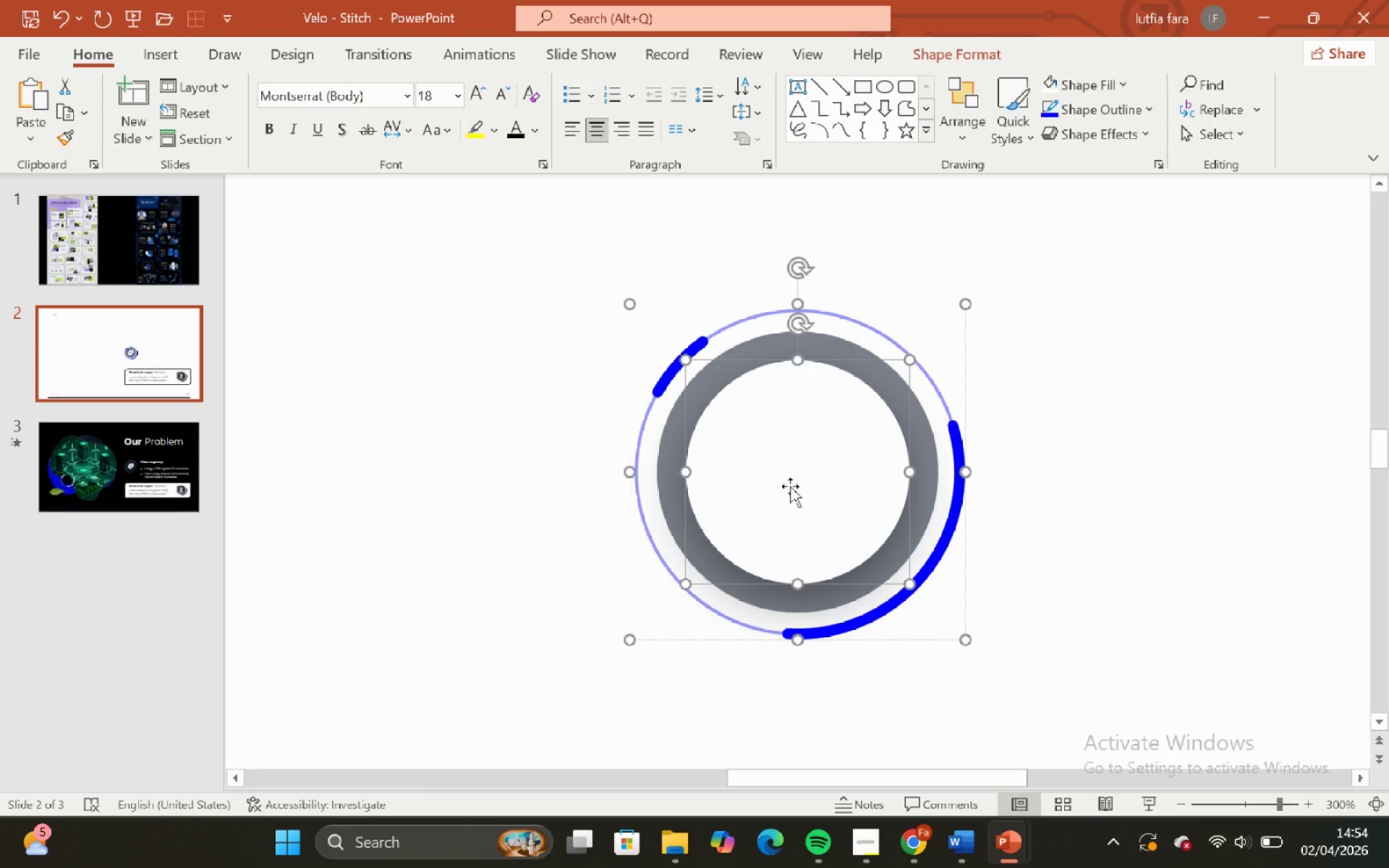 
left_click([790, 486])
 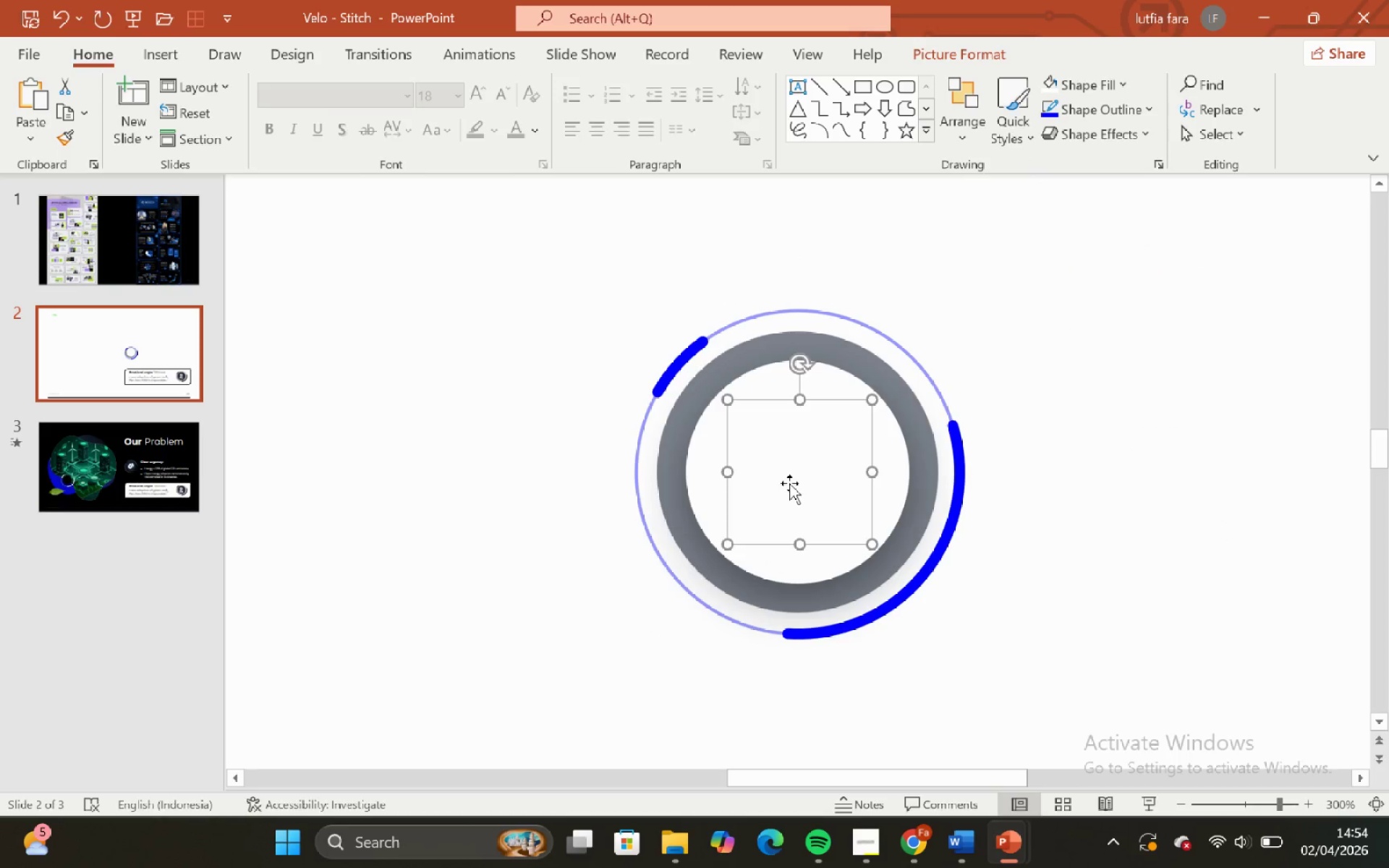 
key(Backspace)
 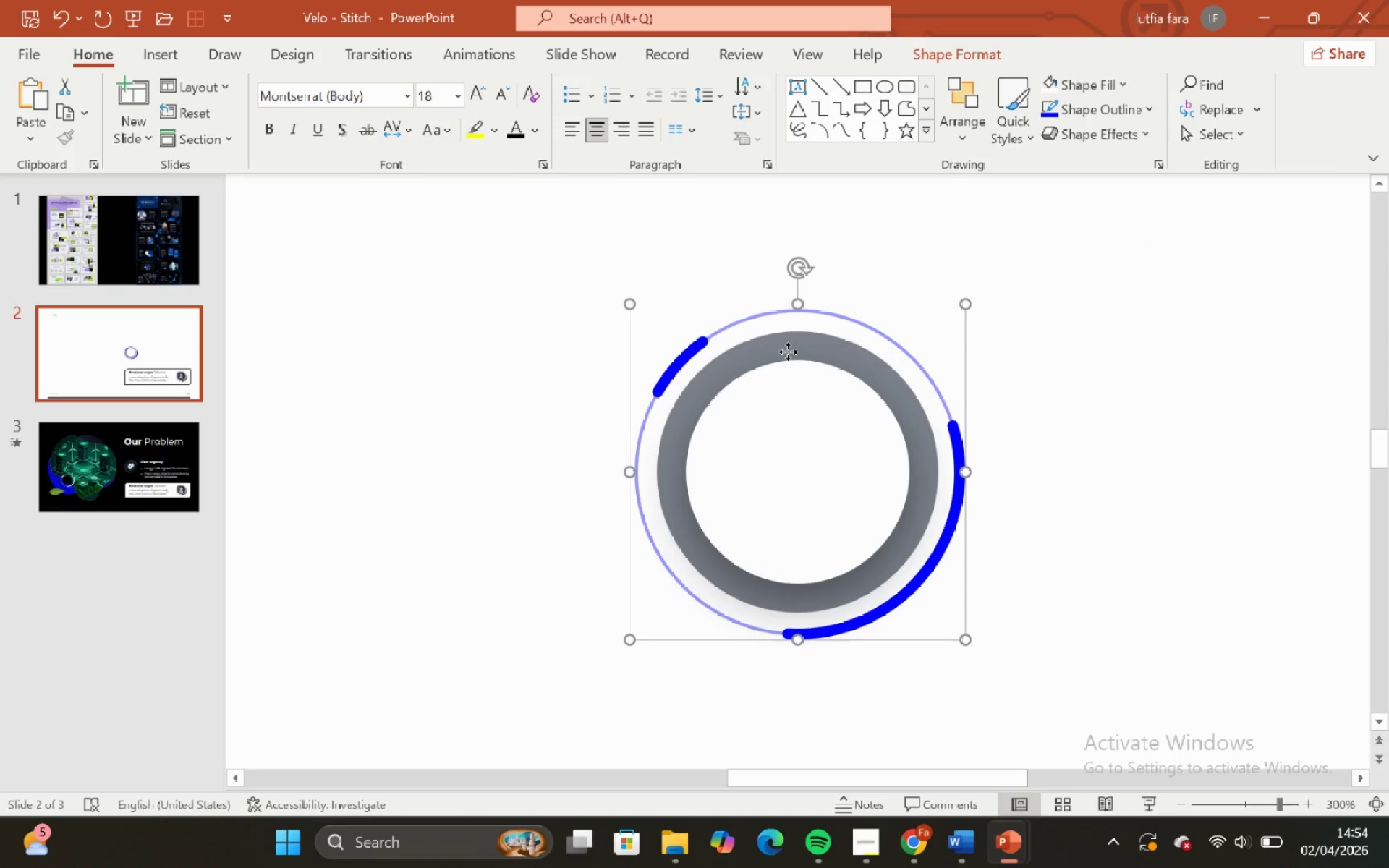 
double_click([788, 345])
 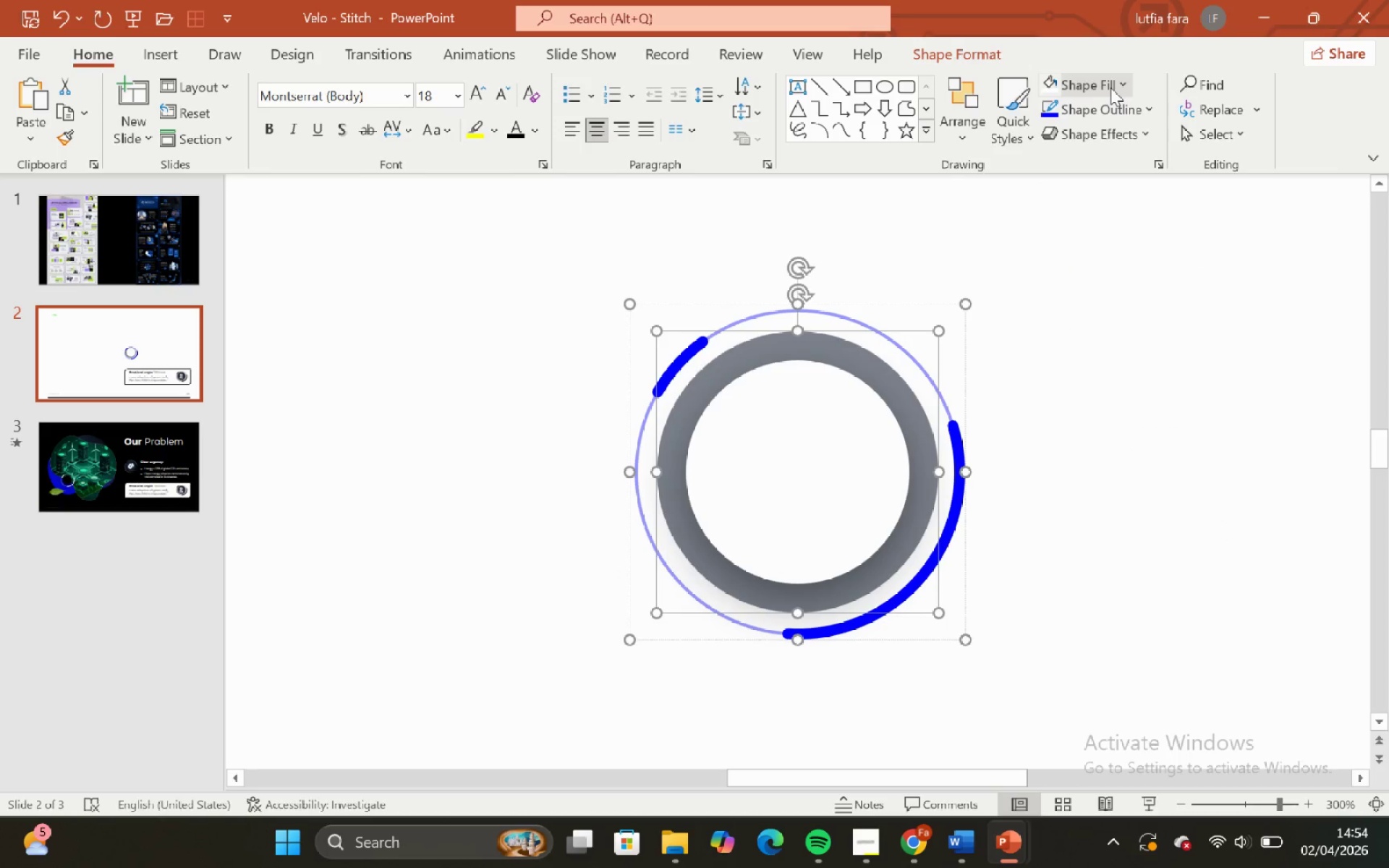 
left_click([1111, 82])
 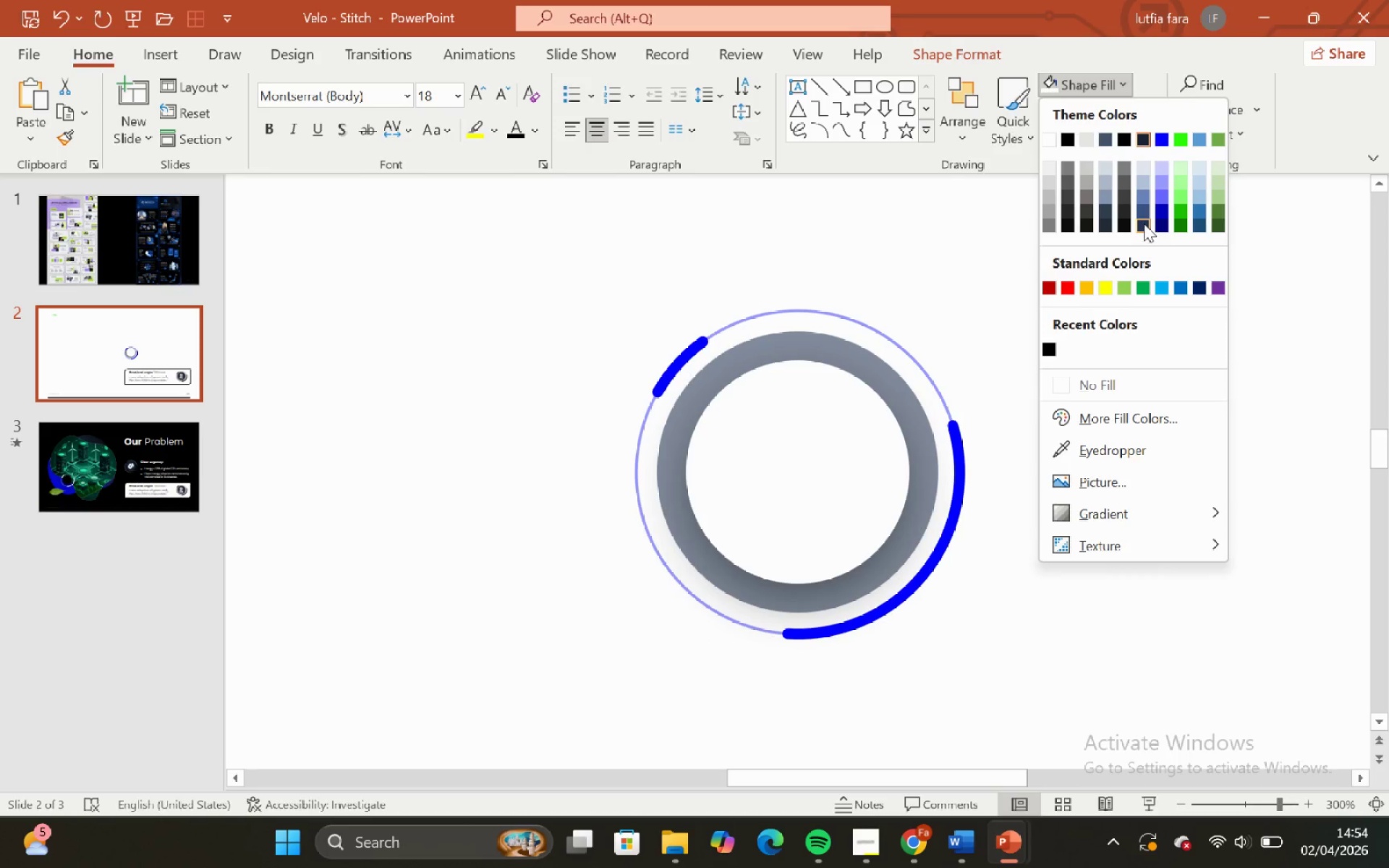 
wait(8.42)
 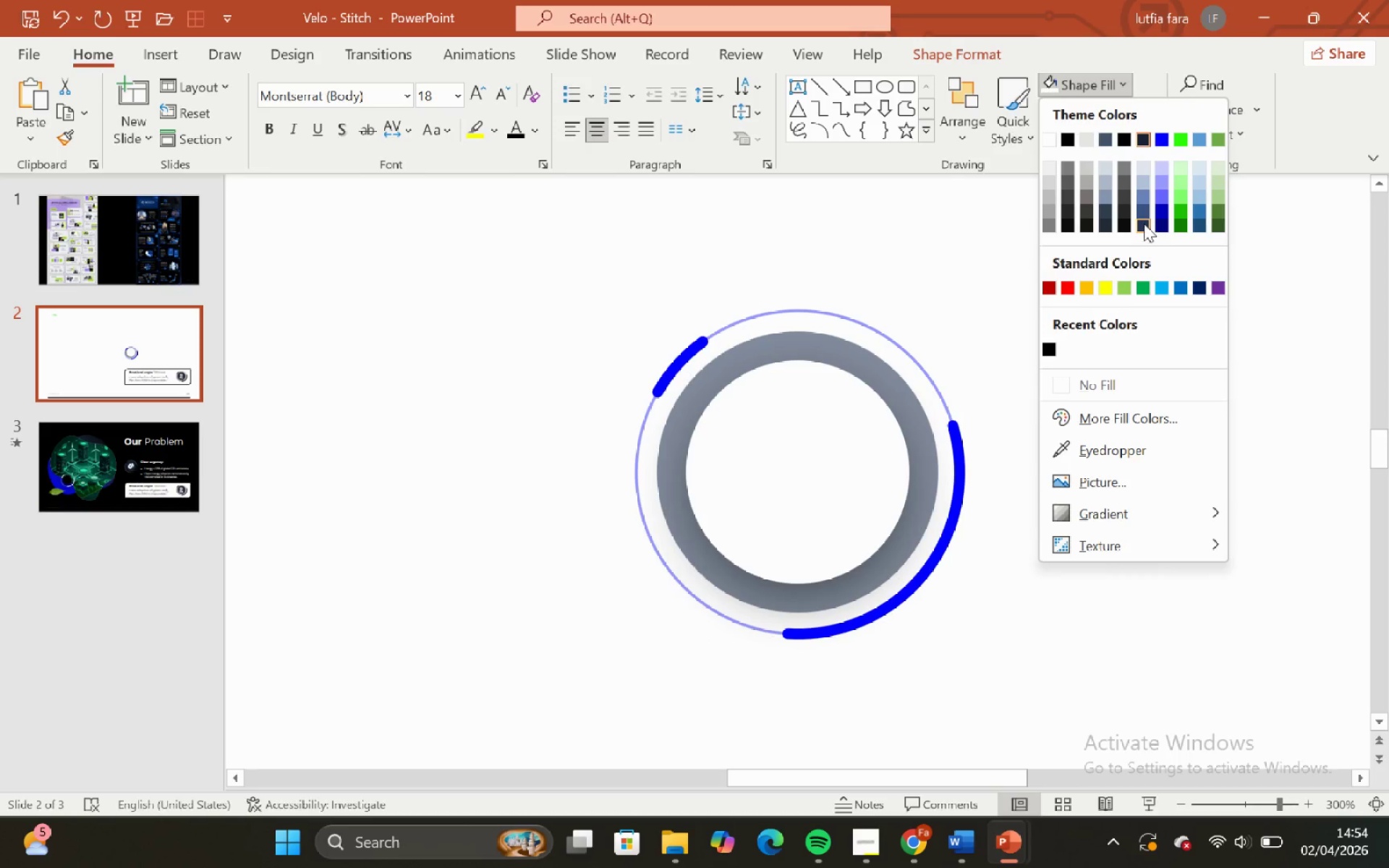 
left_click([1150, 229])
 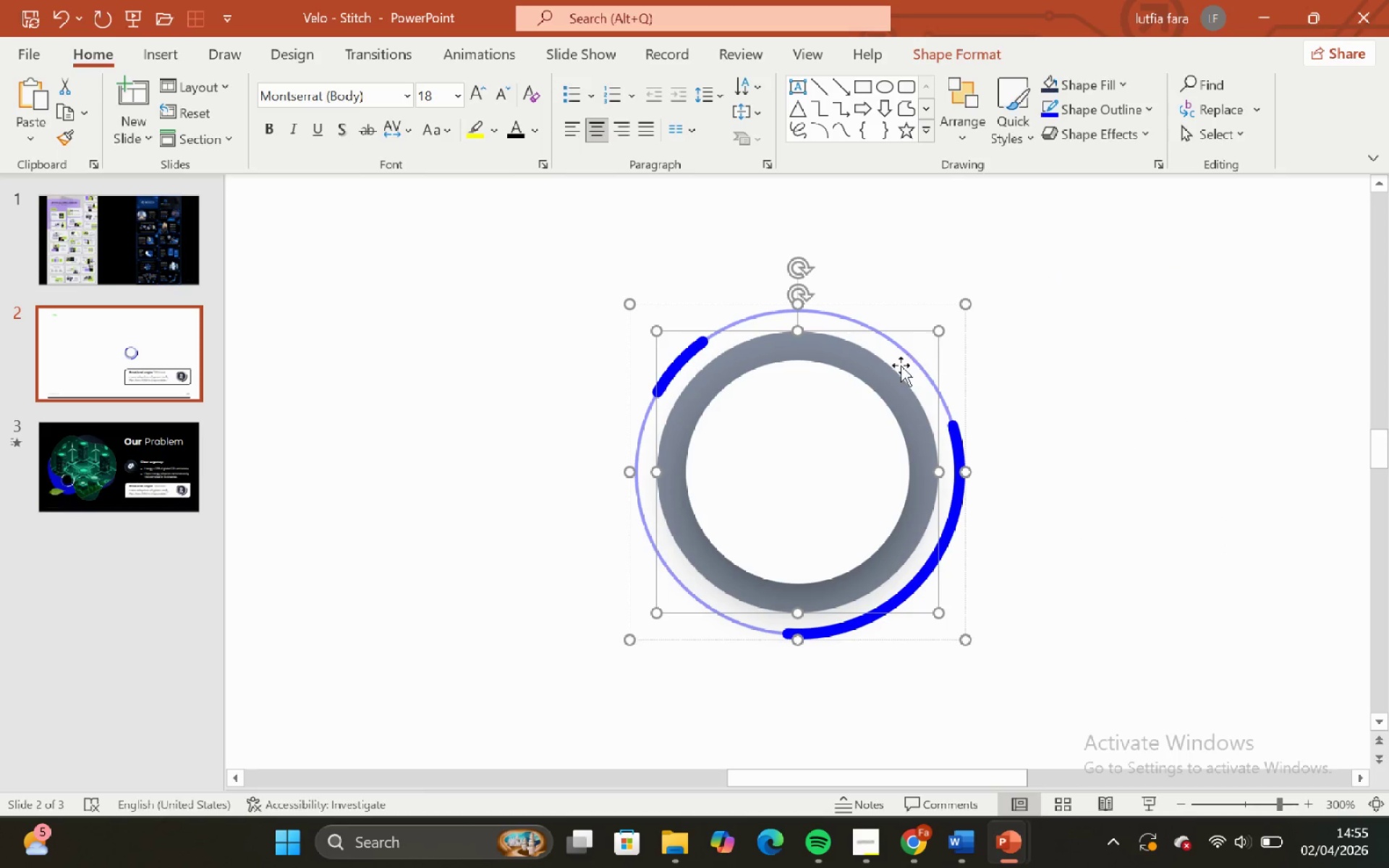 
right_click([884, 376])
 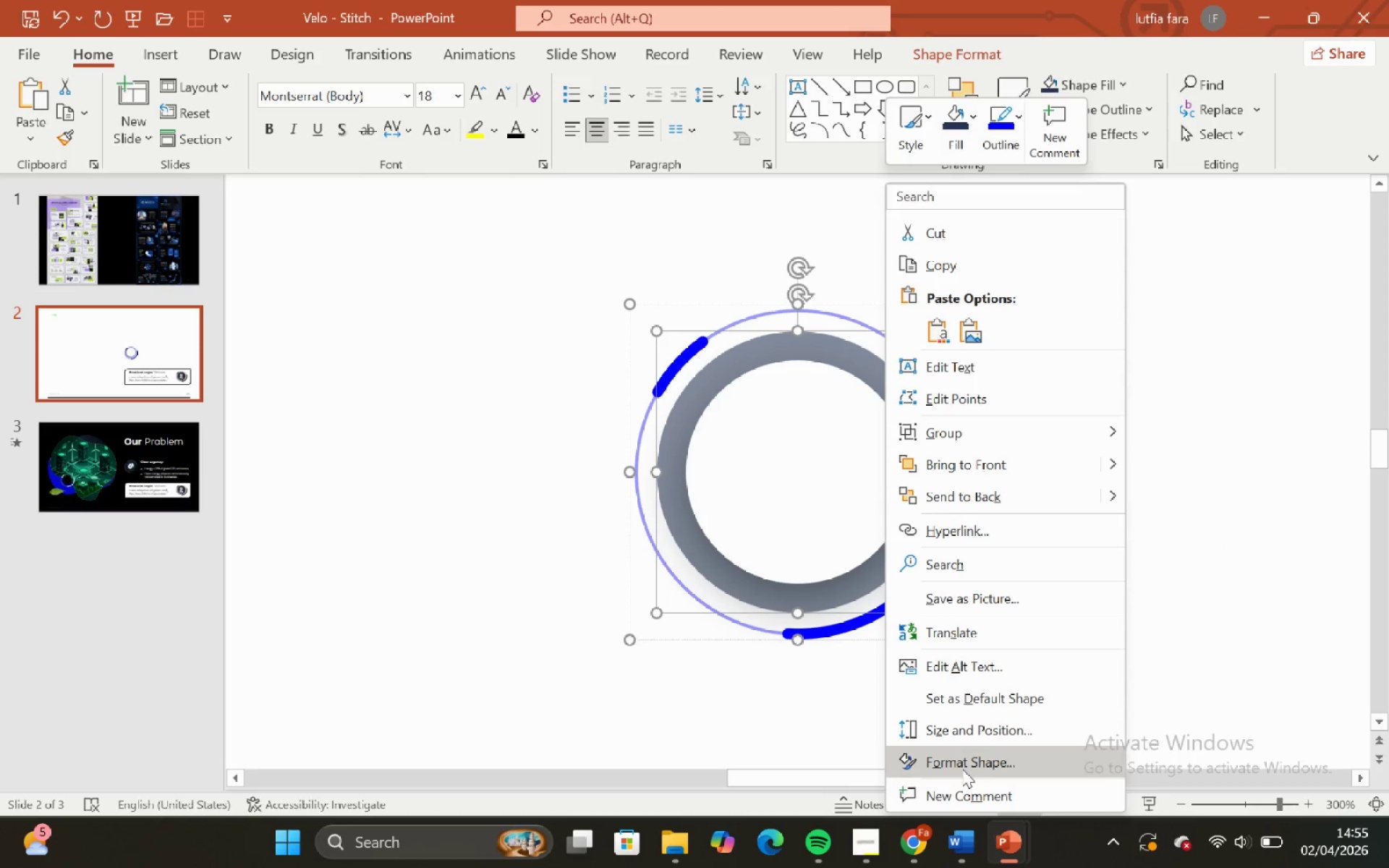 
left_click([962, 769])
 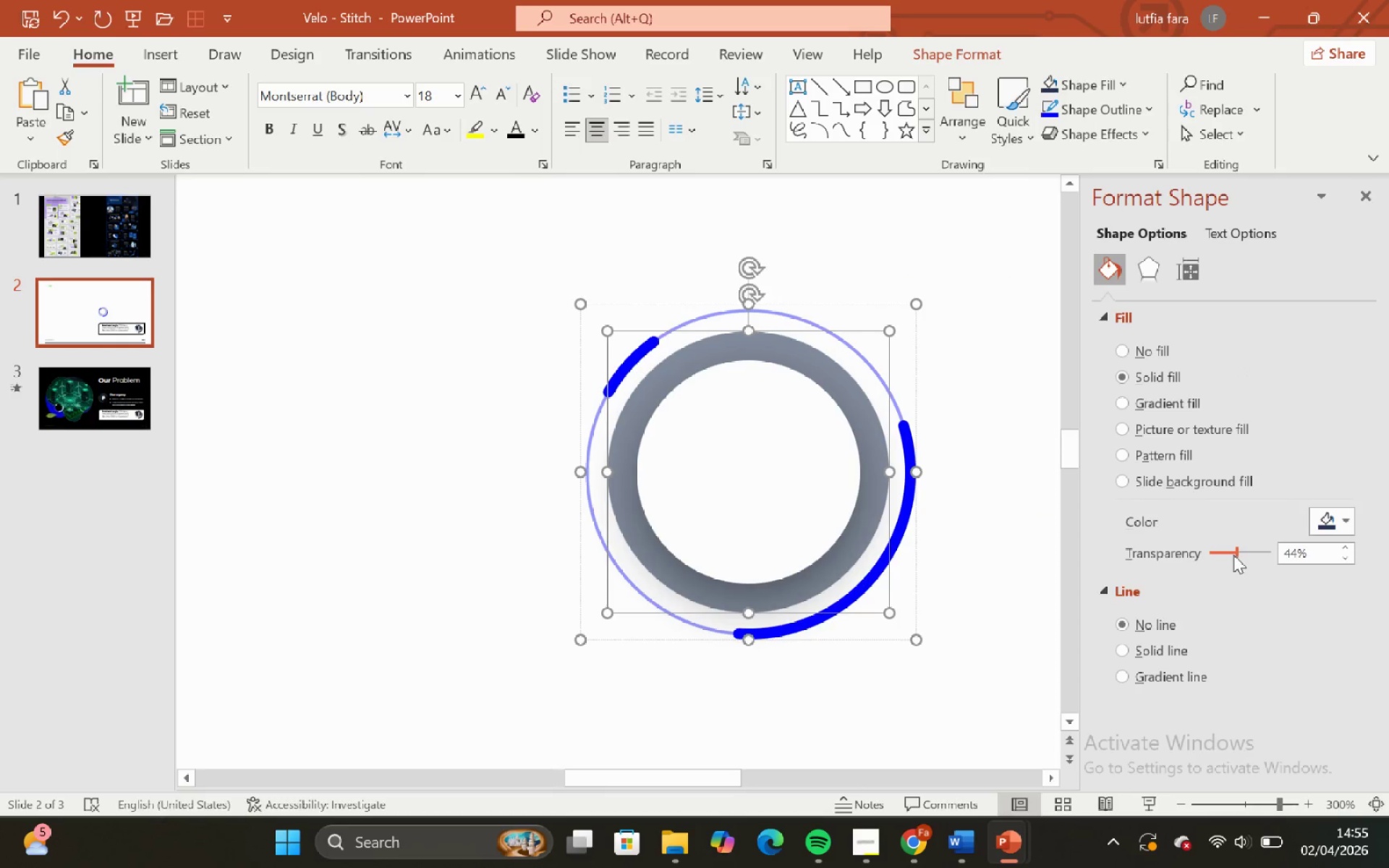 
left_click_drag(start_coordinate=[1236, 555], to_coordinate=[1178, 567])
 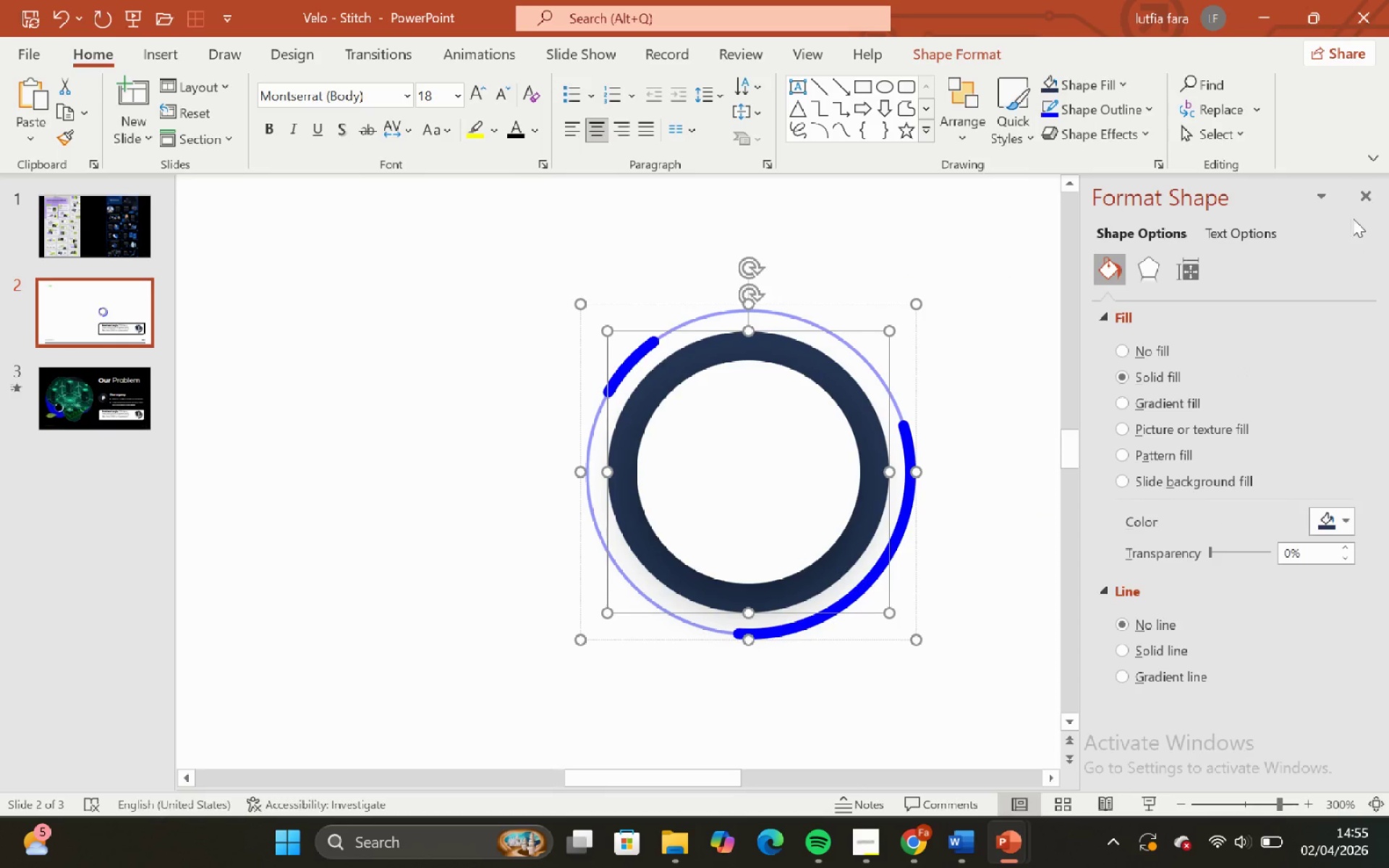 
left_click([1364, 203])
 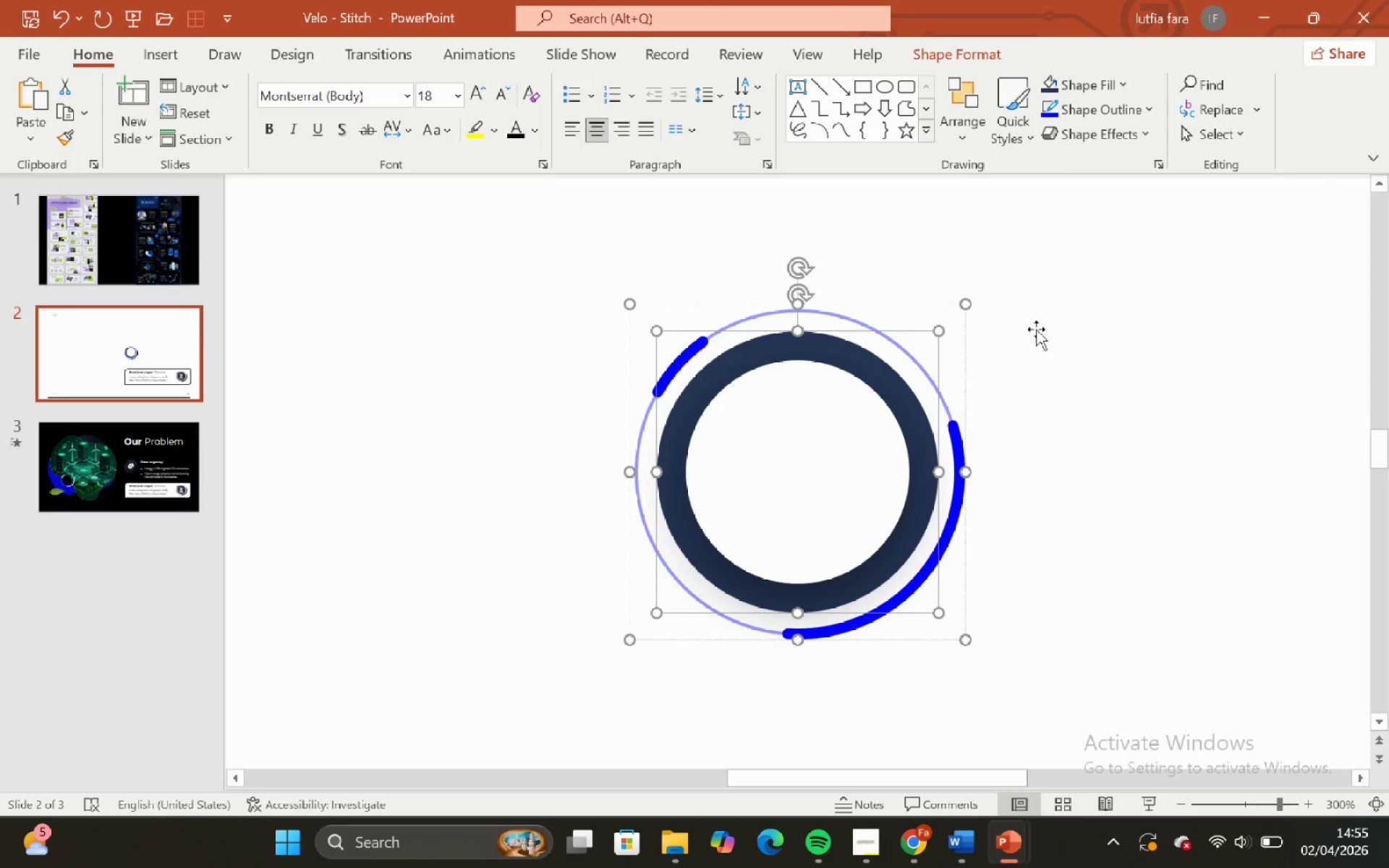 
left_click([1037, 260])
 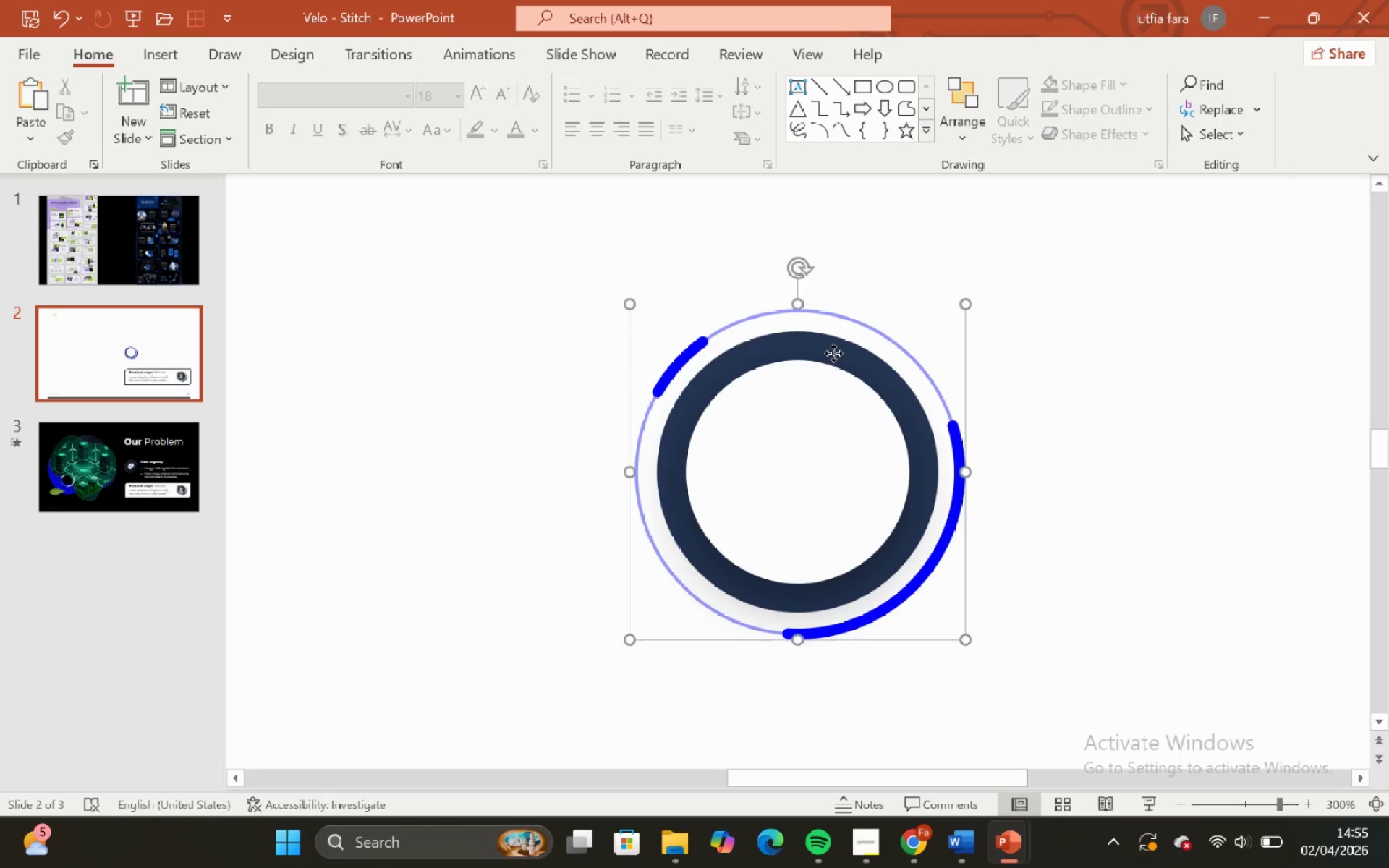 
double_click([831, 349])
 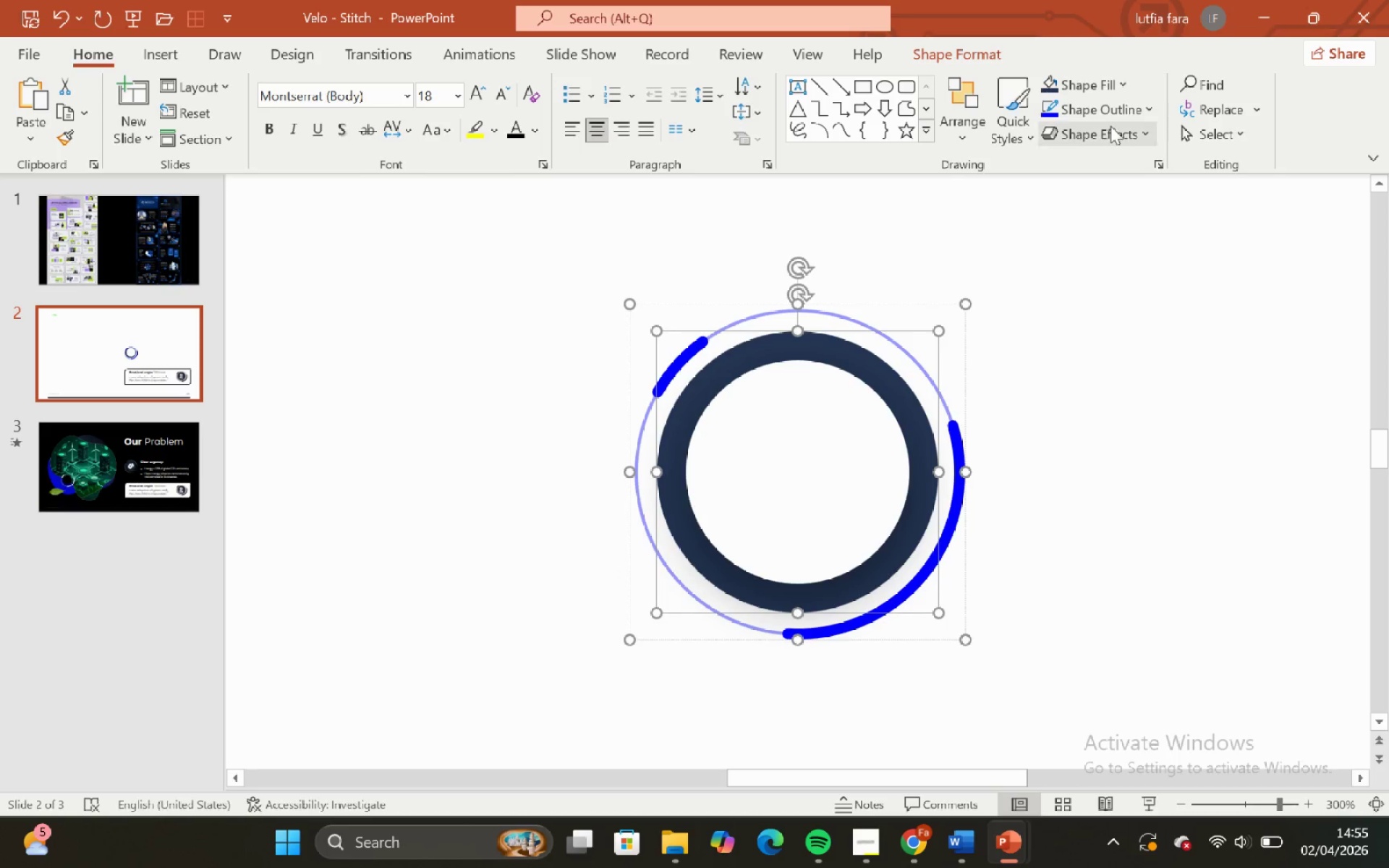 
left_click([1098, 87])
 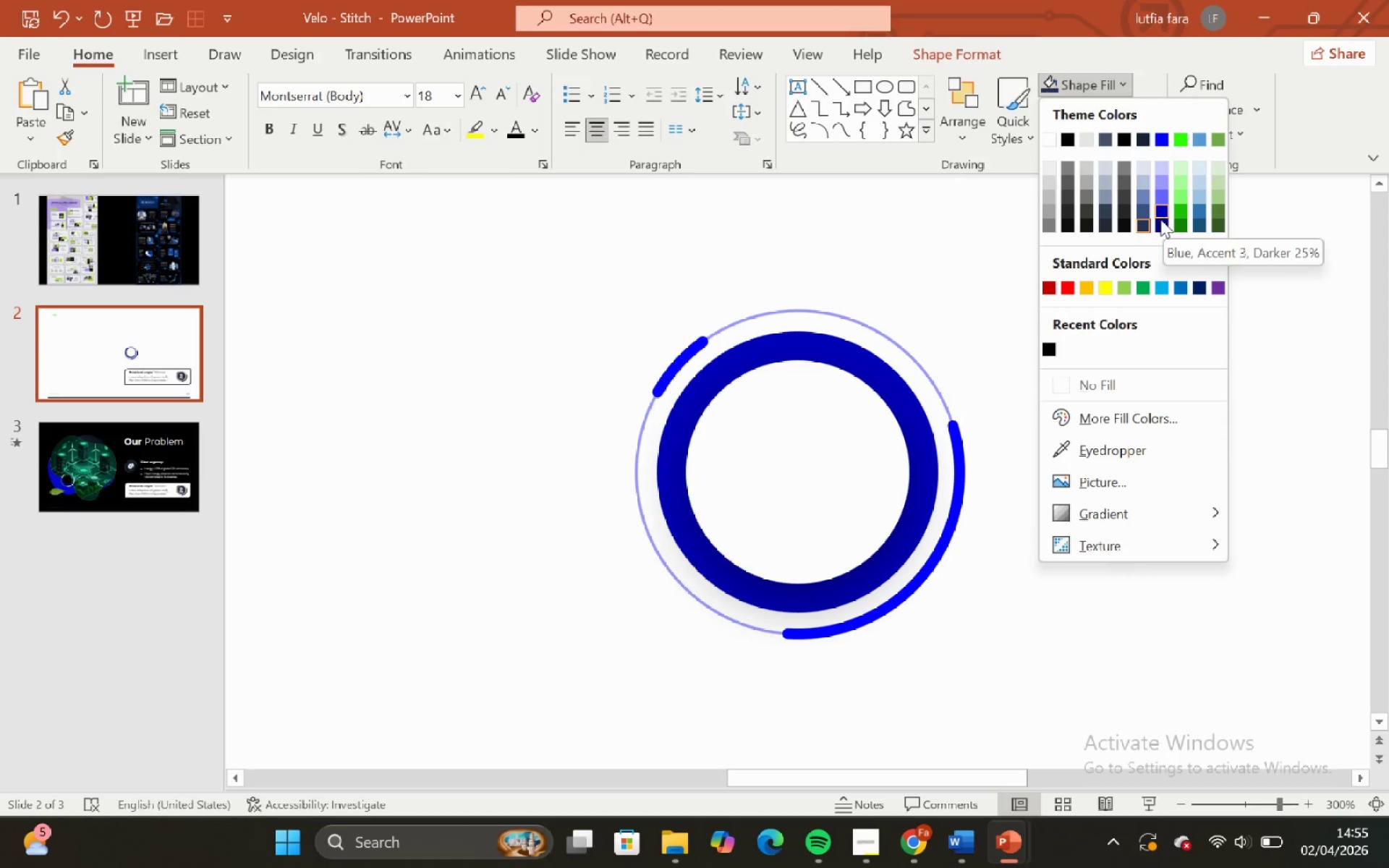 
wait(5.78)
 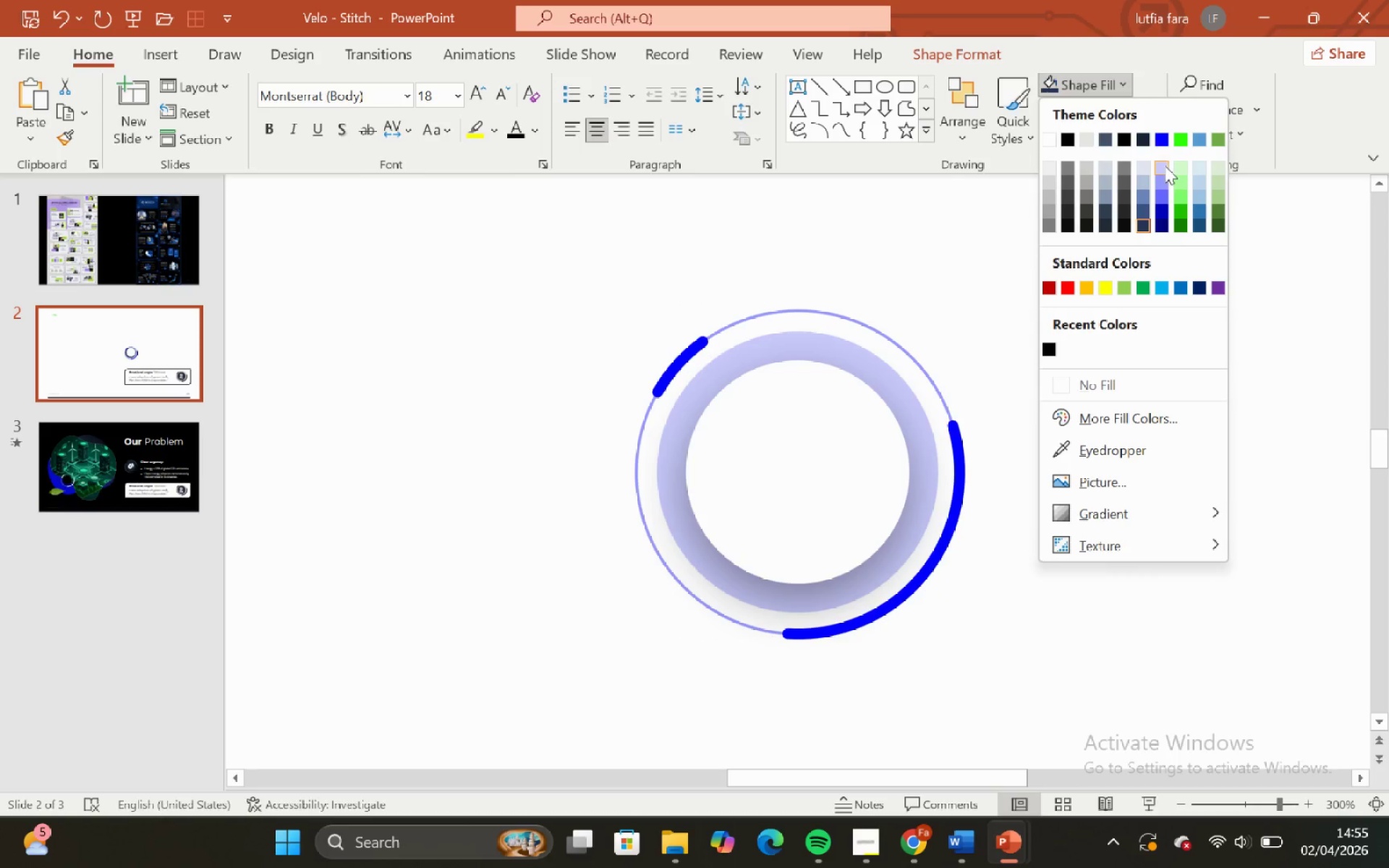 
left_click([1176, 163])
 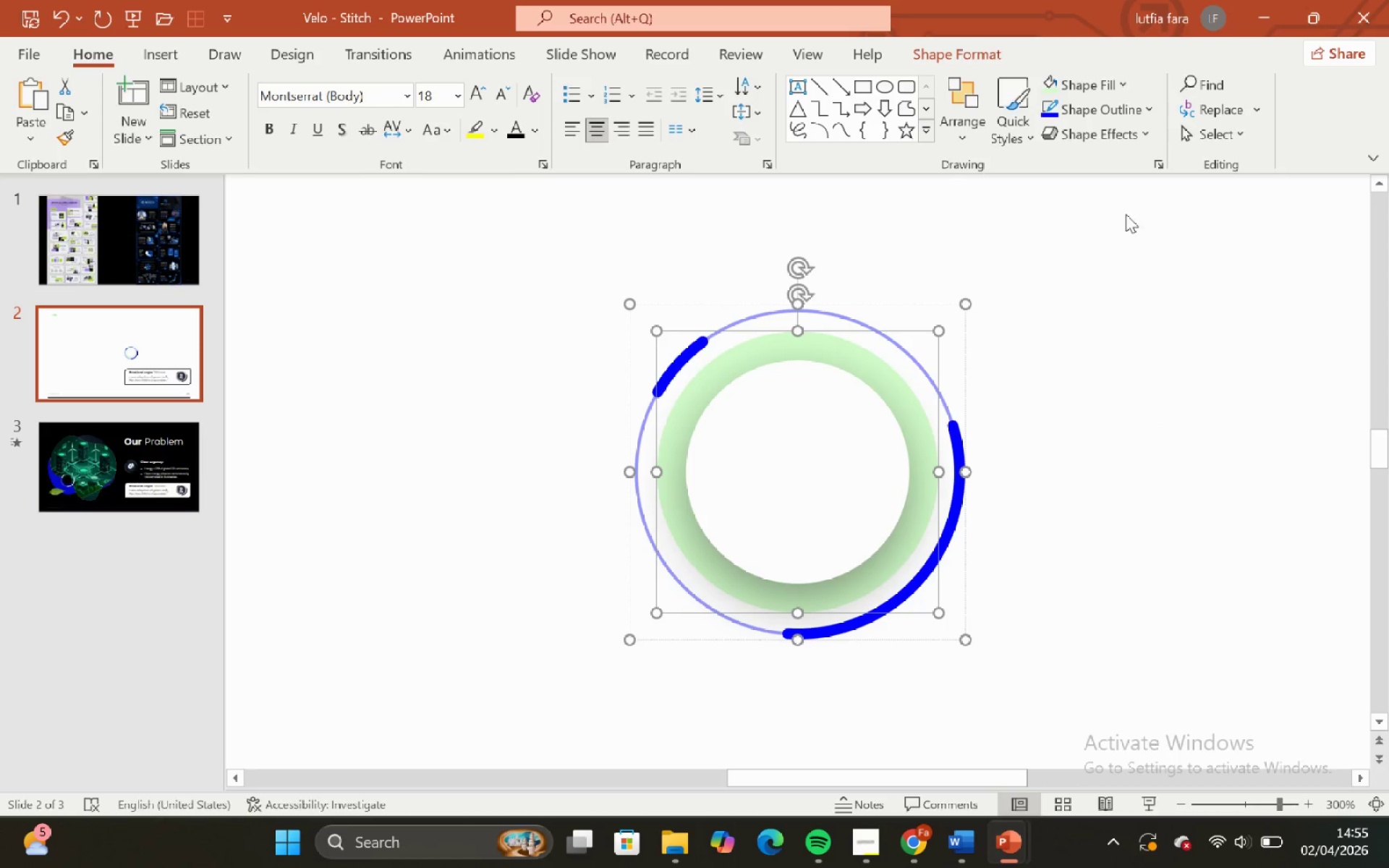 
key(Control+ControlLeft)
 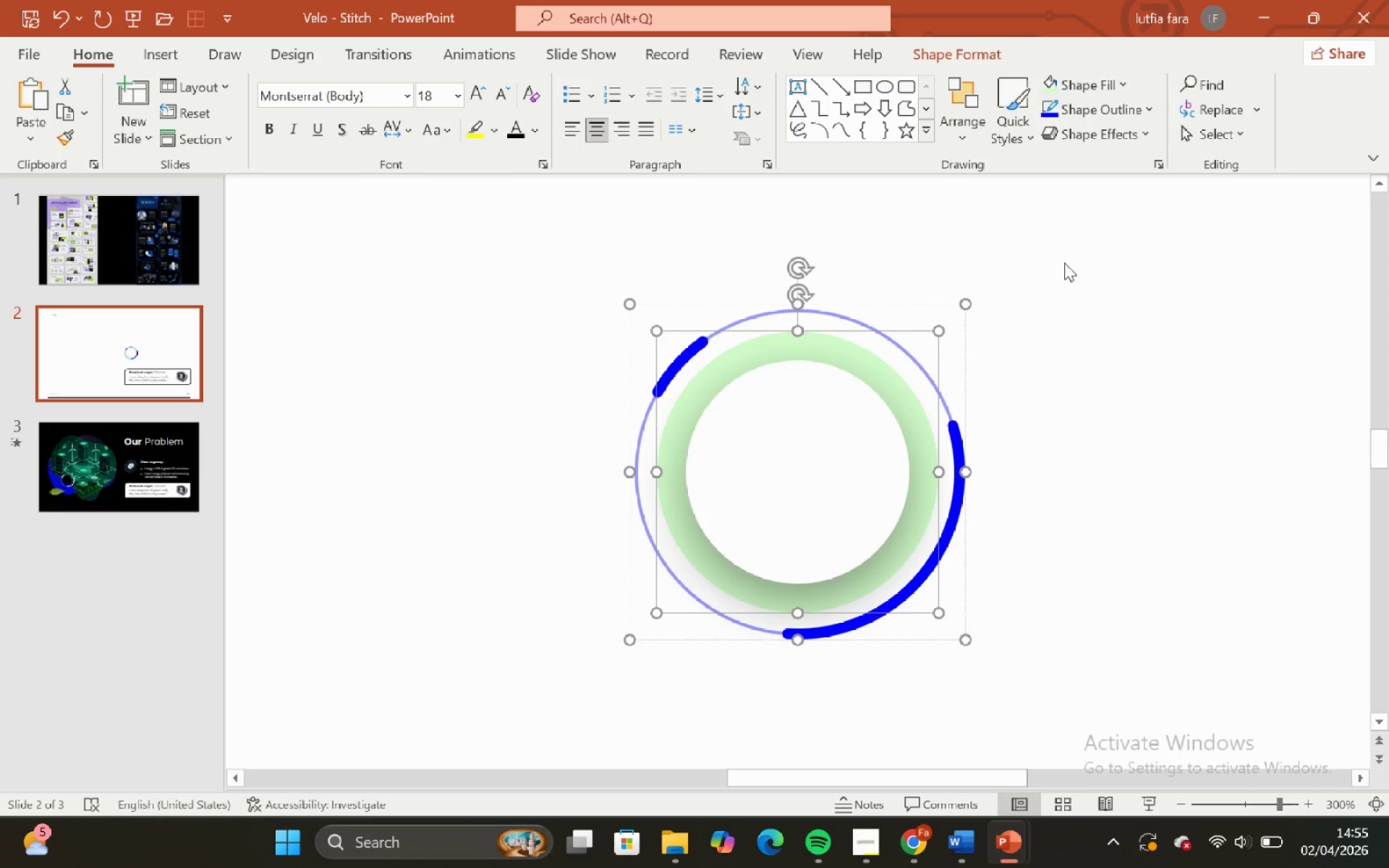 
key(Control+Z)
 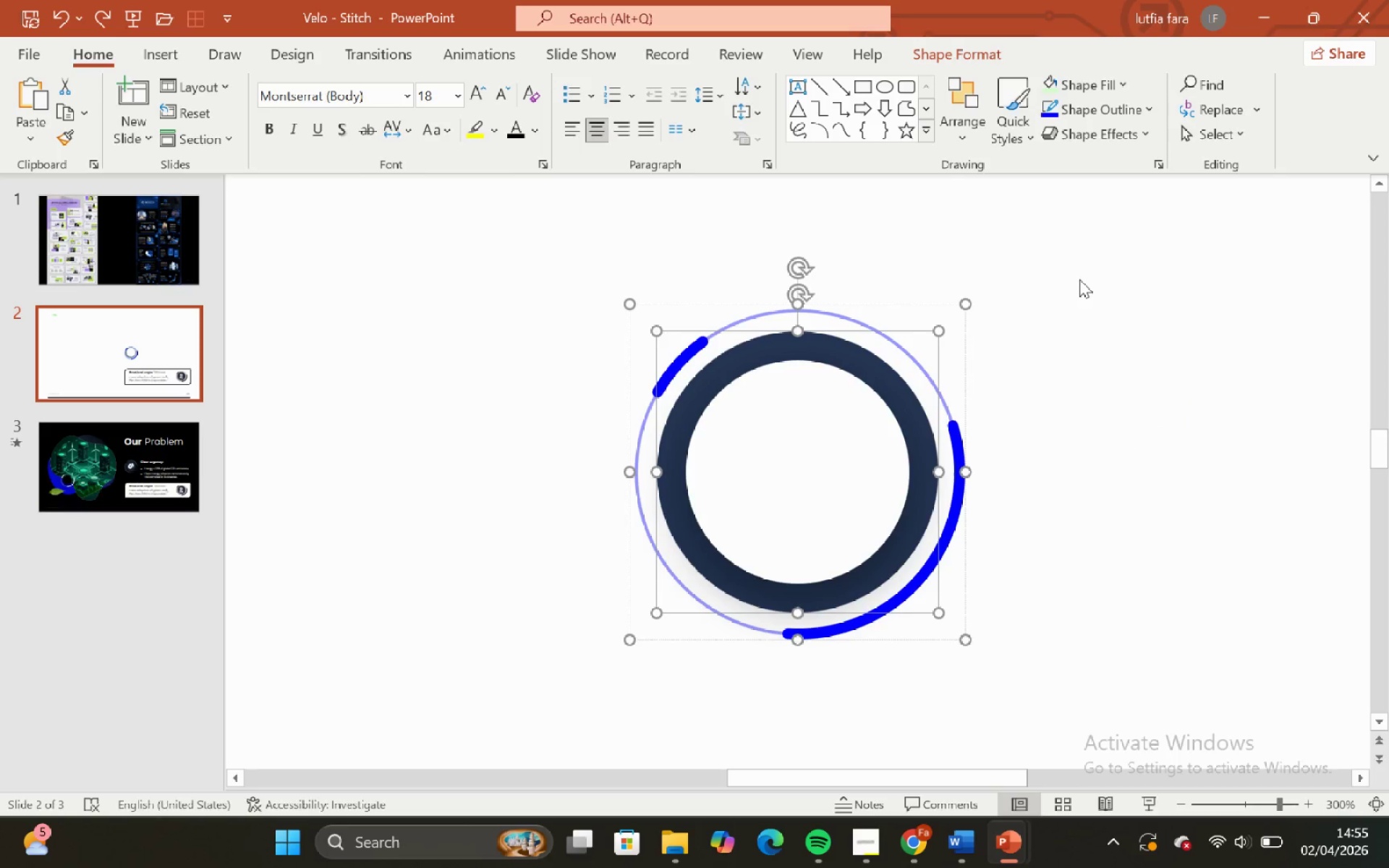 
left_click([1081, 279])
 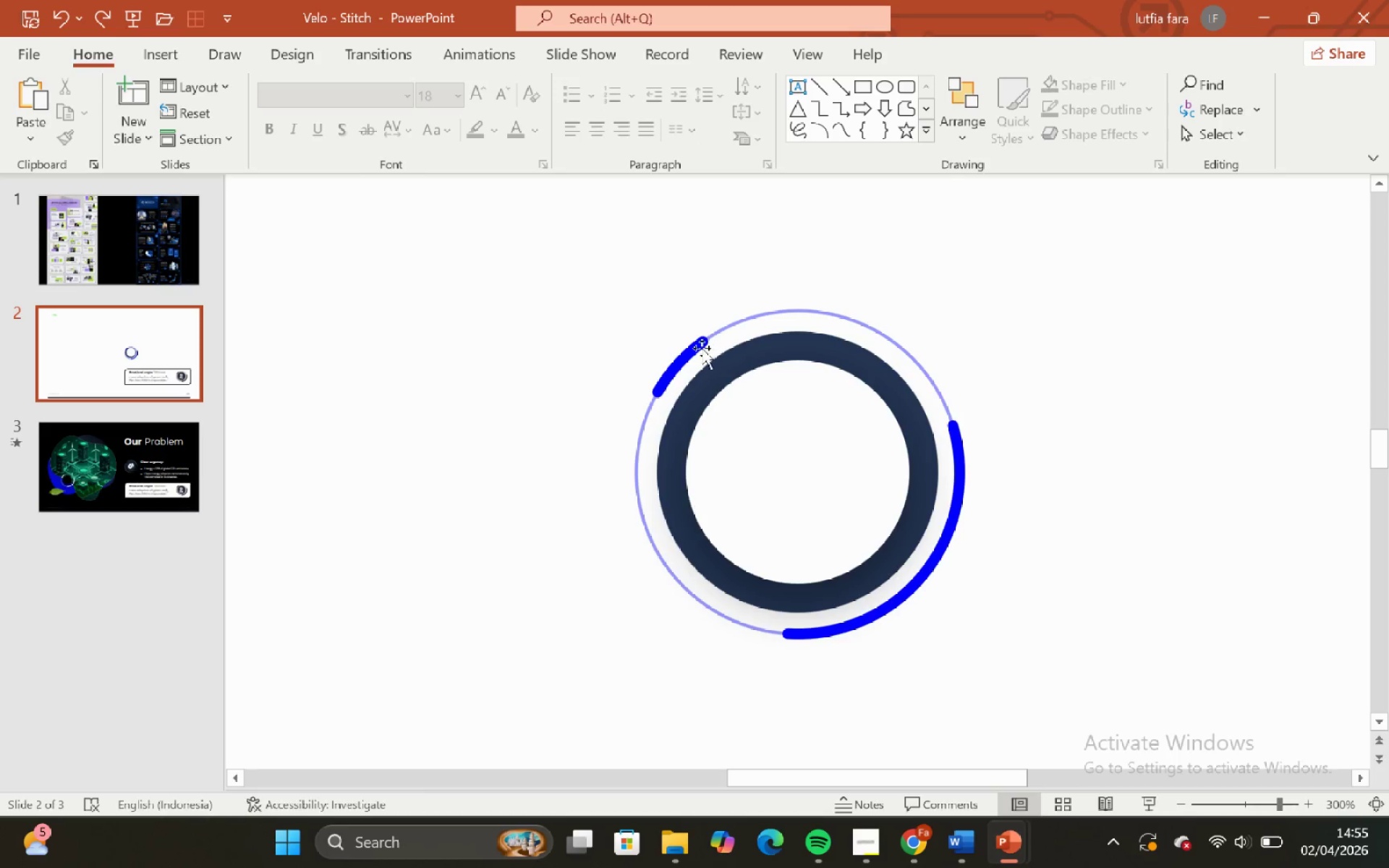 
left_click([698, 348])
 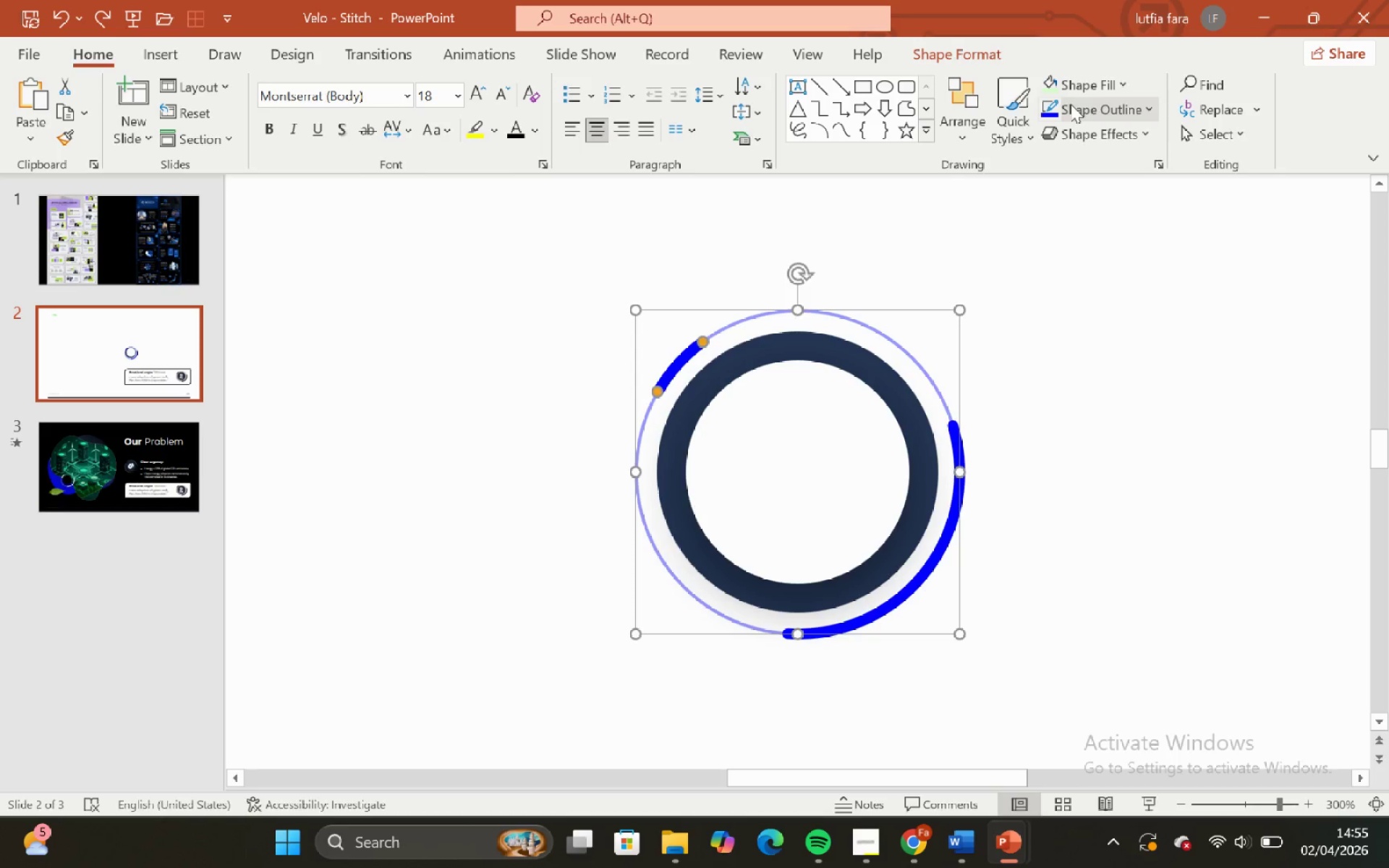 
left_click([1089, 95])
 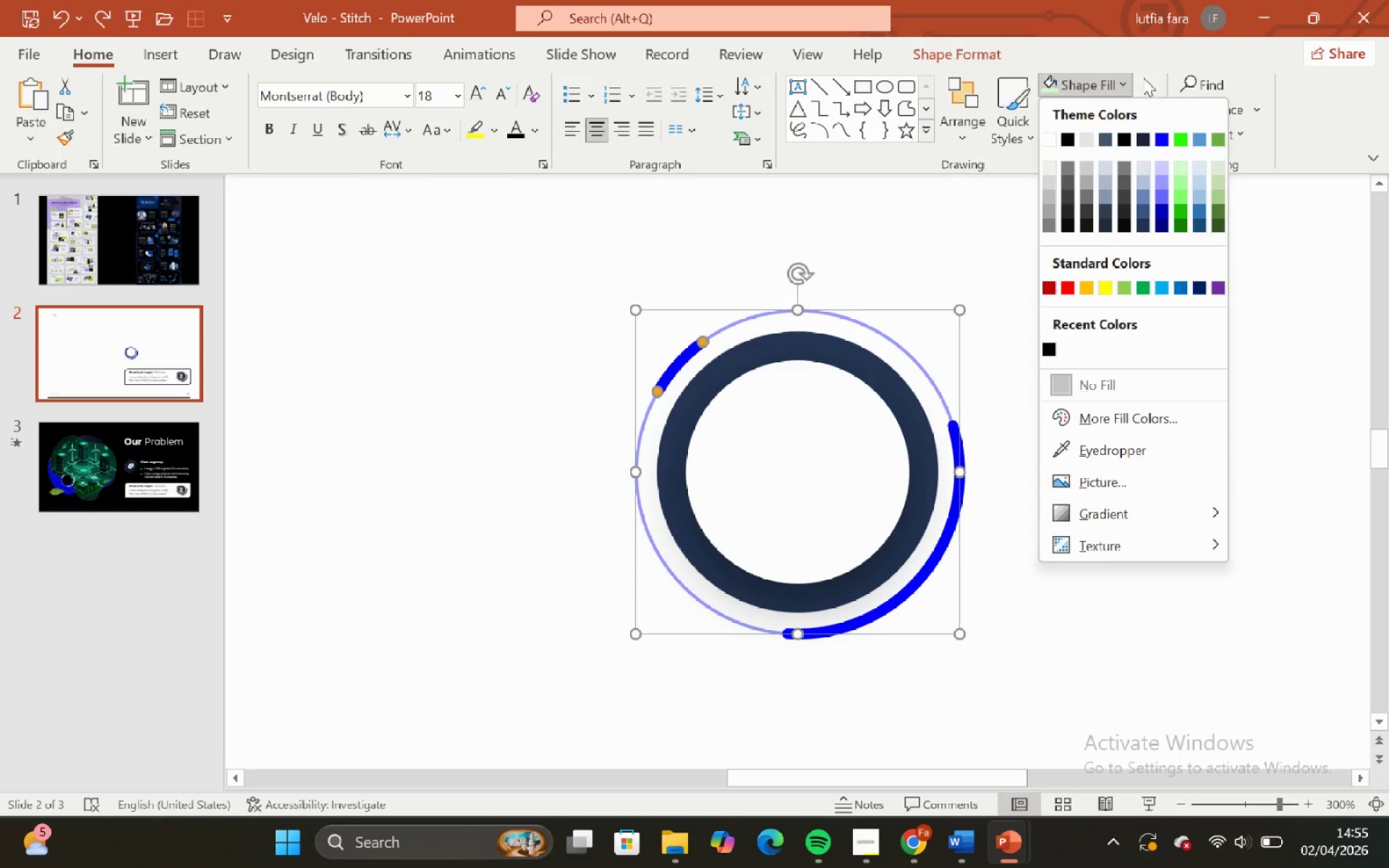 
double_click([1130, 118])
 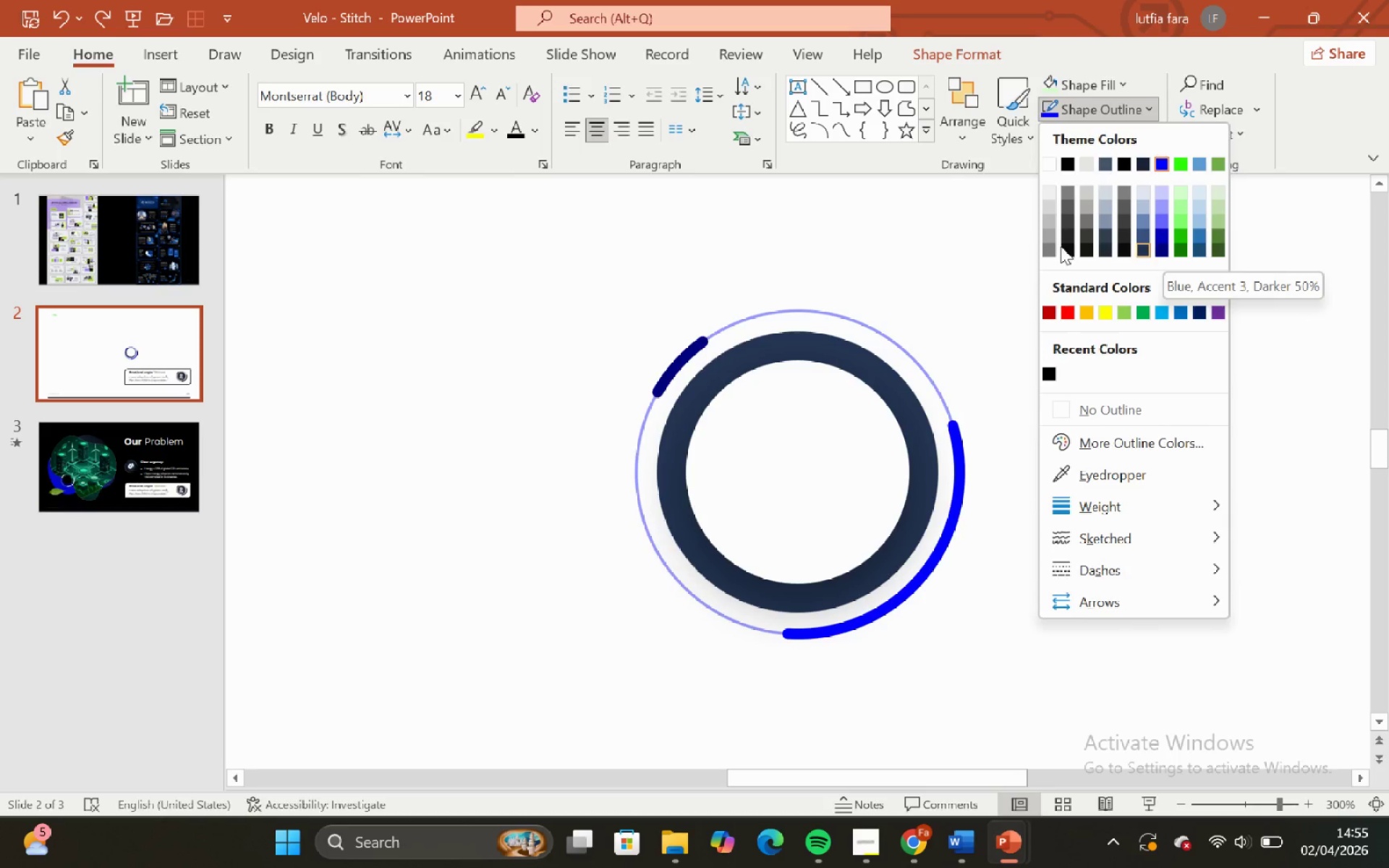 
double_click([783, 221])
 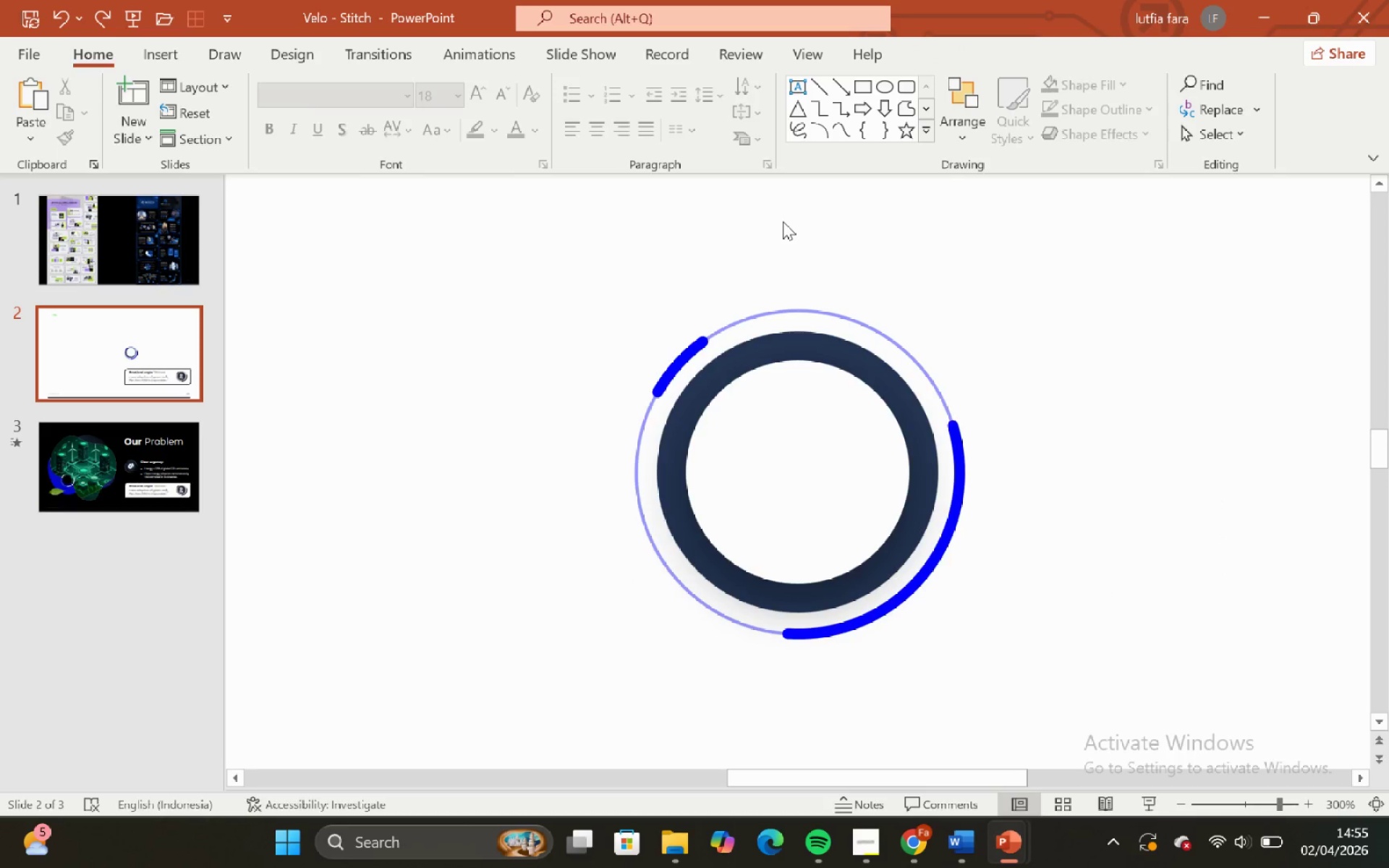 
hold_key(key=ControlLeft, duration=0.89)
 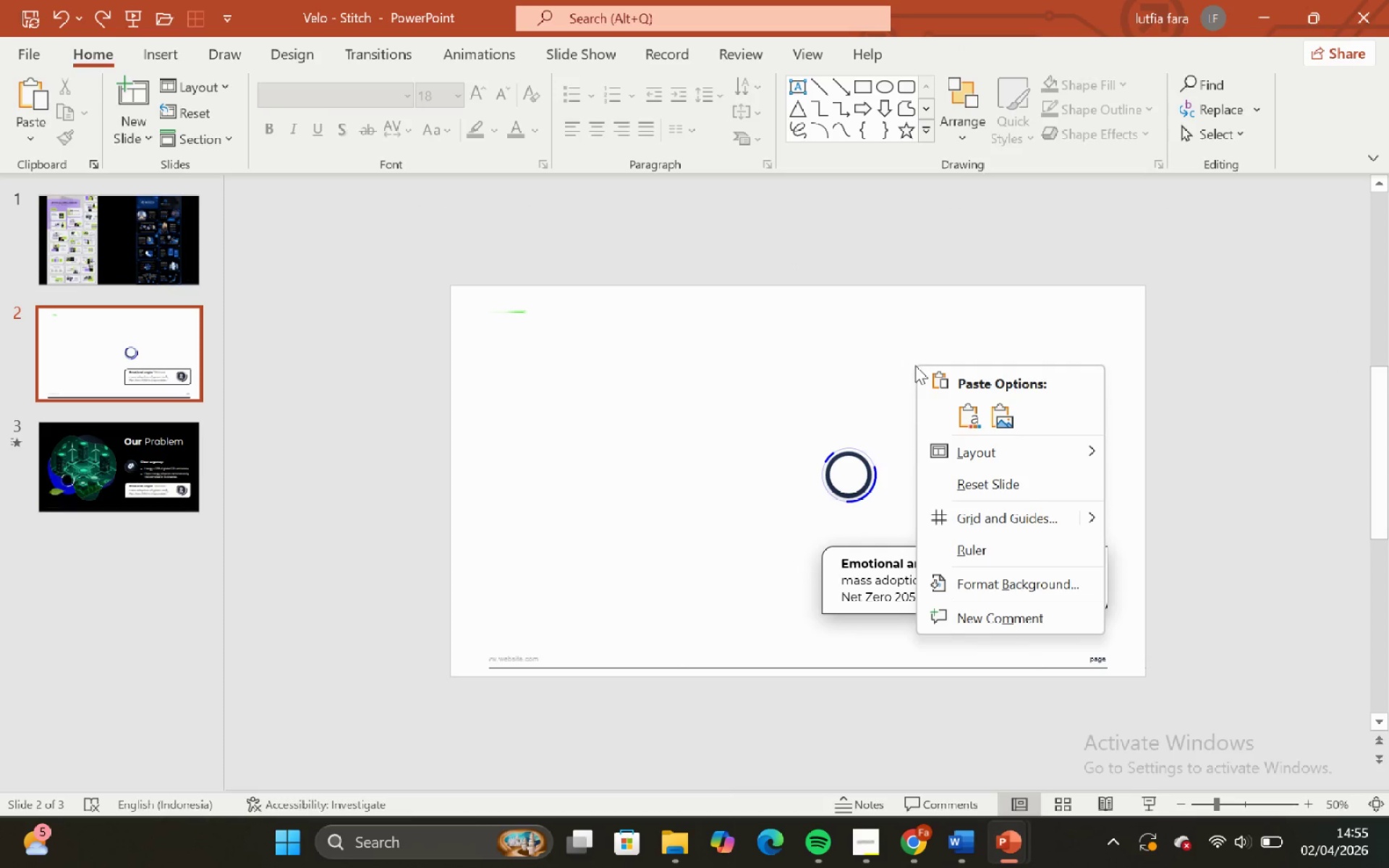 
hold_key(key=ShiftLeft, duration=0.84)
 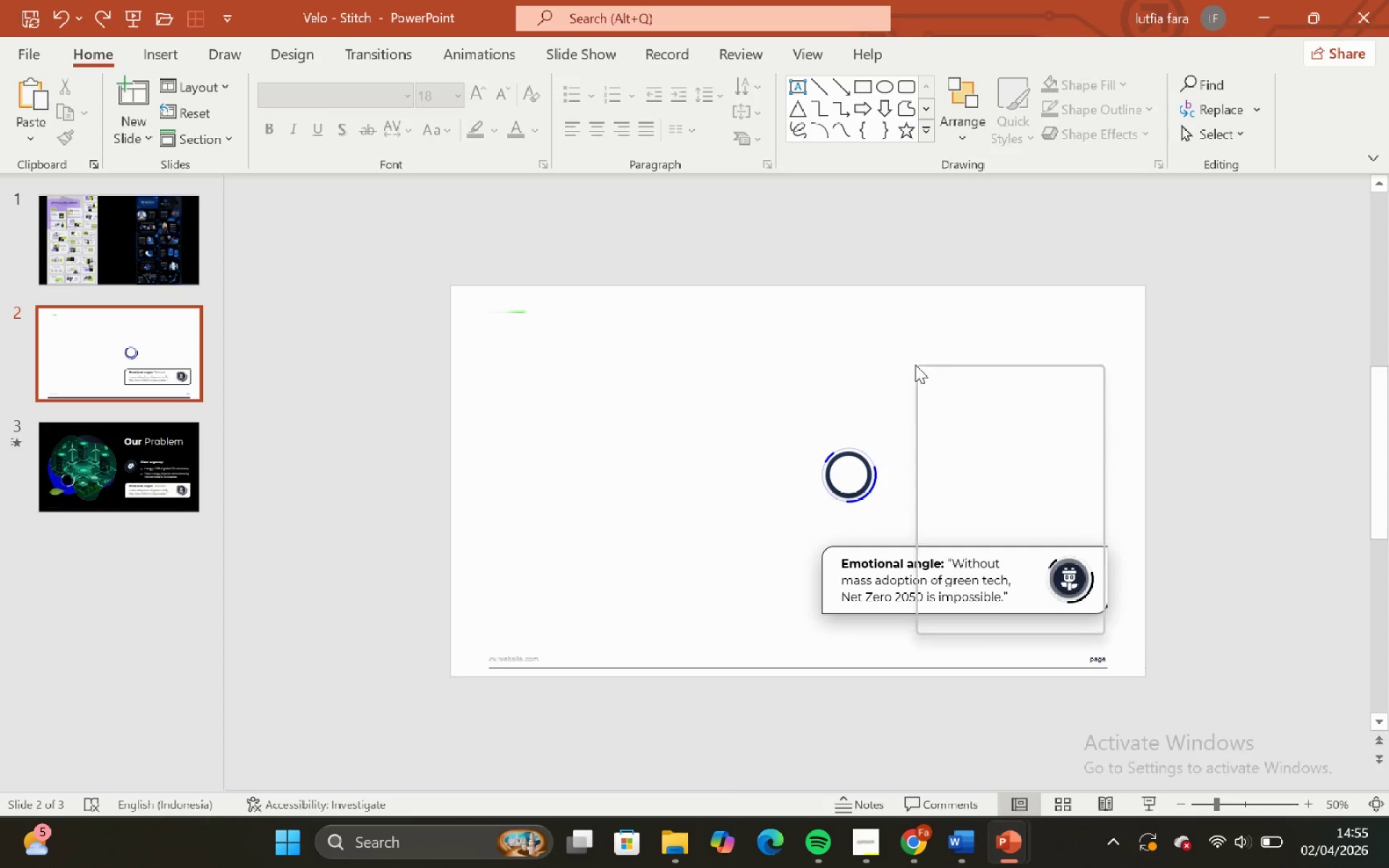 
hold_key(key=ShiftLeft, duration=10.83)
 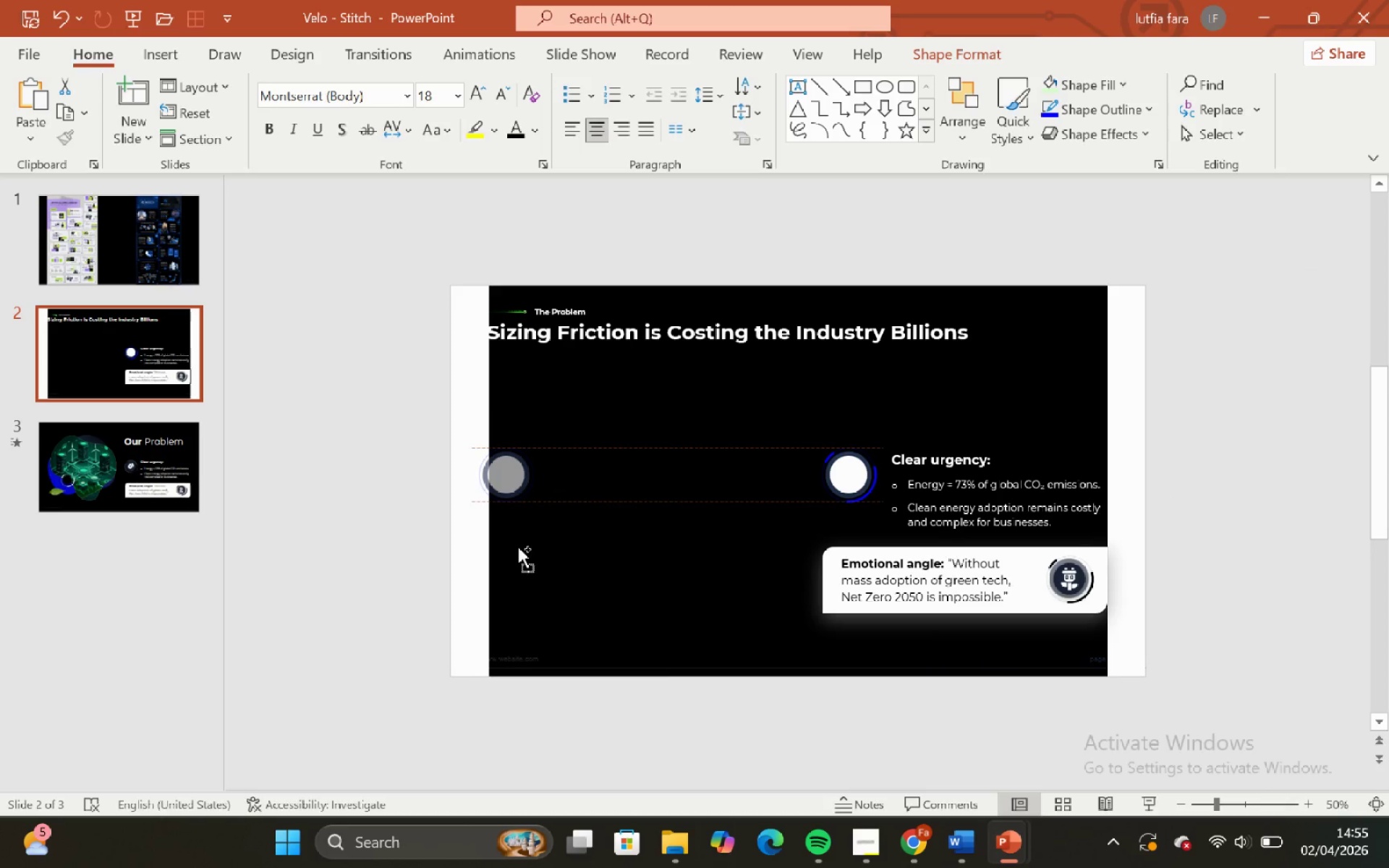 
scroll: coordinate [783, 235], scroll_direction: down, amount: 7.0
 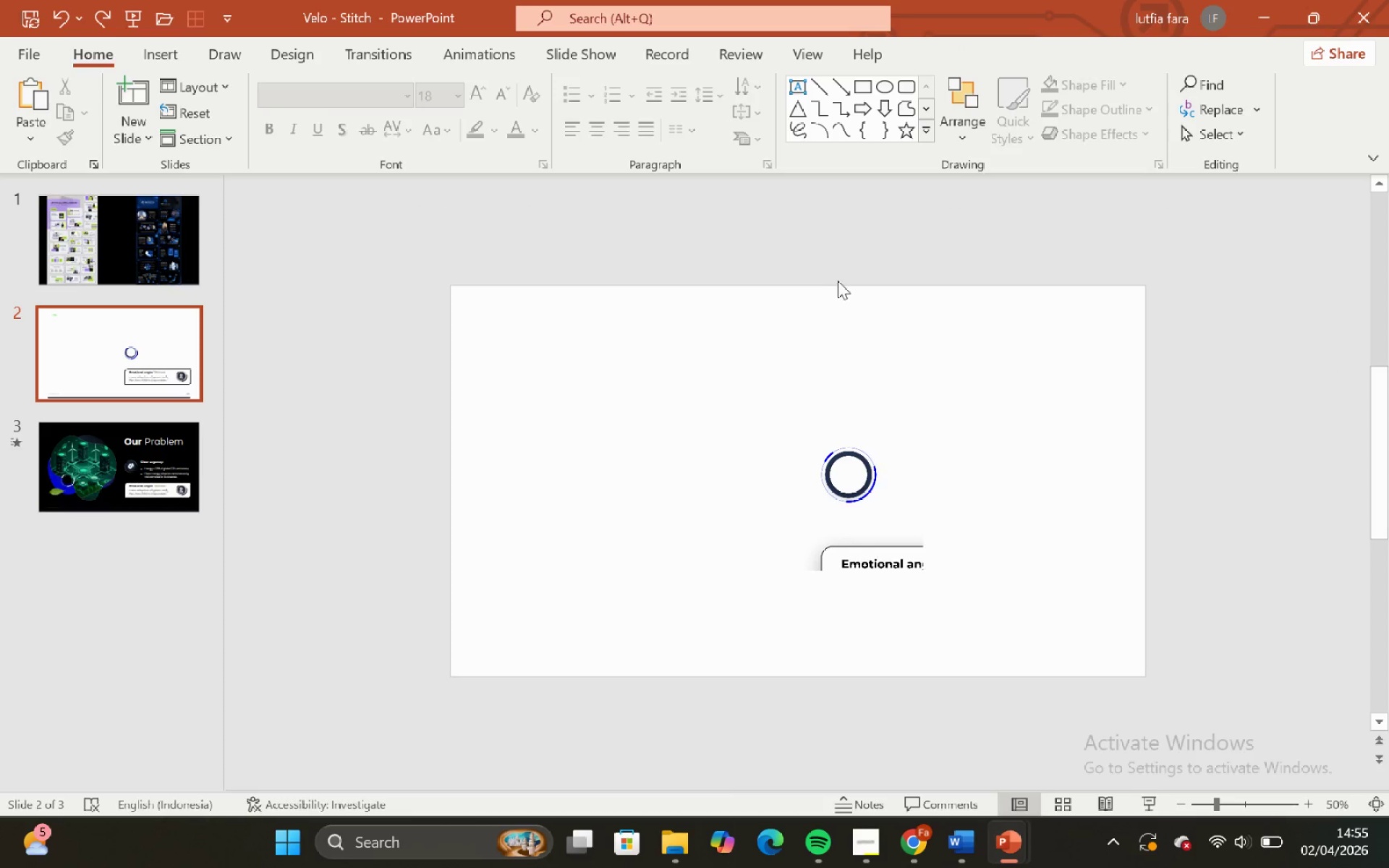 
right_click([915, 365])
 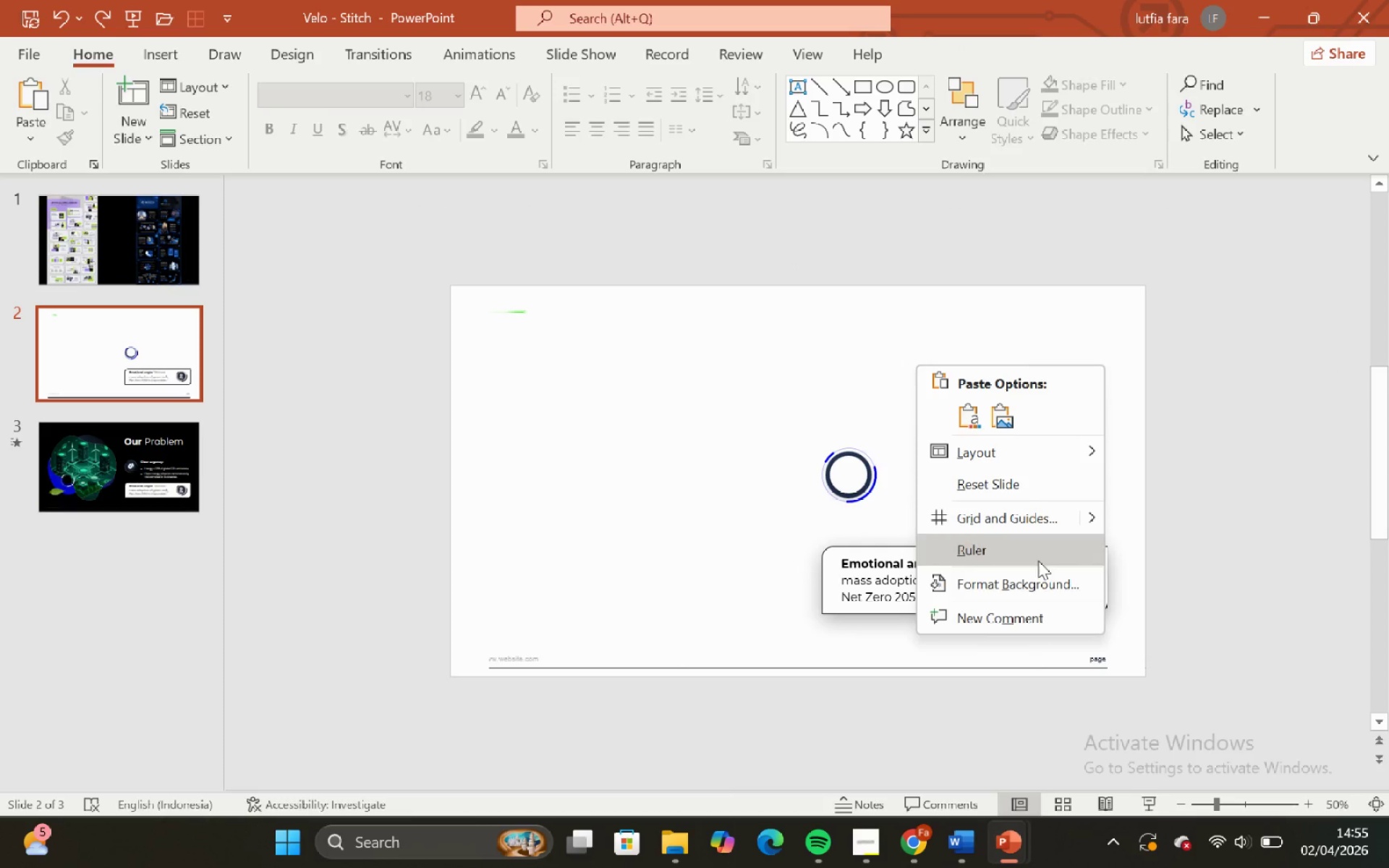 
left_click([1042, 584])
 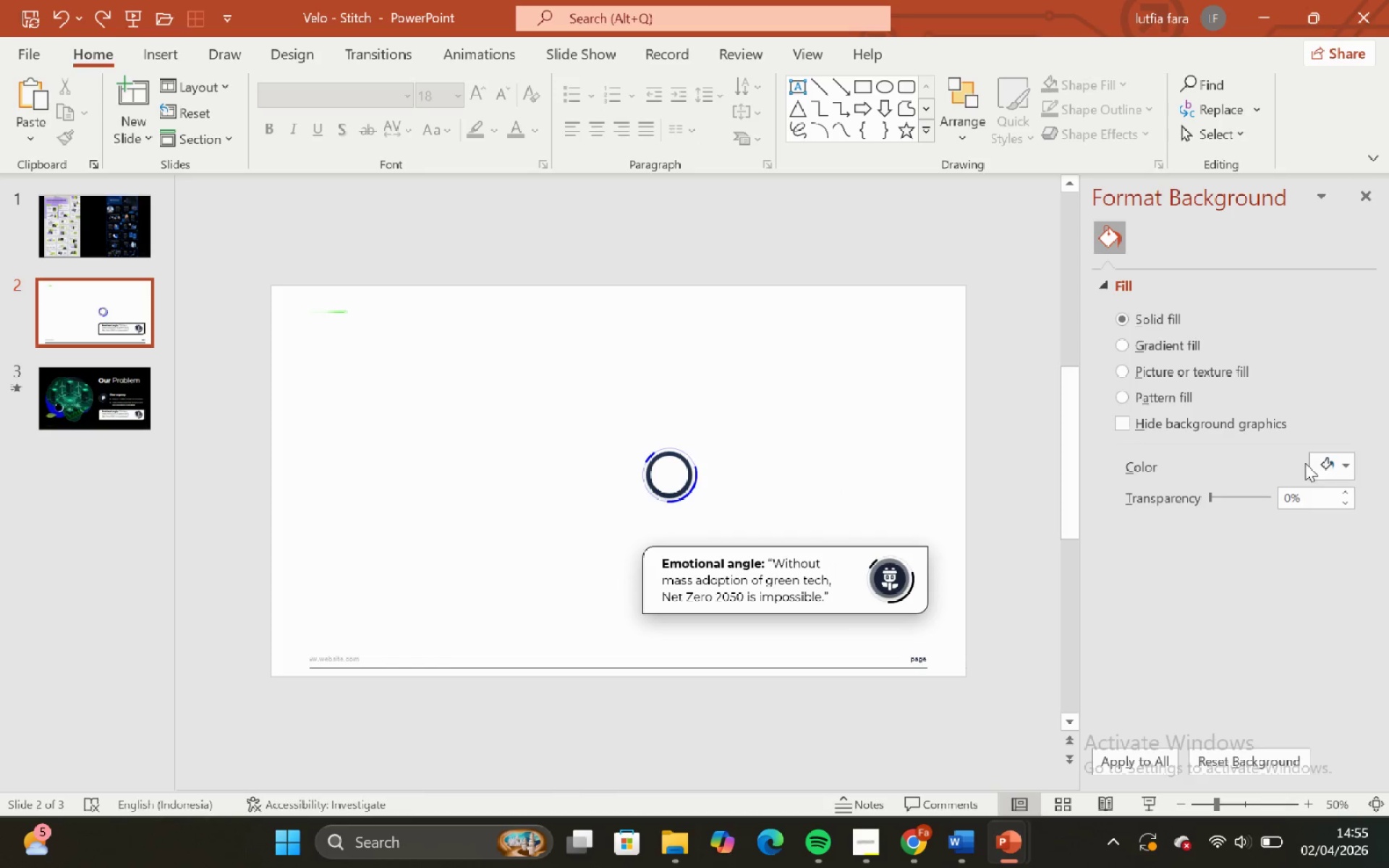 
left_click([1338, 466])
 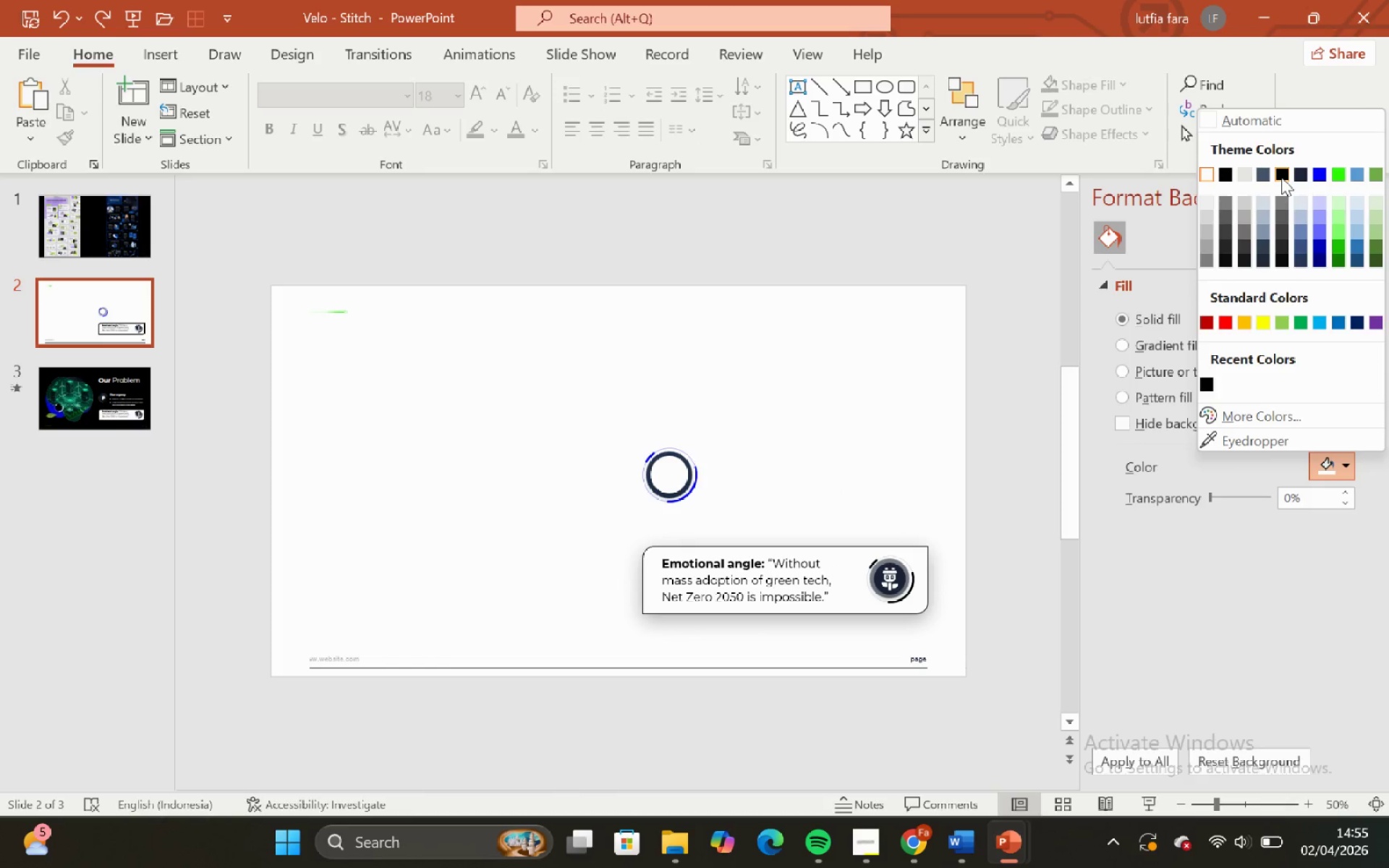 
left_click([1281, 177])
 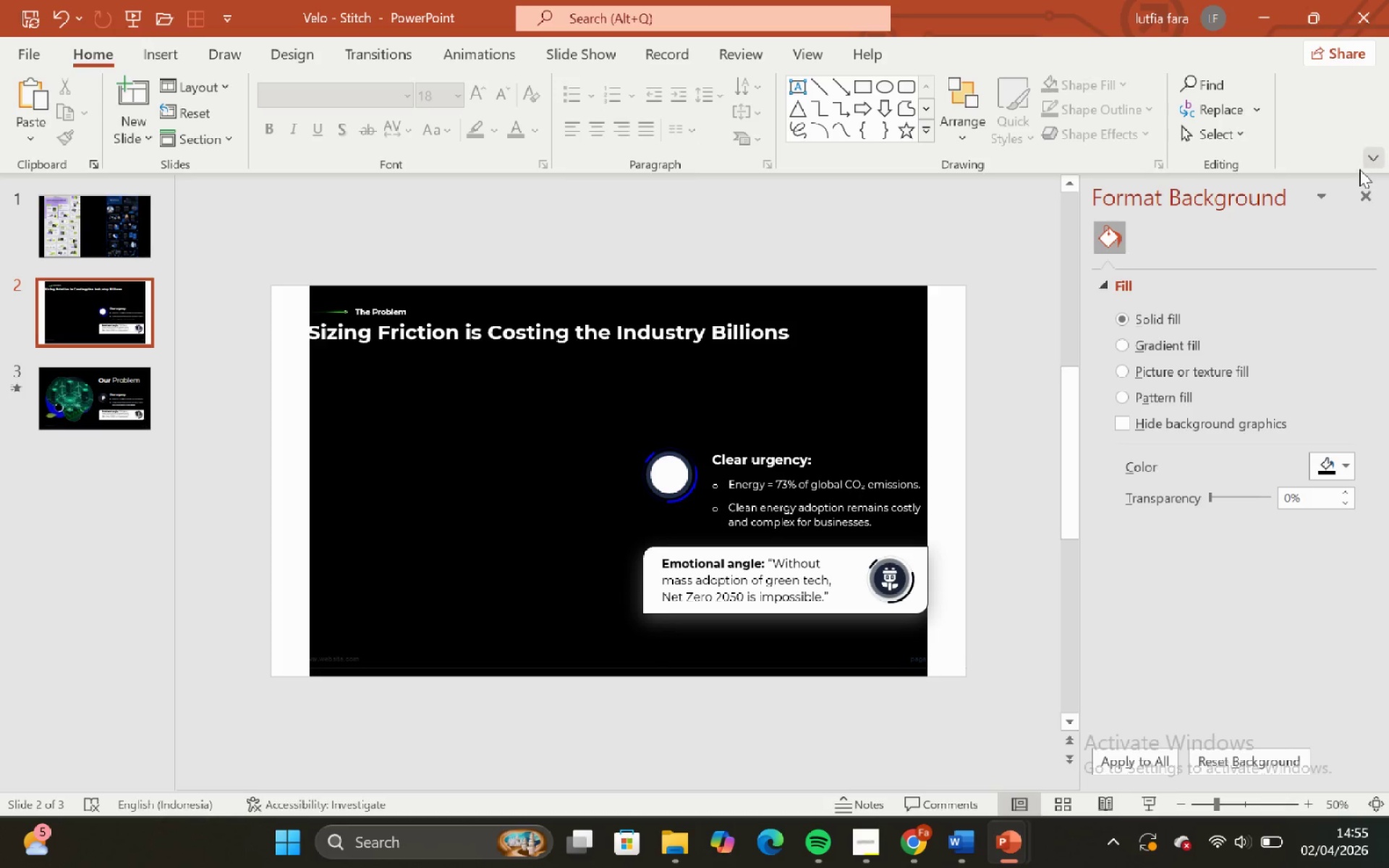 
left_click([1027, 231])
 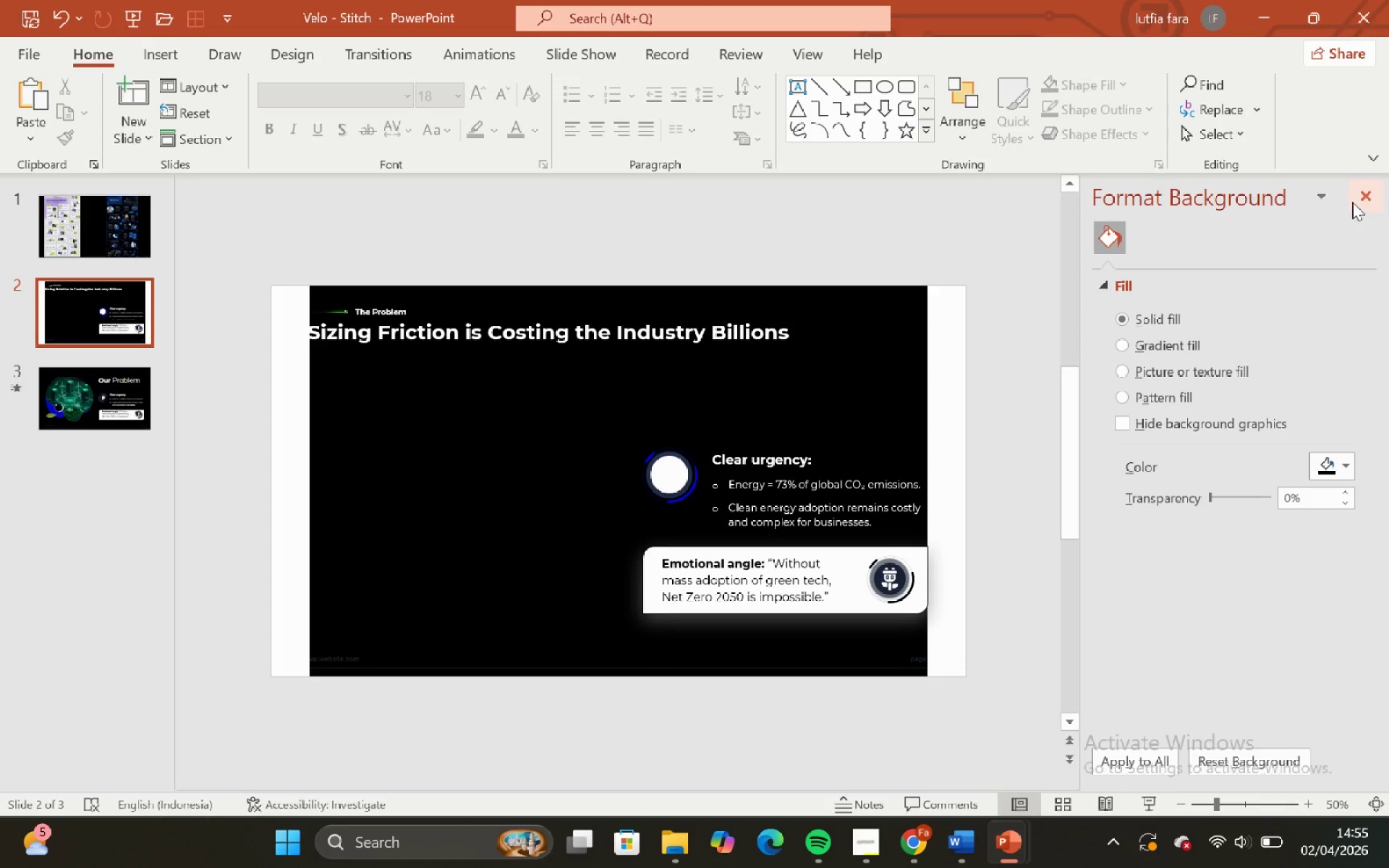 
left_click([1354, 202])
 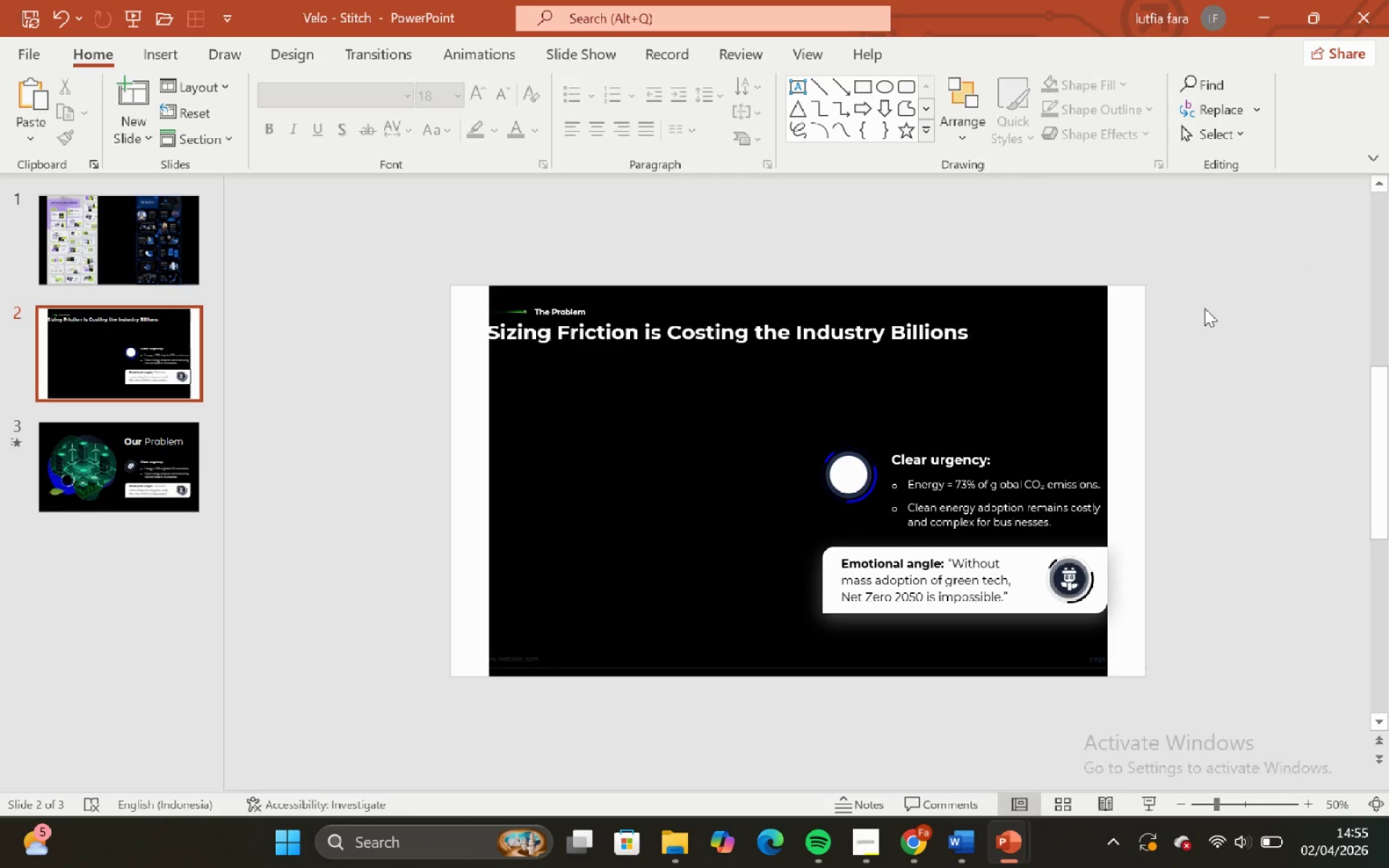 
left_click([1226, 289])
 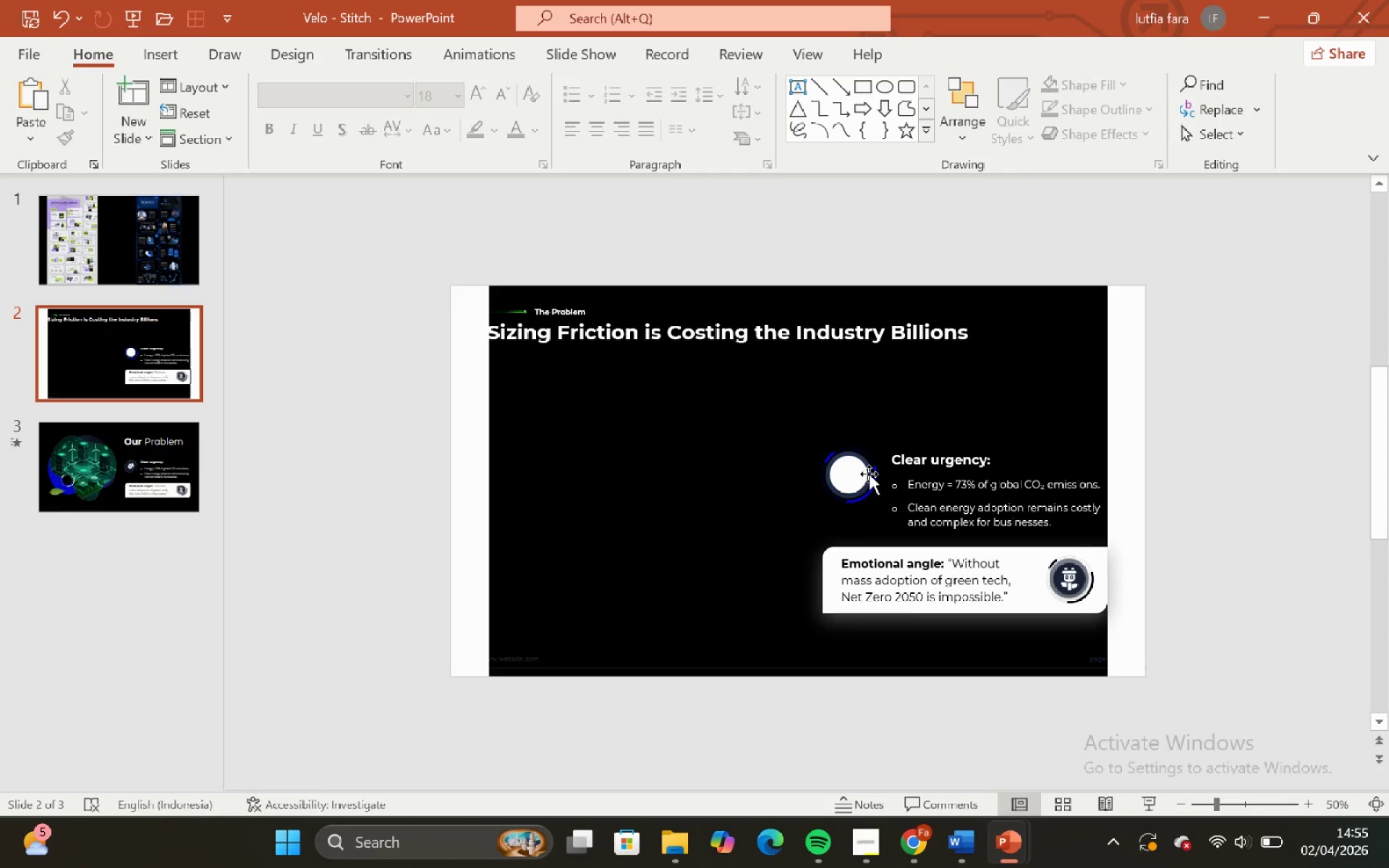 
left_click([863, 466])
 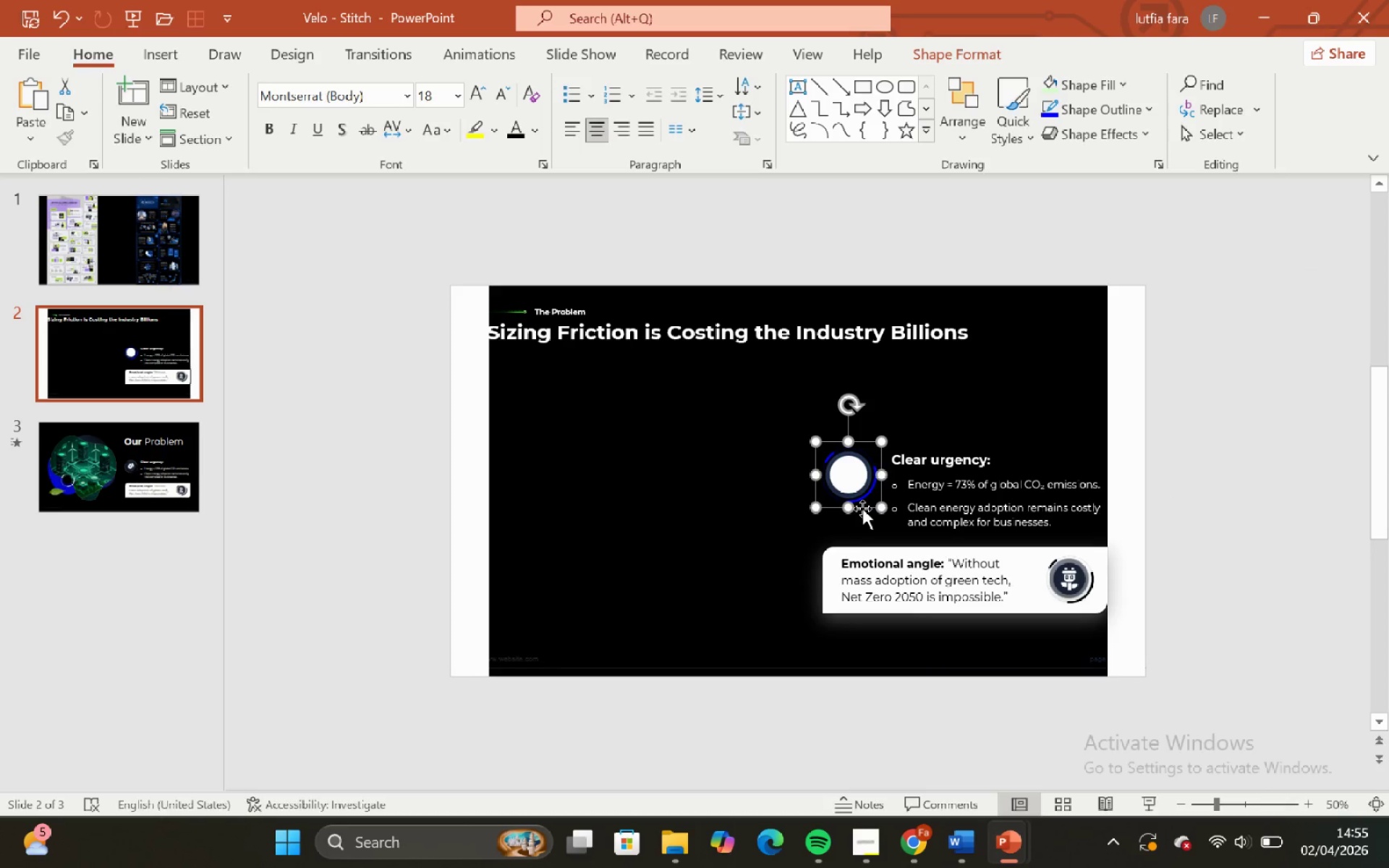 
hold_key(key=ShiftLeft, duration=0.83)
hold_key(key=ControlLeft, duration=0.78)
left_click_drag(start_coordinate=[862, 506], to_coordinate=[518, 547])
 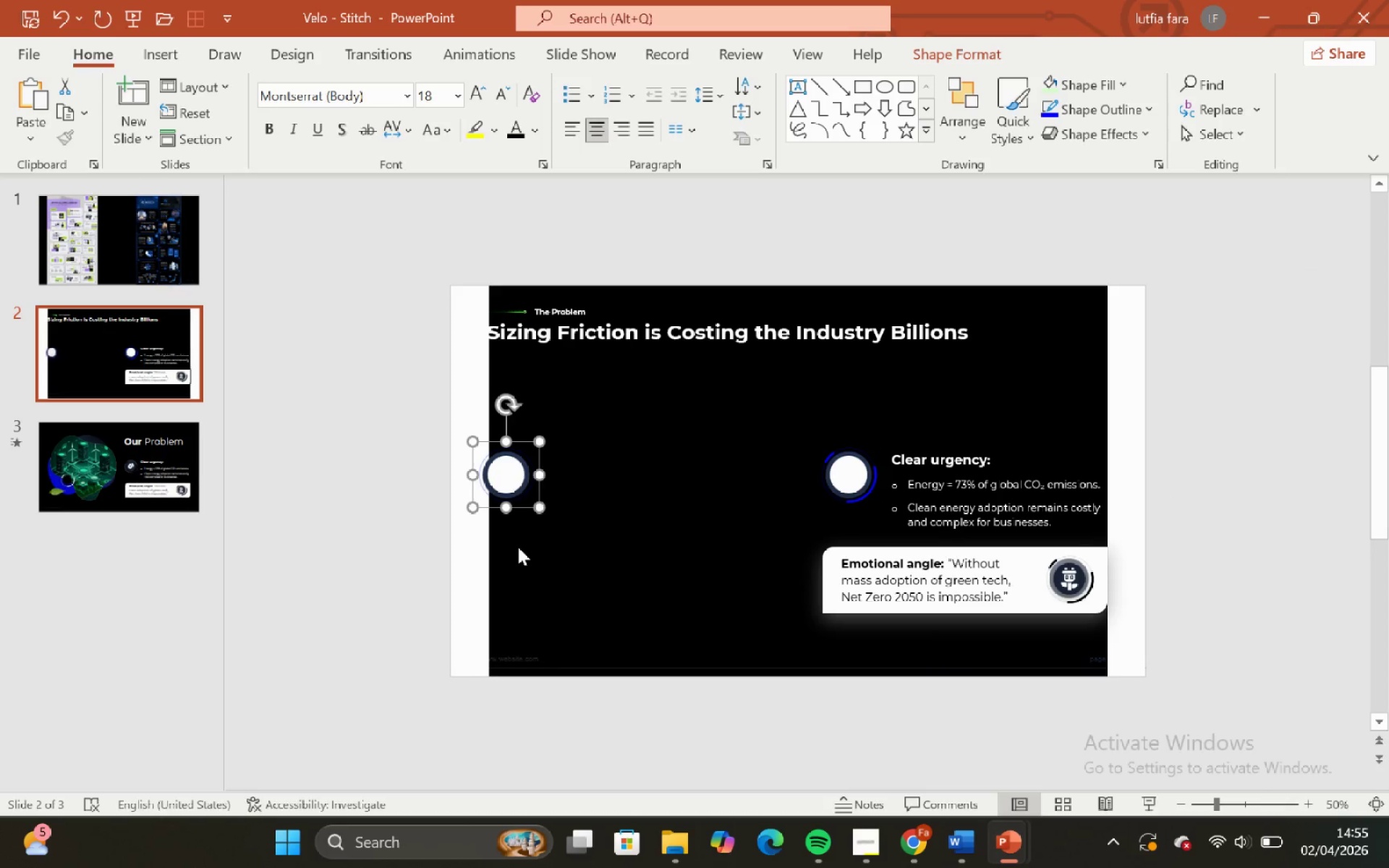 
key(Control+Z)
 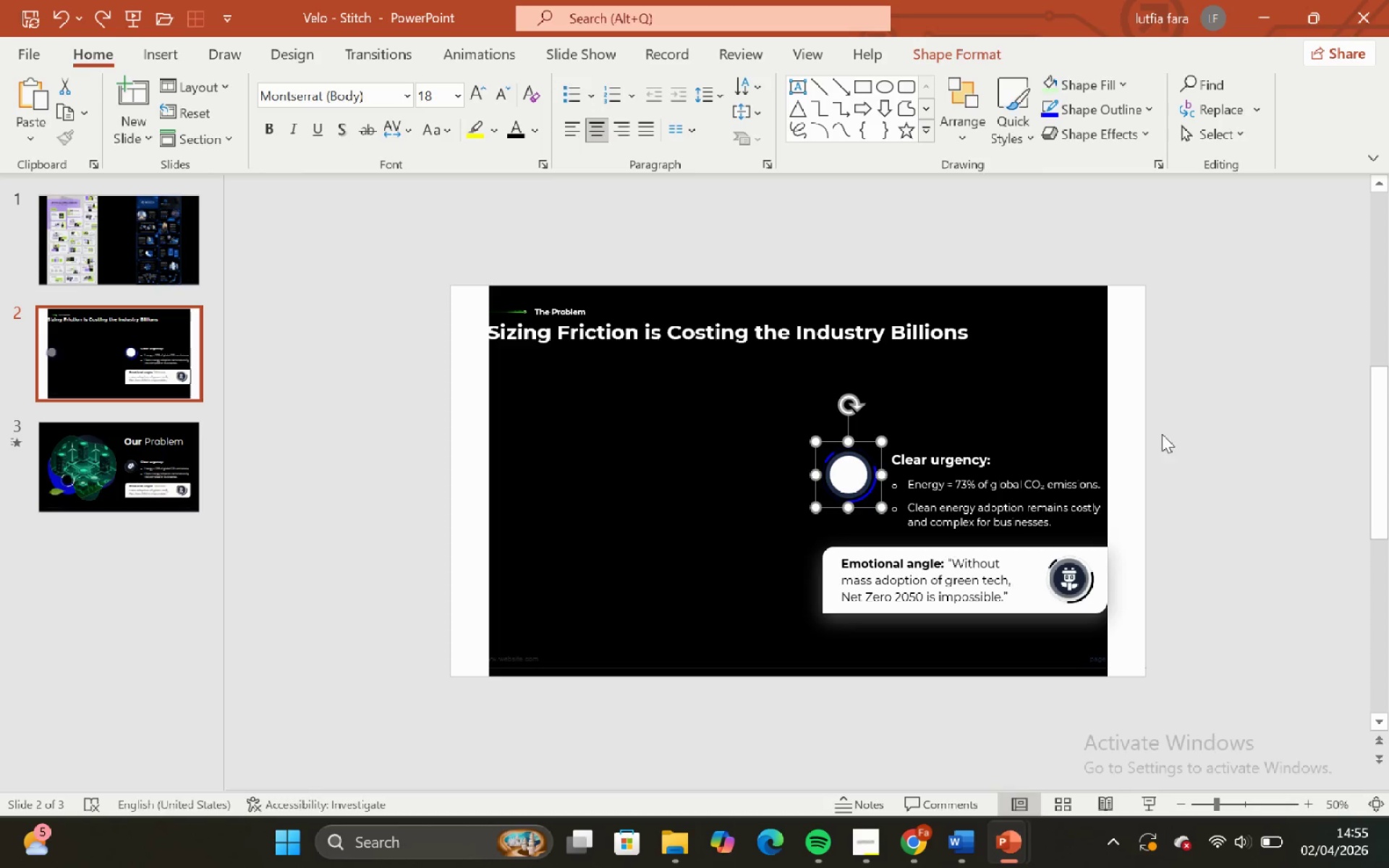 
left_click([1176, 422])
 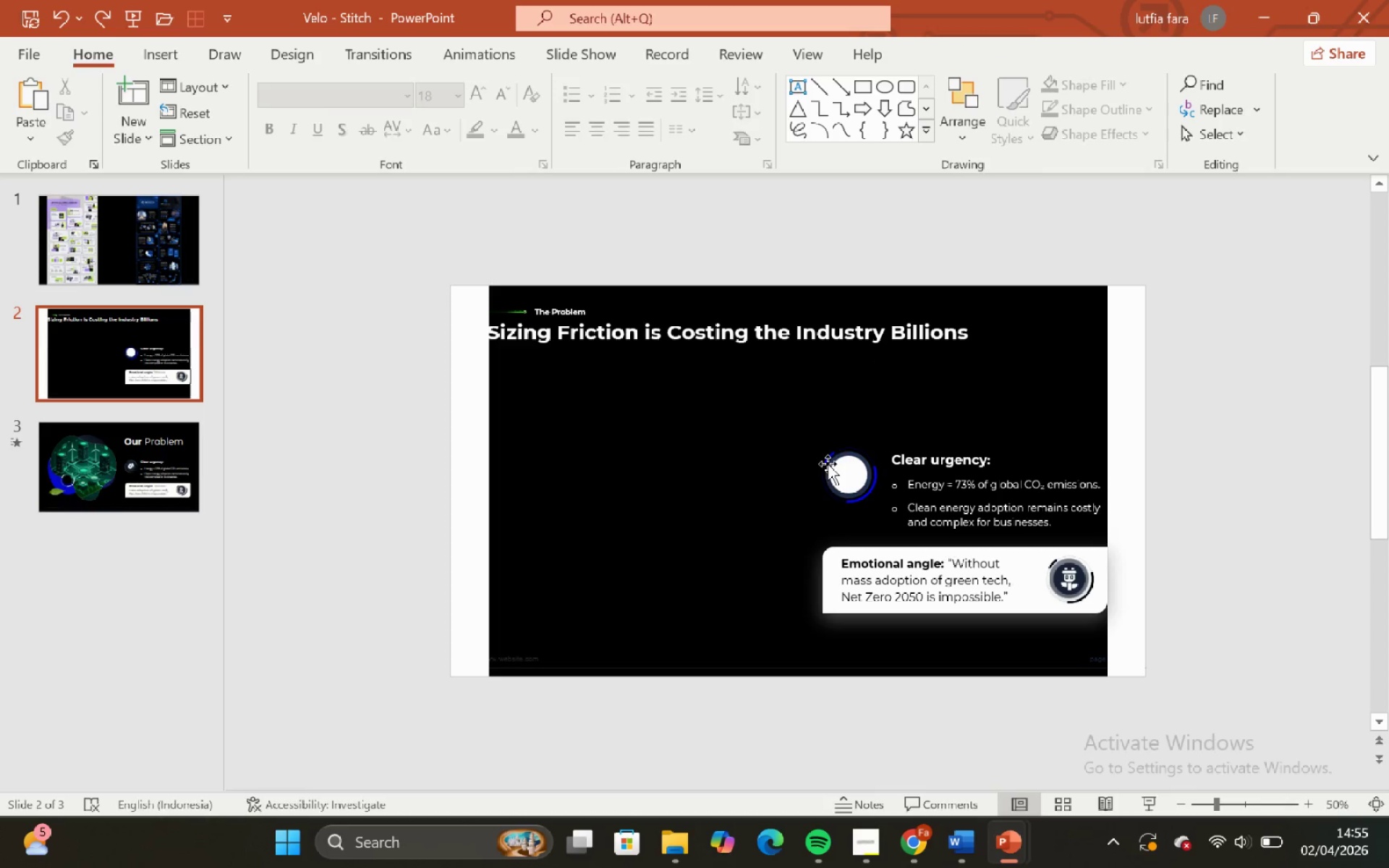 
left_click([839, 457])
 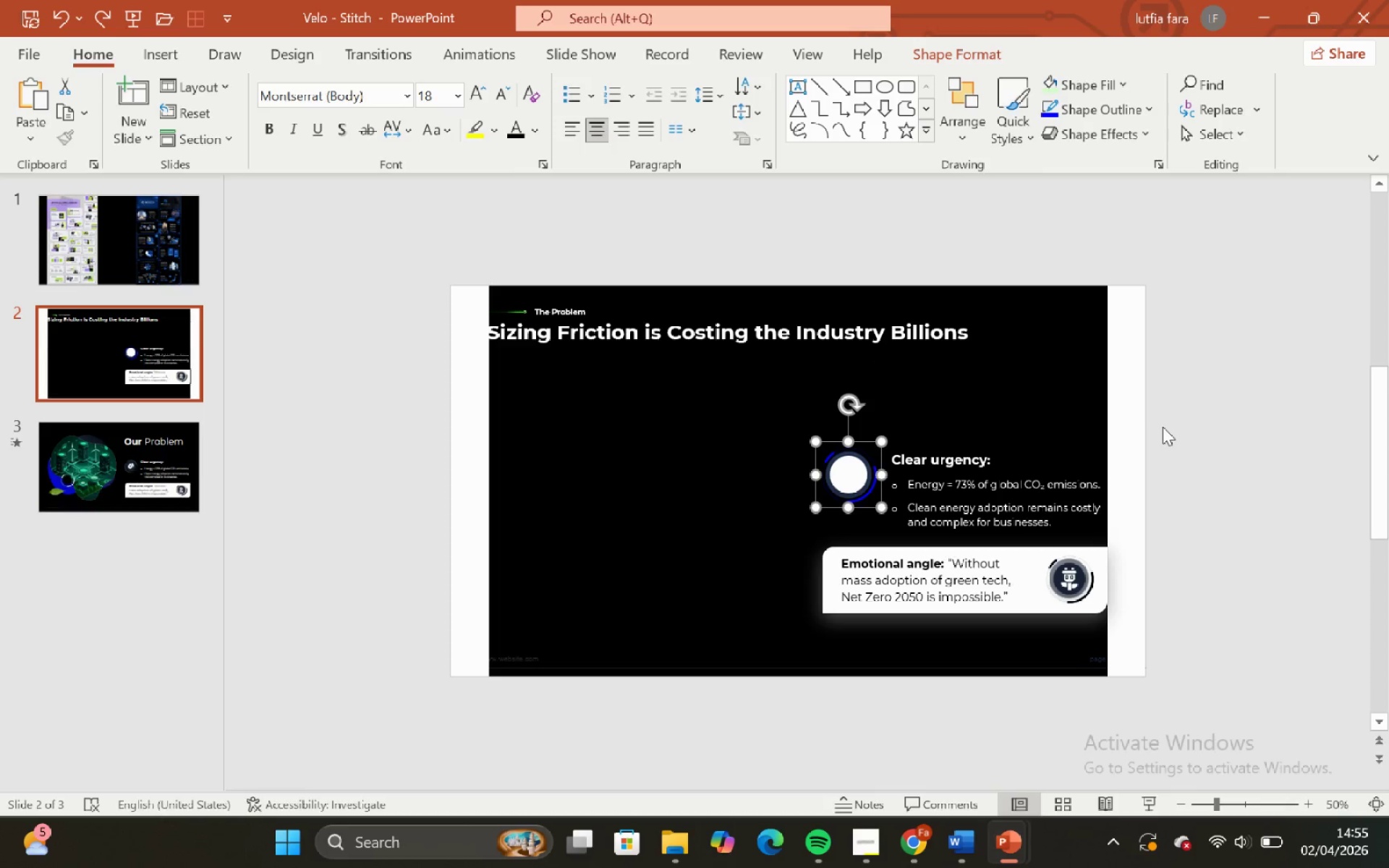 
left_click([1163, 426])
 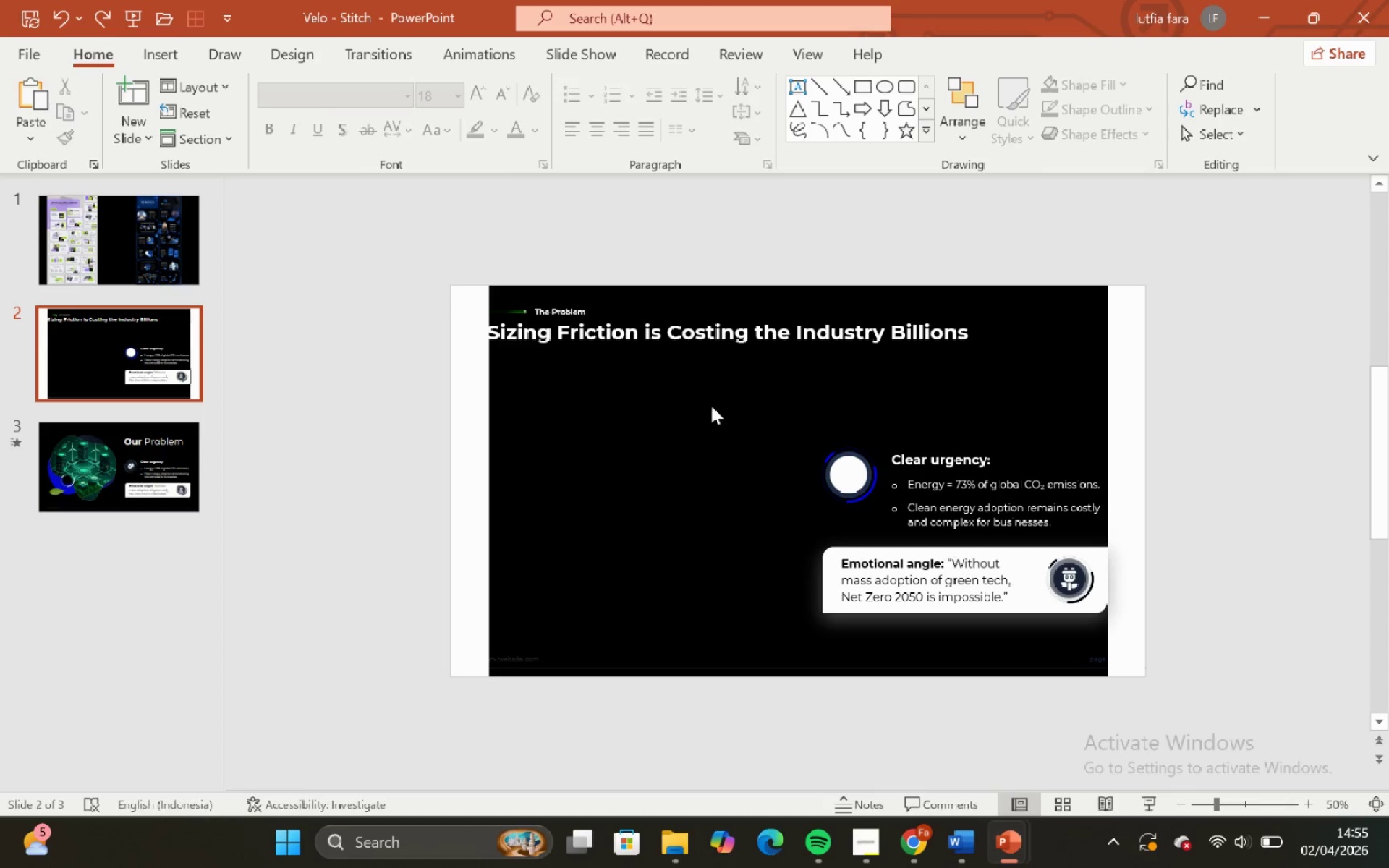 
left_click_drag(start_coordinate=[718, 405], to_coordinate=[892, 521])
 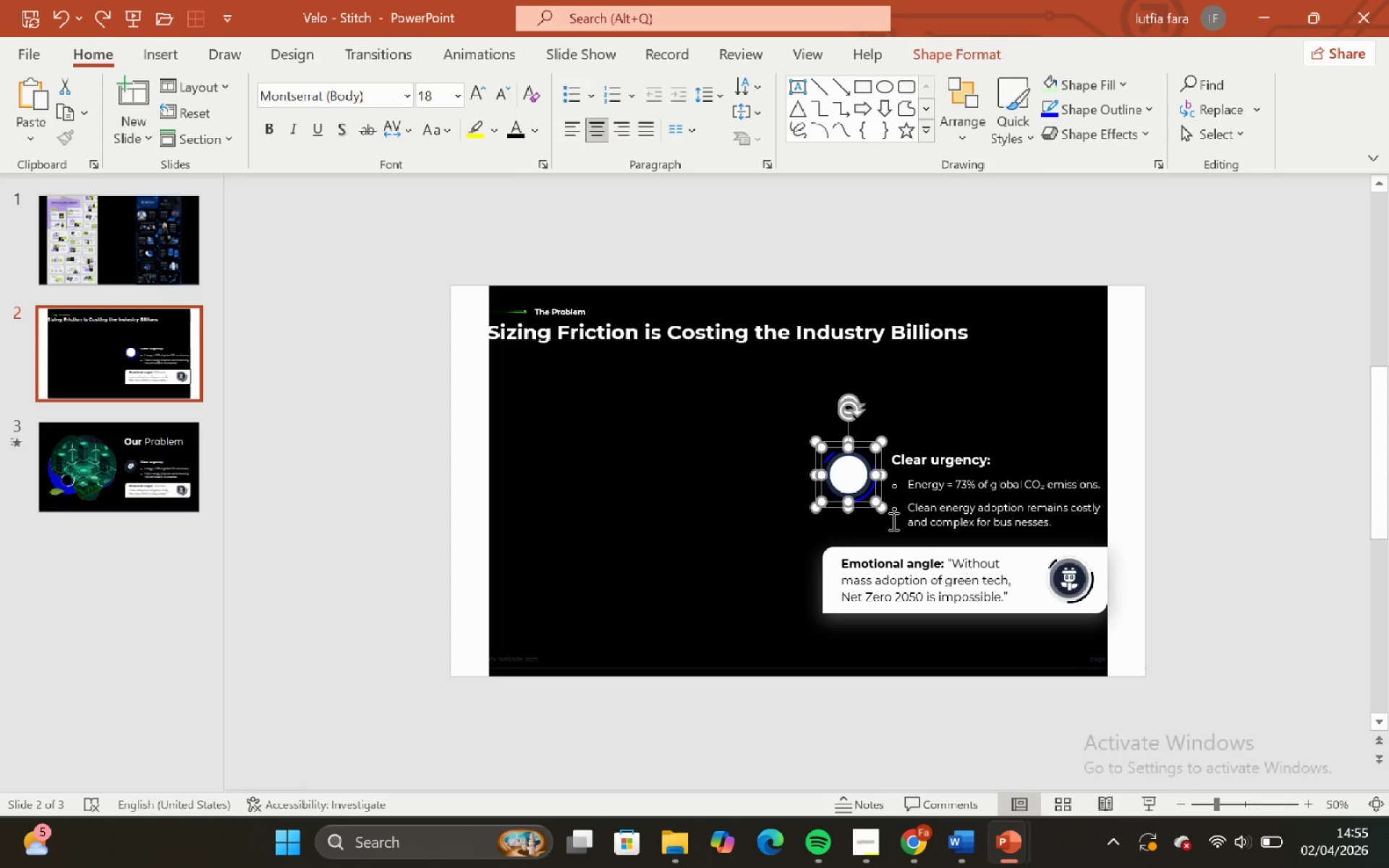 
key(Control+G)
 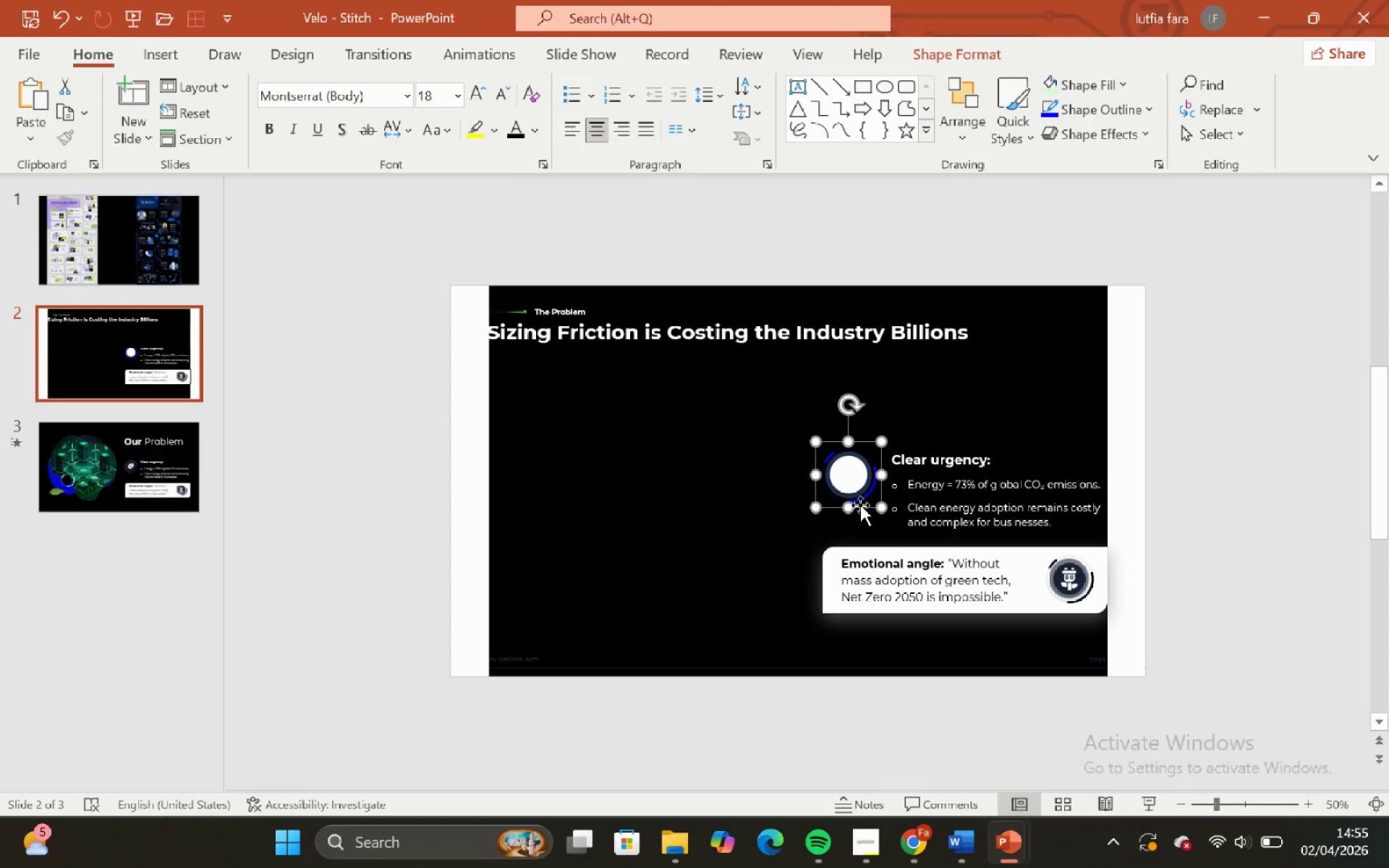 
hold_key(key=ShiftLeft, duration=1.27)
left_click_drag(start_coordinate=[862, 506], to_coordinate=[389, 512])
 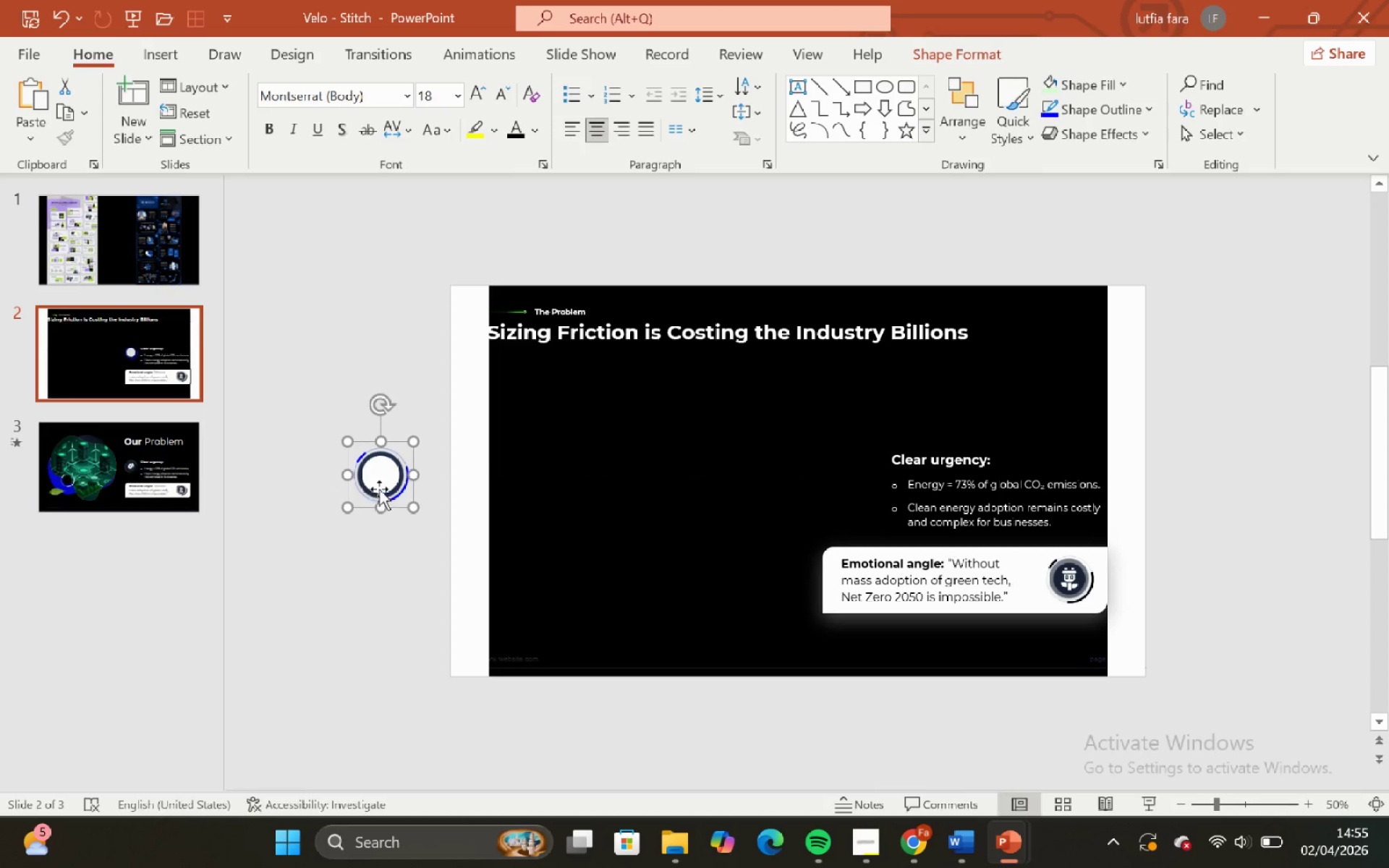 
hold_key(key=ControlLeft, duration=0.7)
hold_key(key=ShiftLeft, duration=0.69)
scroll: coordinate [377, 483], scroll_direction: up, amount: 4.0
 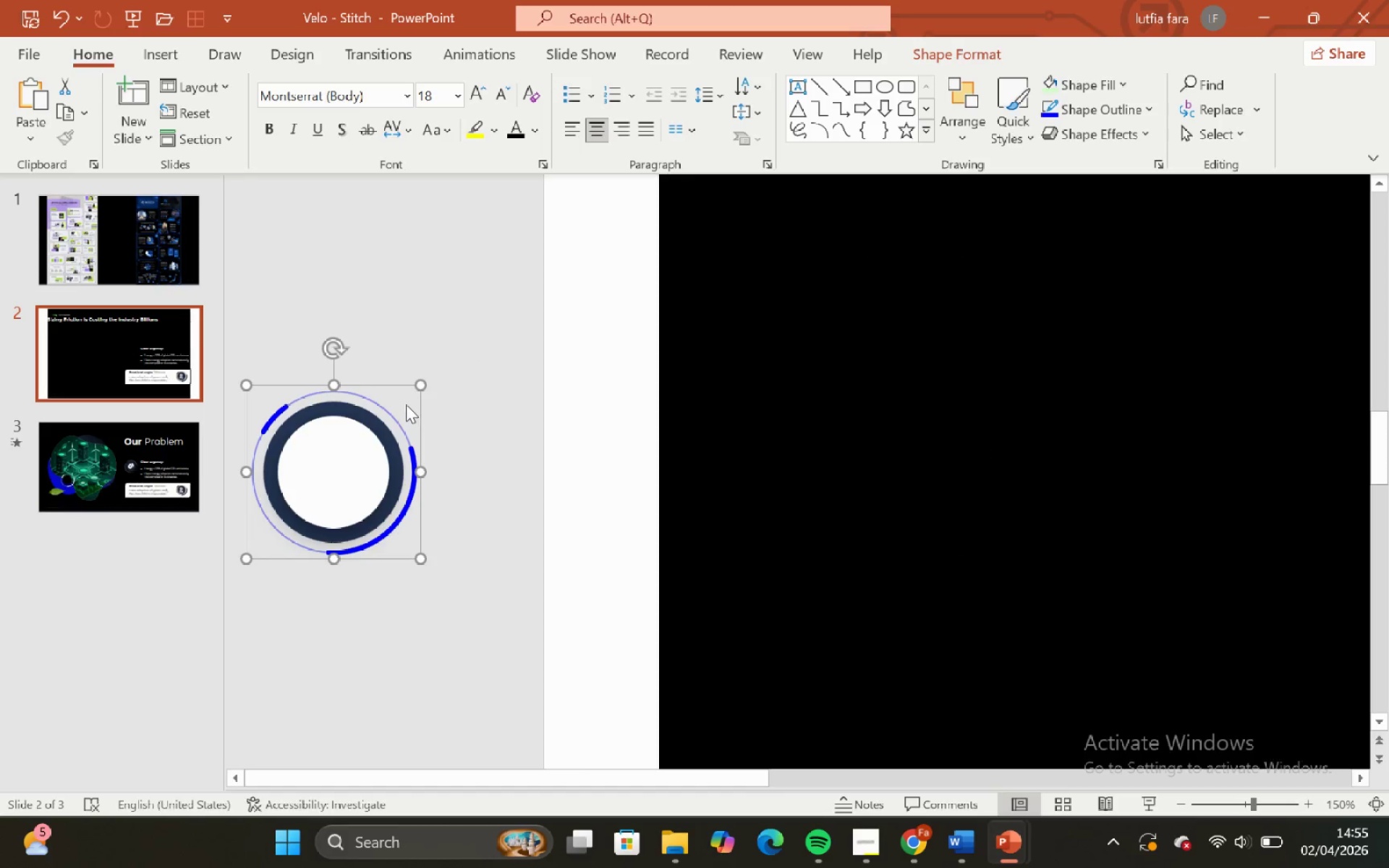 
hold_key(key=ControlLeft, duration=0.61)
hold_key(key=ShiftLeft, duration=0.58)
scroll: coordinate [341, 435], scroll_direction: up, amount: 5.0
 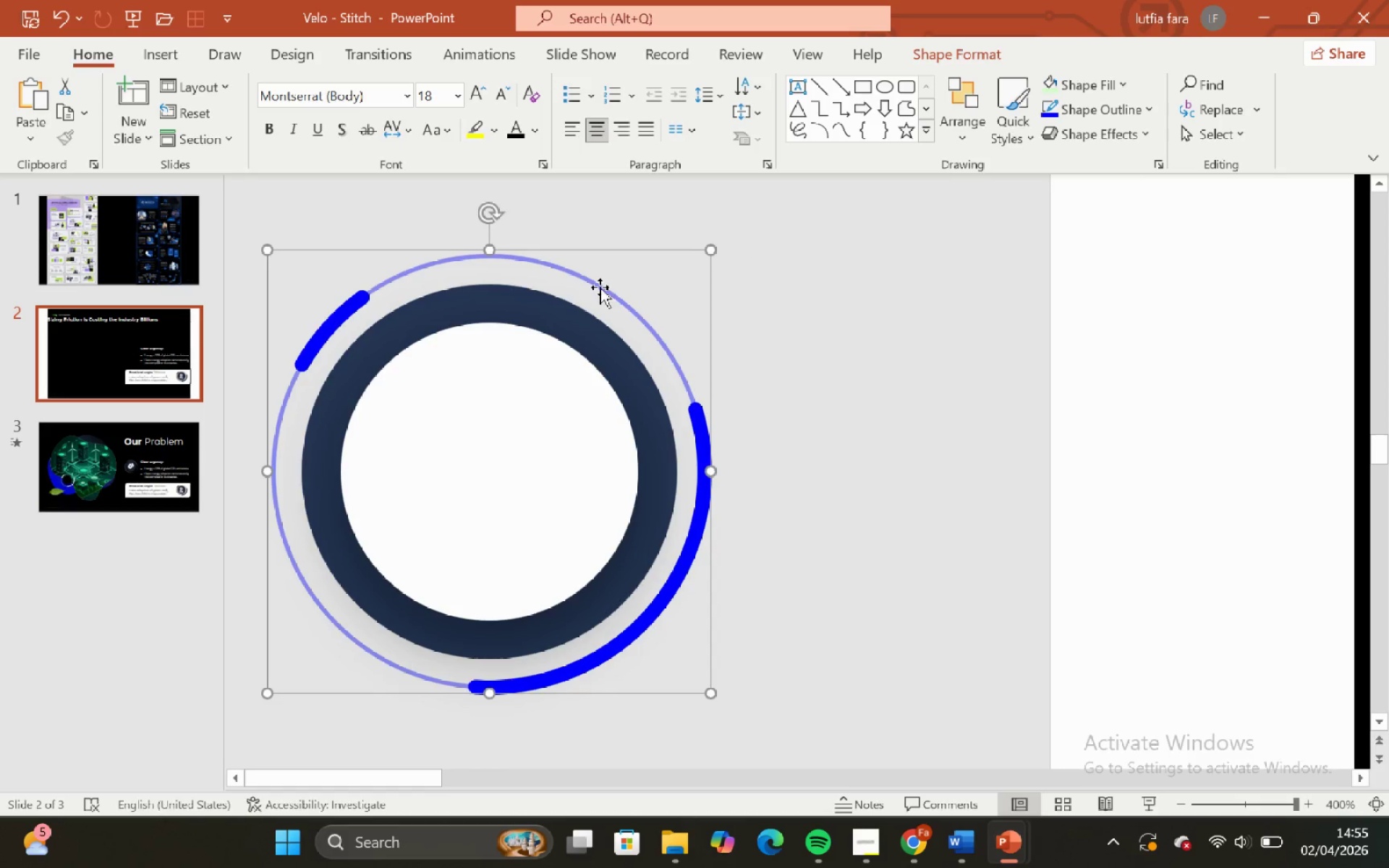 
double_click([606, 294])
 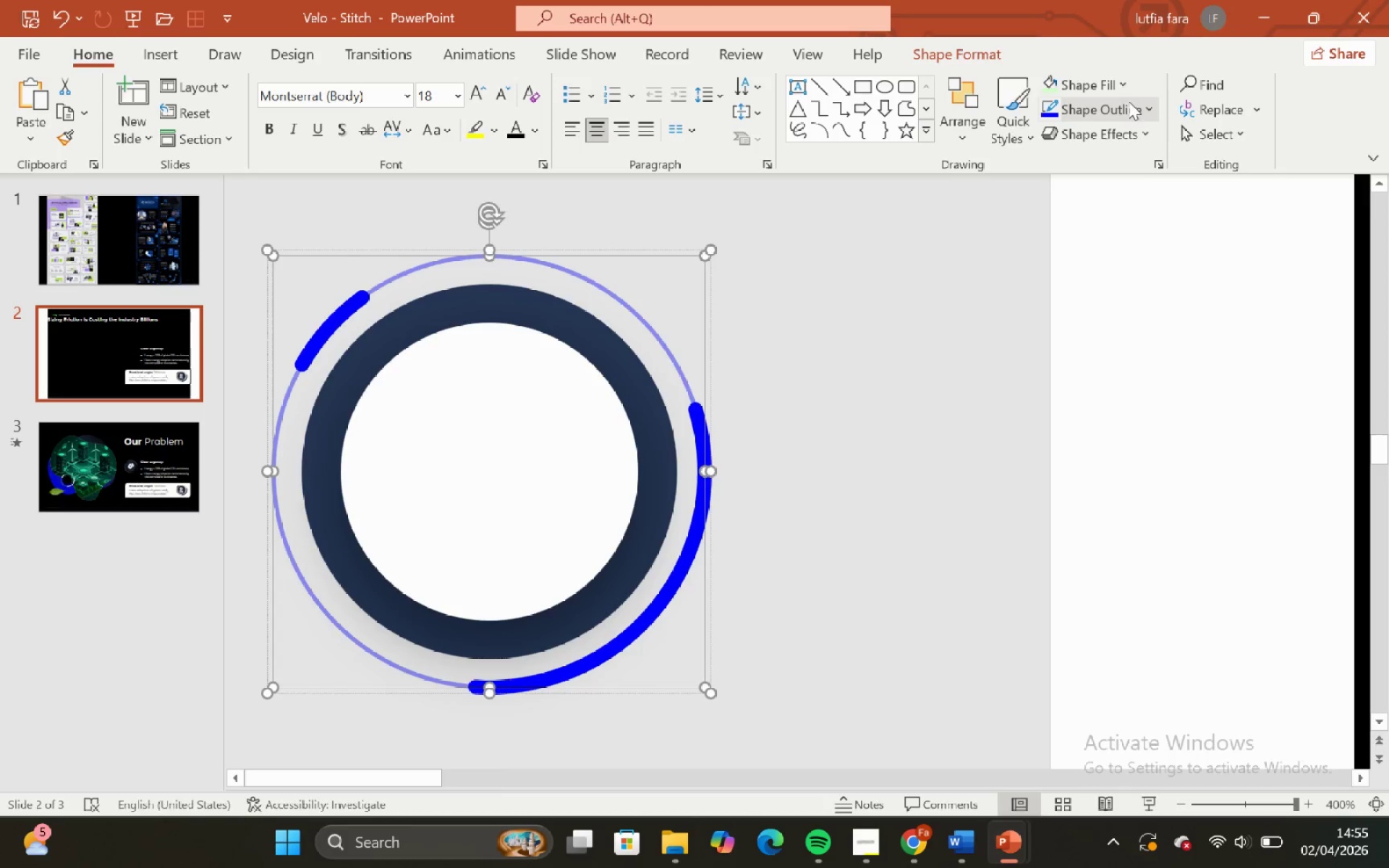 
left_click([1123, 116])
 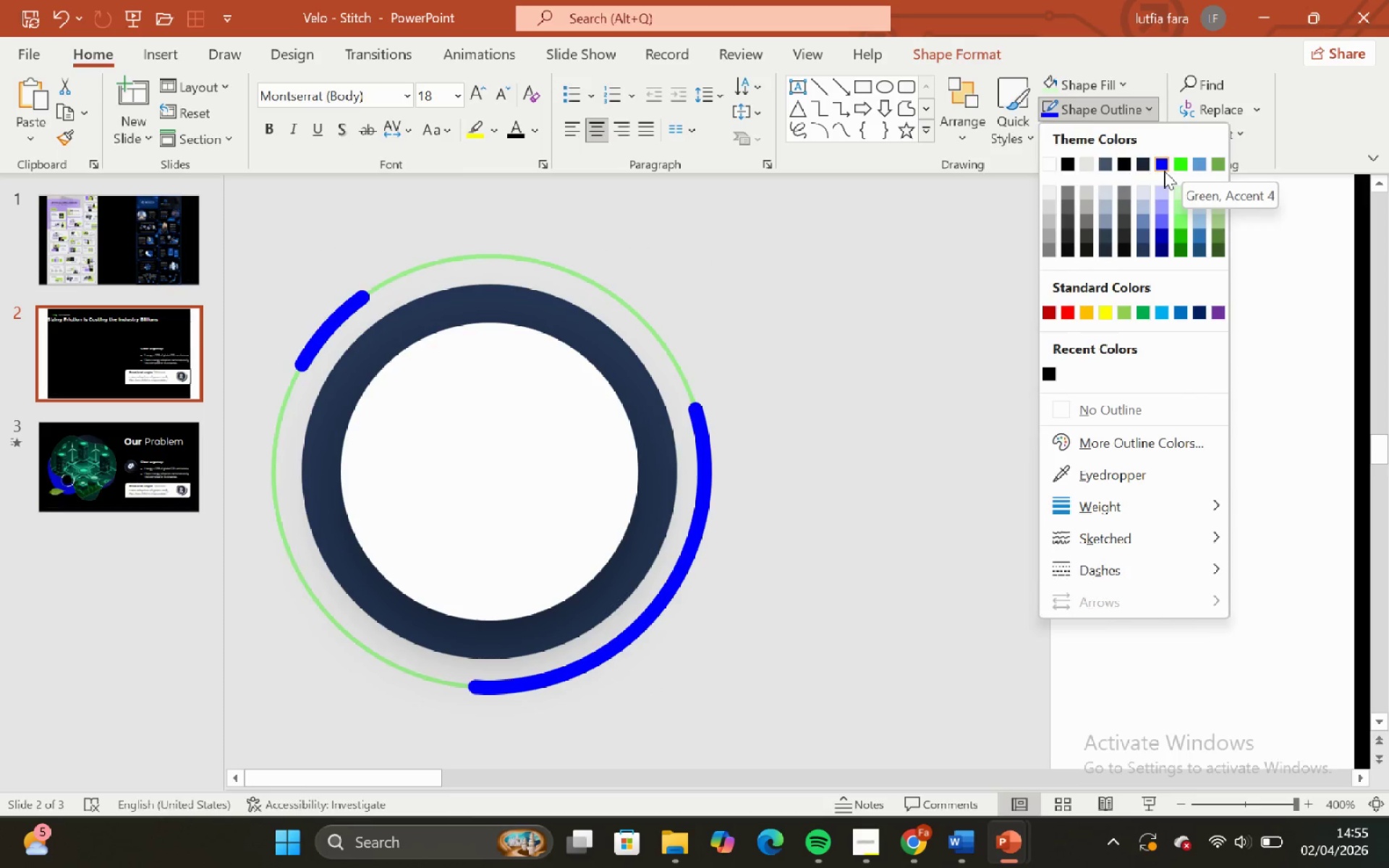 
left_click([739, 268])
 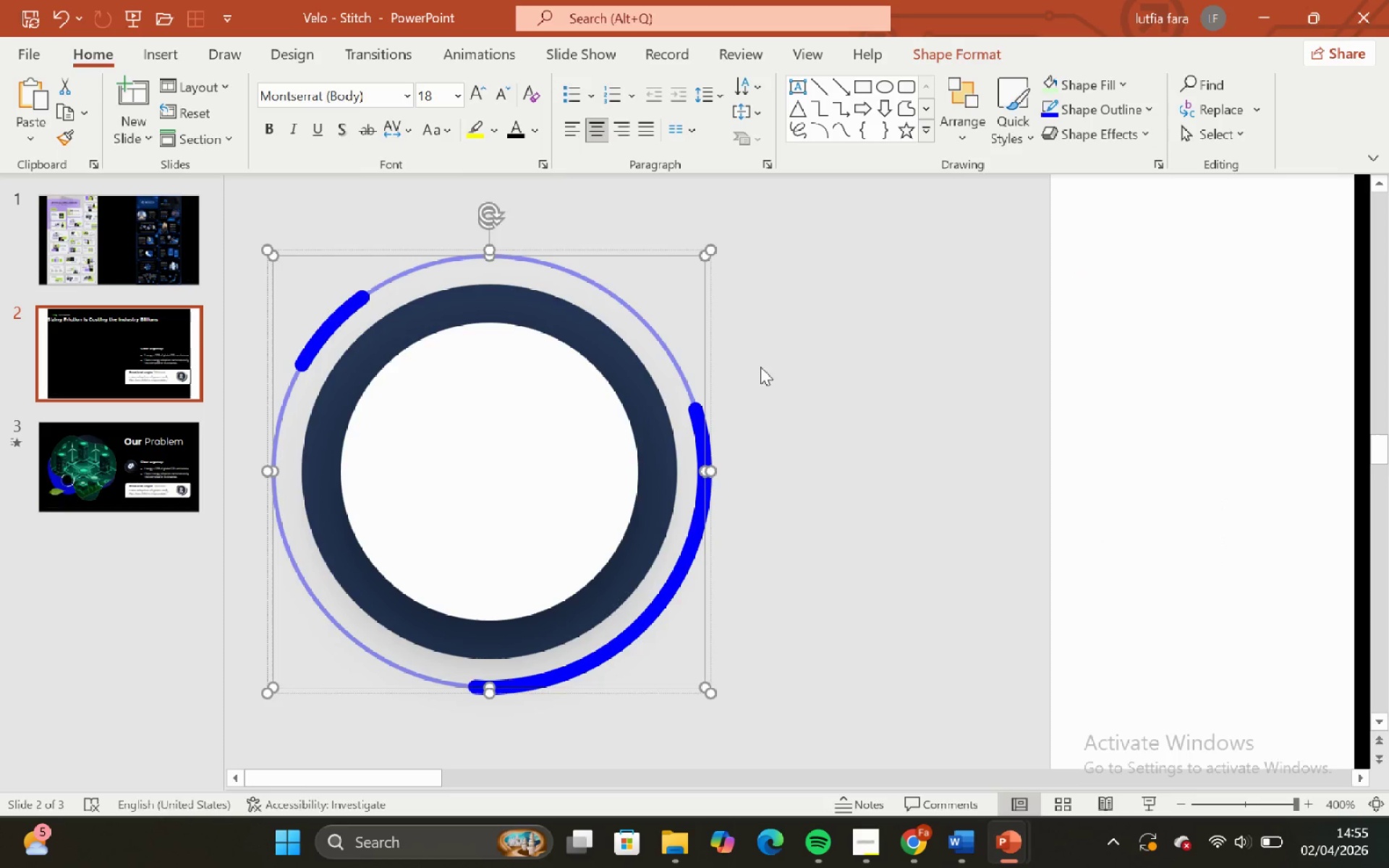 
left_click([758, 362])
 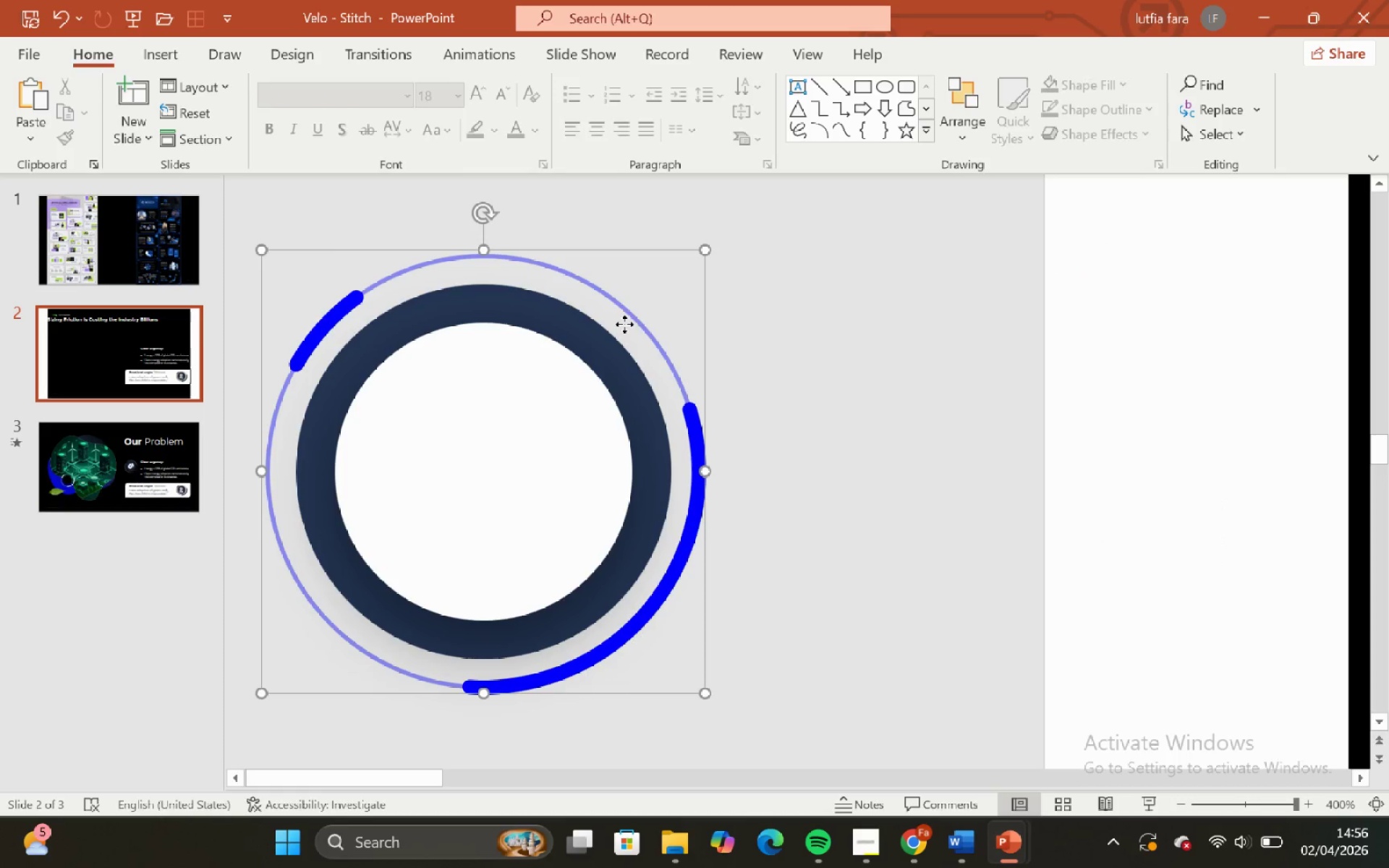 
double_click([621, 306])
 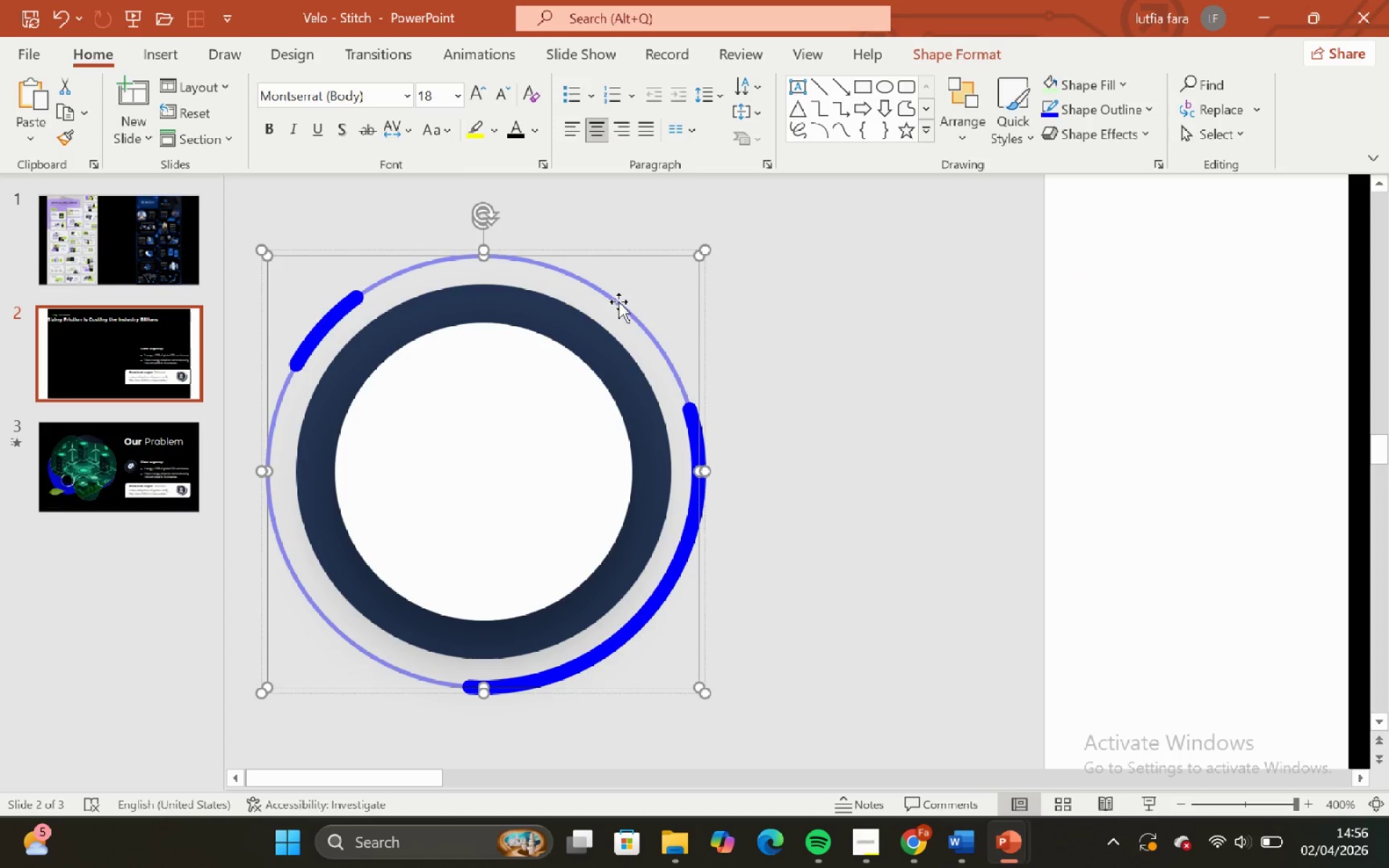 
left_click([619, 302])
 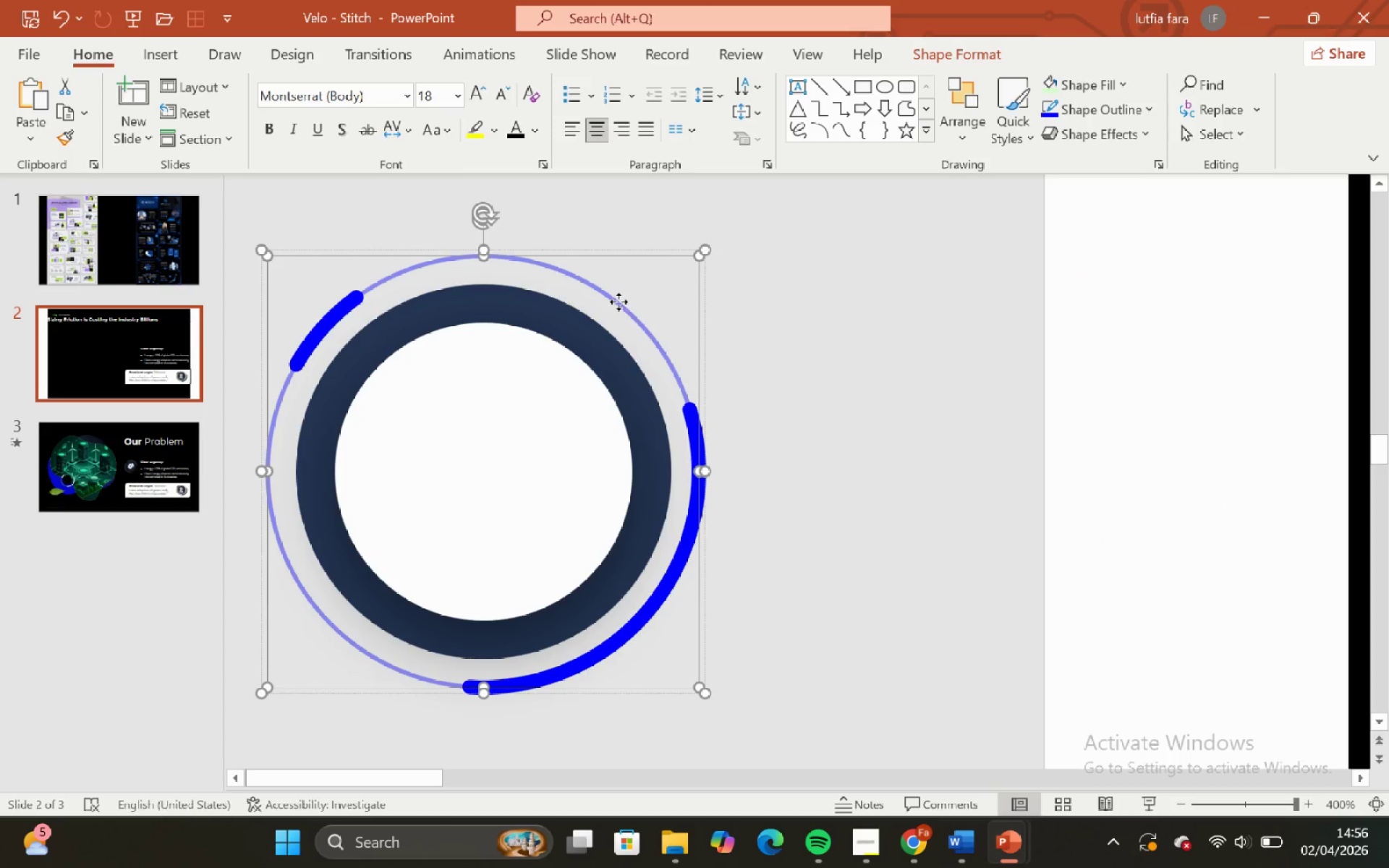 
right_click([619, 302])
 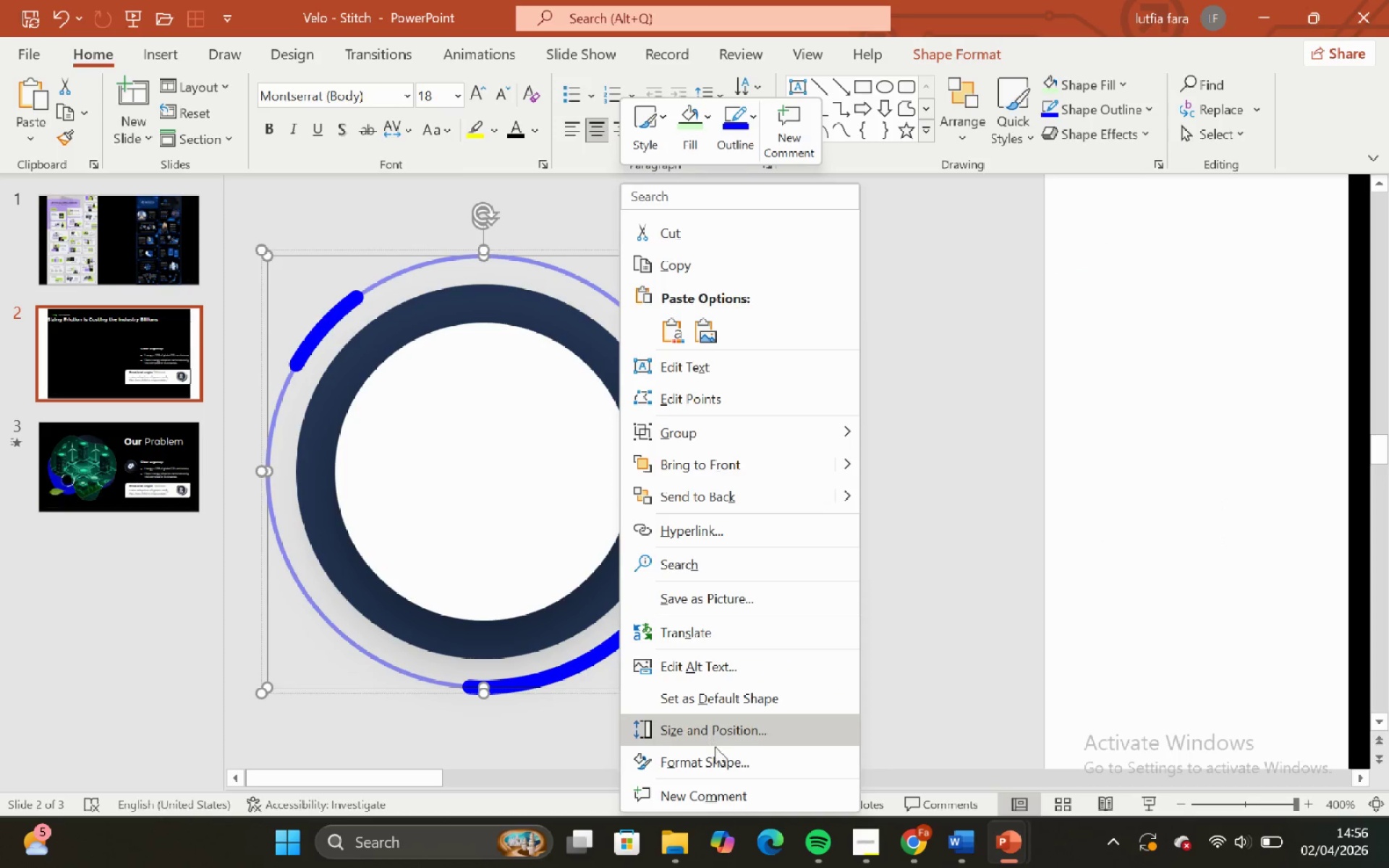 
left_click([715, 748])
 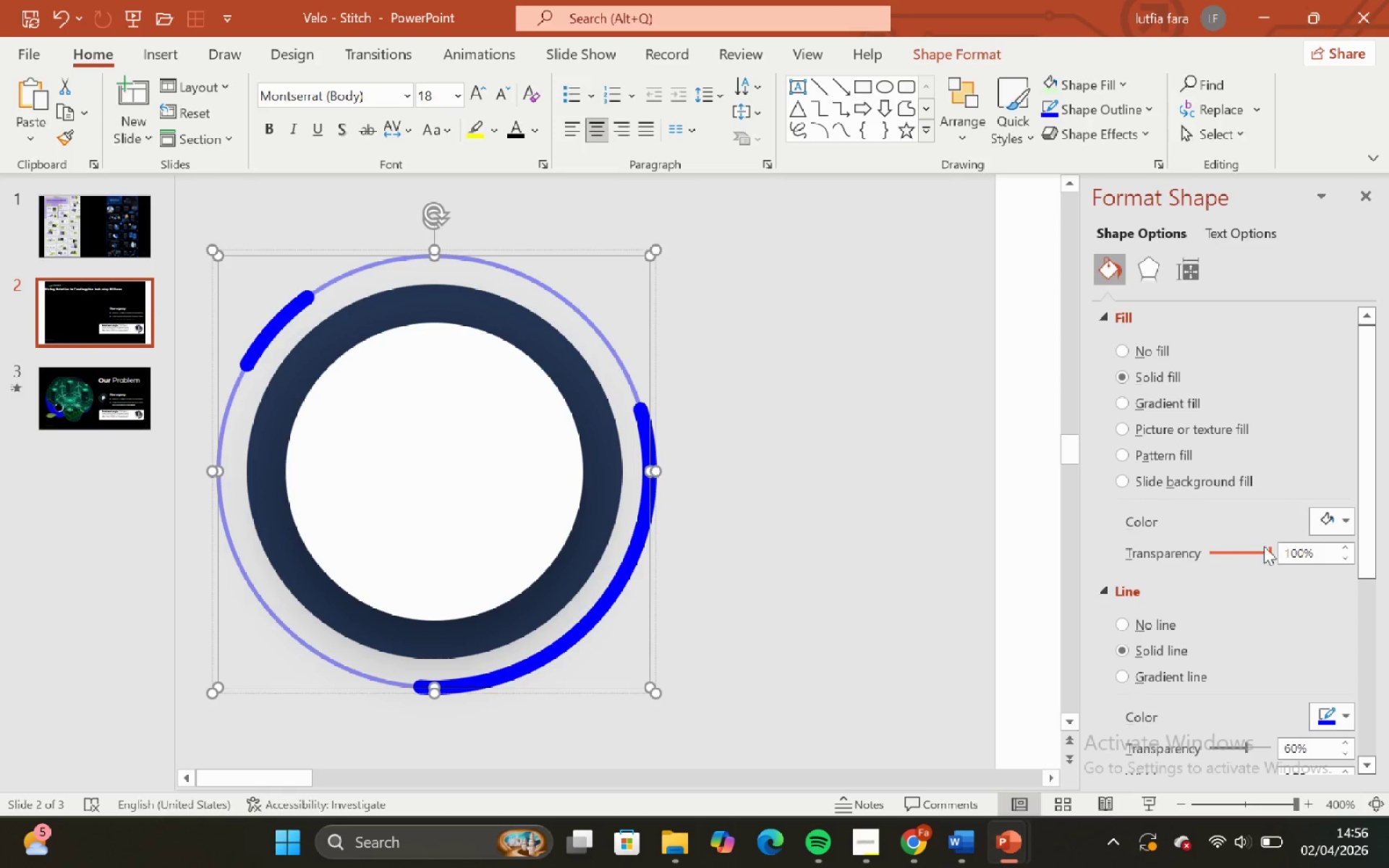 
left_click_drag(start_coordinate=[1270, 549], to_coordinate=[1192, 561])
 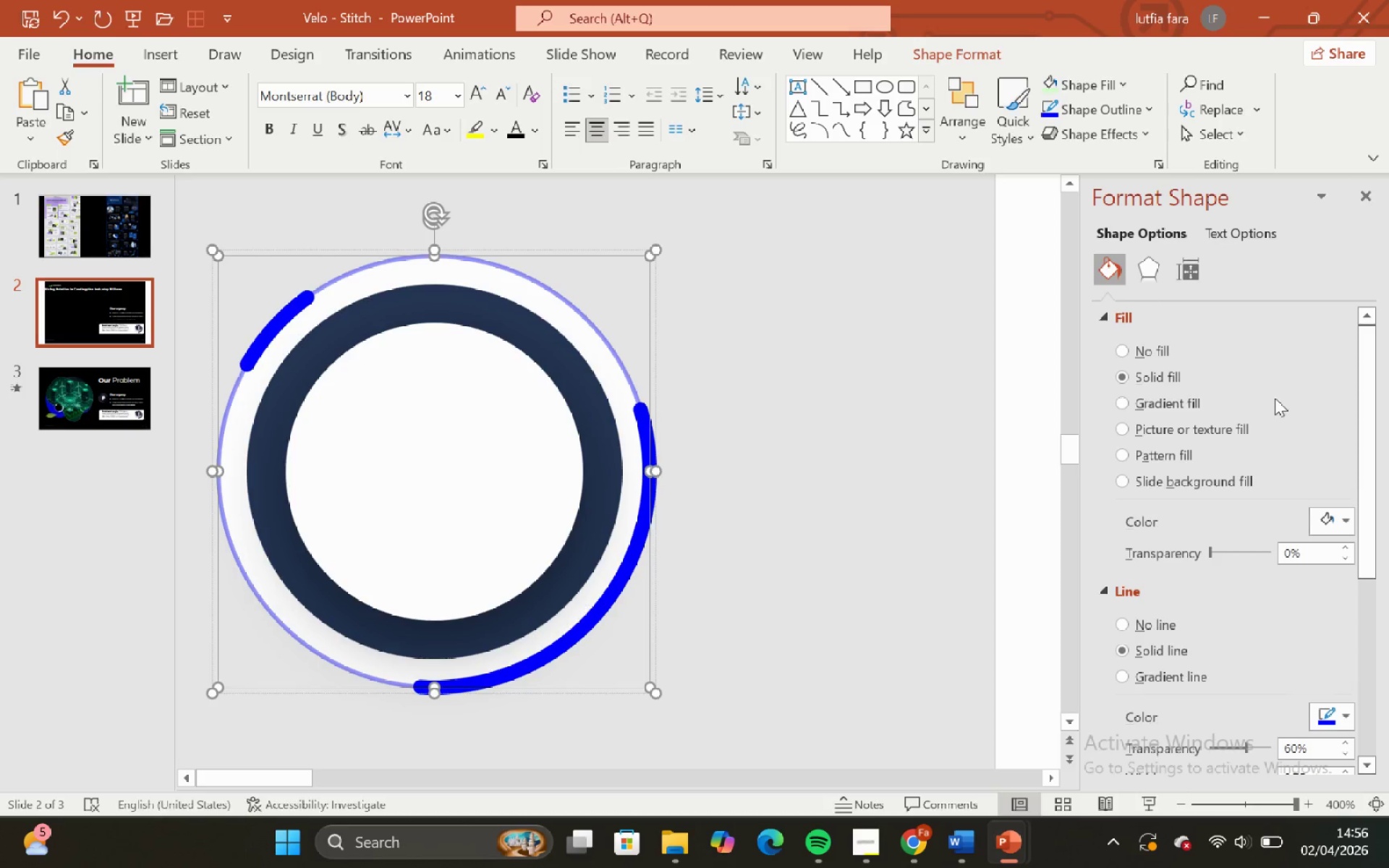 
key(Control+ControlLeft)
 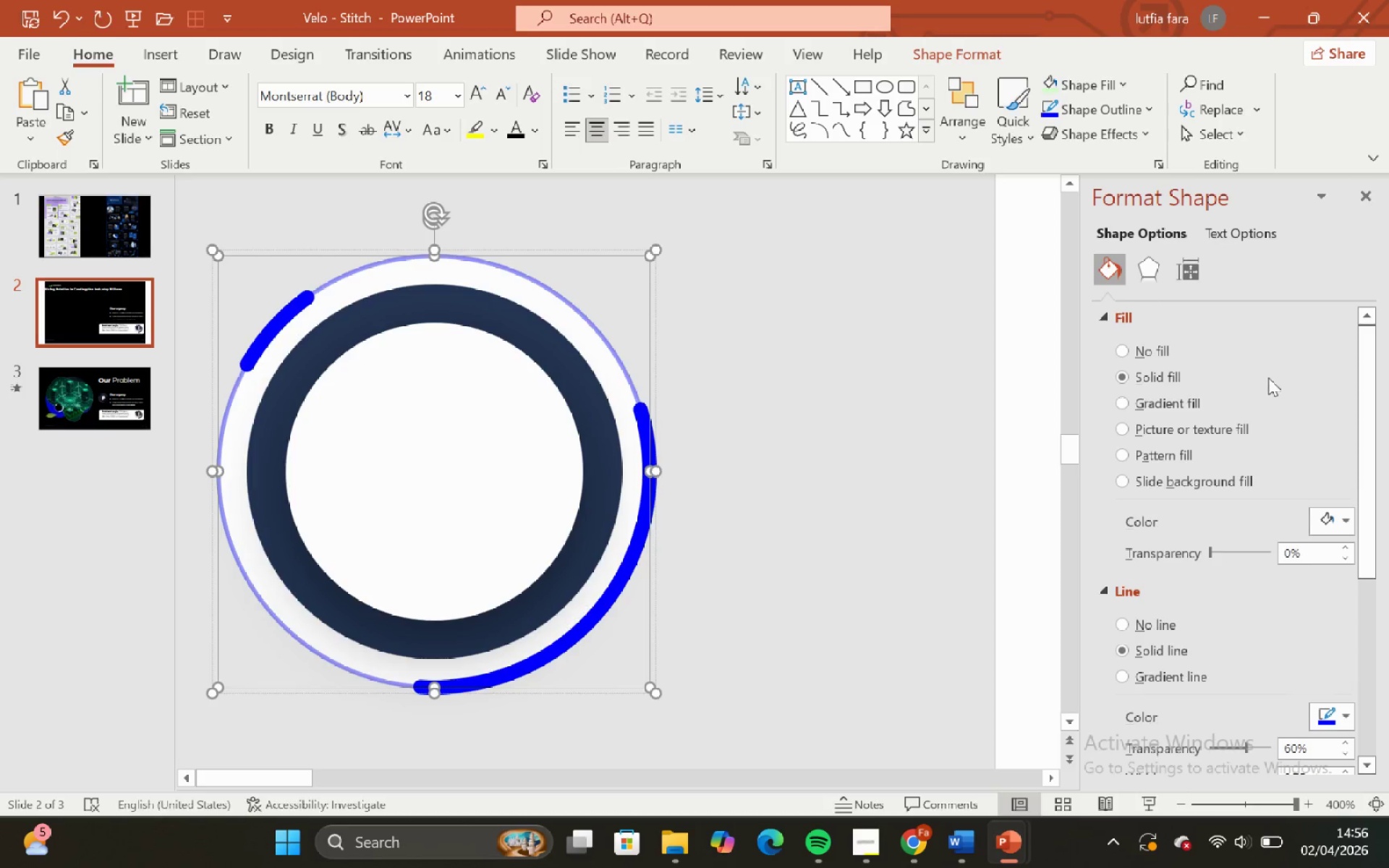 
key(Control+Z)
 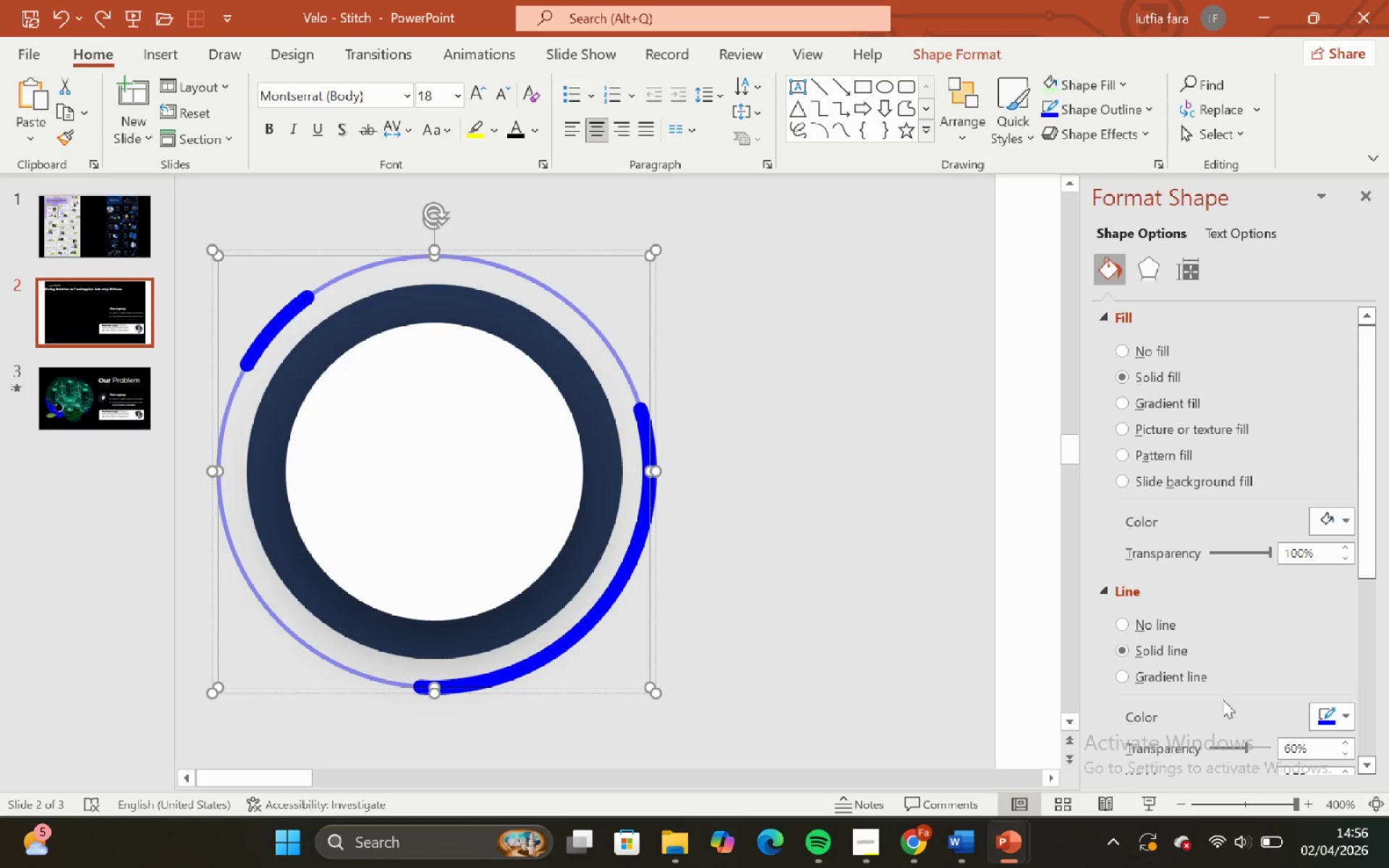 
scroll: coordinate [1244, 737], scroll_direction: none, amount: 0.0
 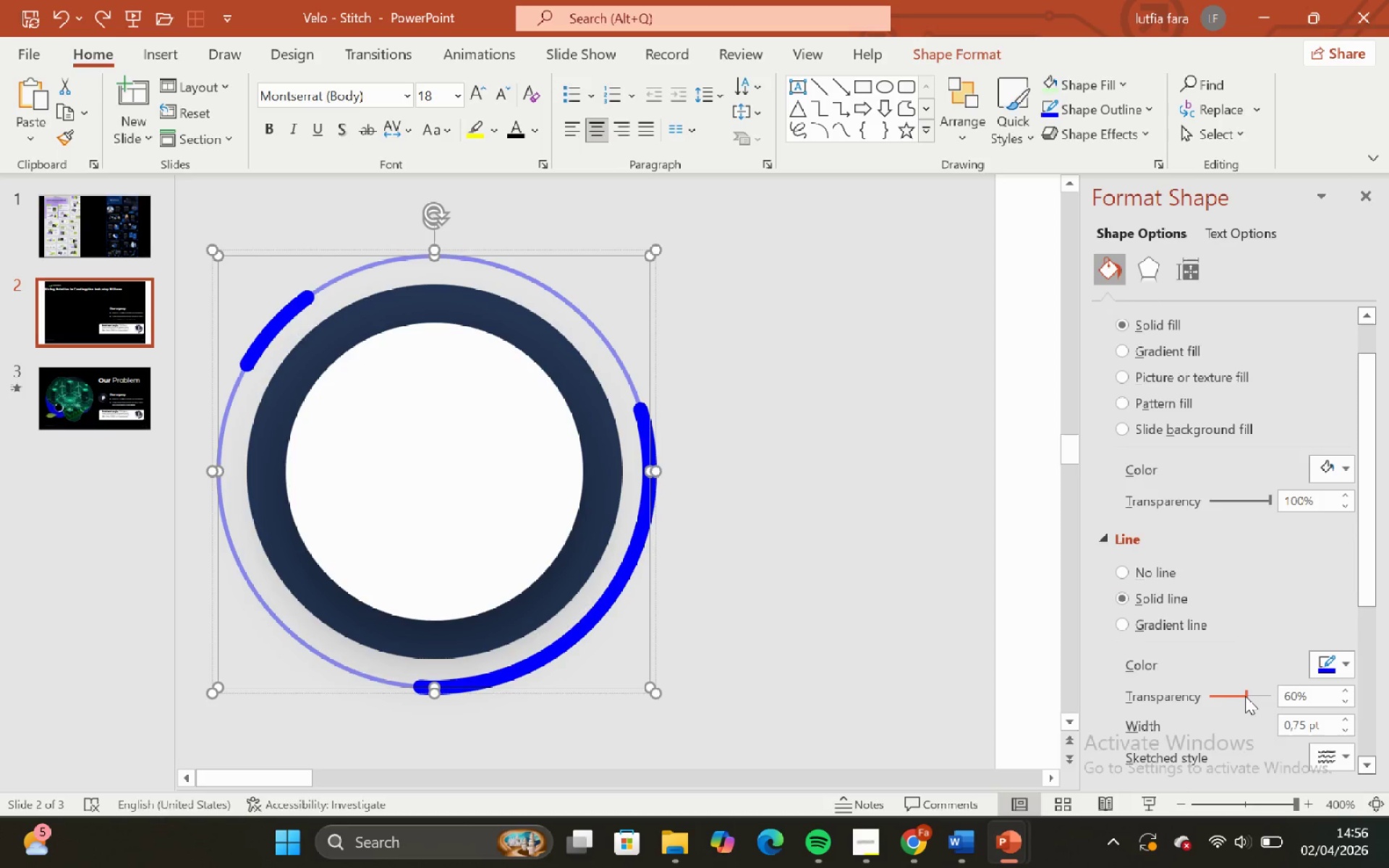 
left_click_drag(start_coordinate=[1246, 696], to_coordinate=[1185, 696])
 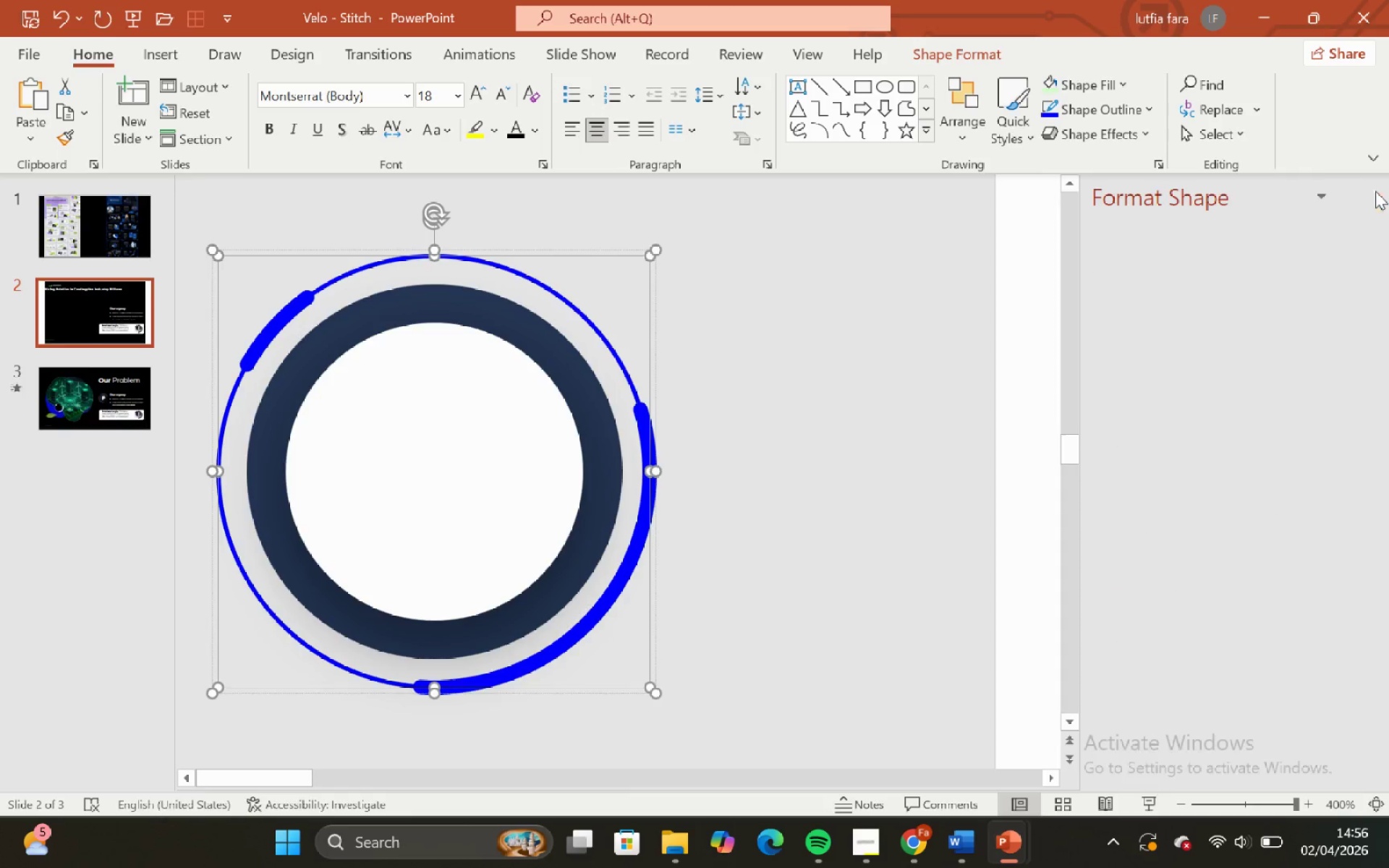 
double_click([1007, 360])
 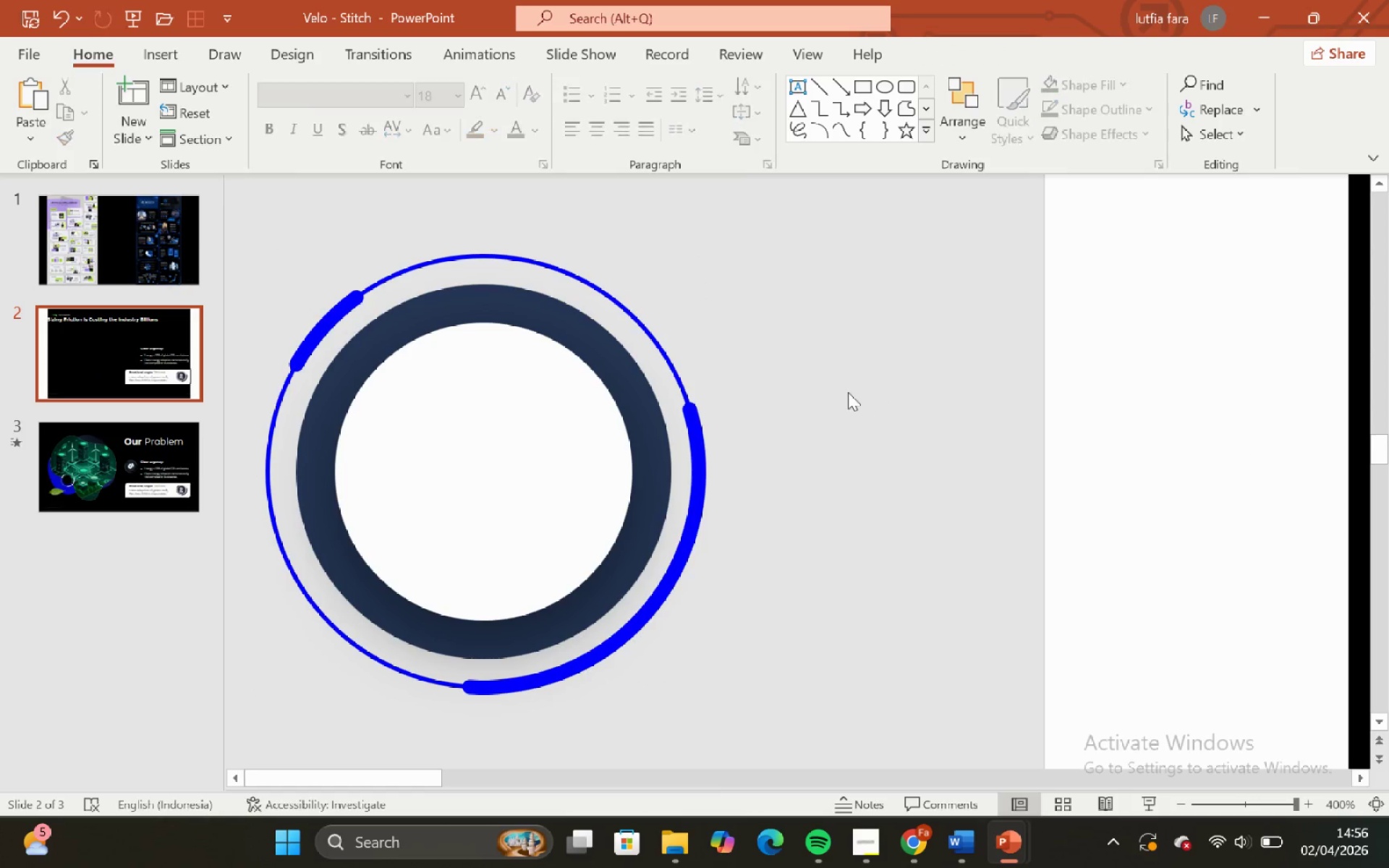 
hold_key(key=ControlLeft, duration=0.73)
hold_key(key=ShiftLeft, duration=0.73)
scroll: coordinate [847, 392], scroll_direction: down, amount: 5.0
 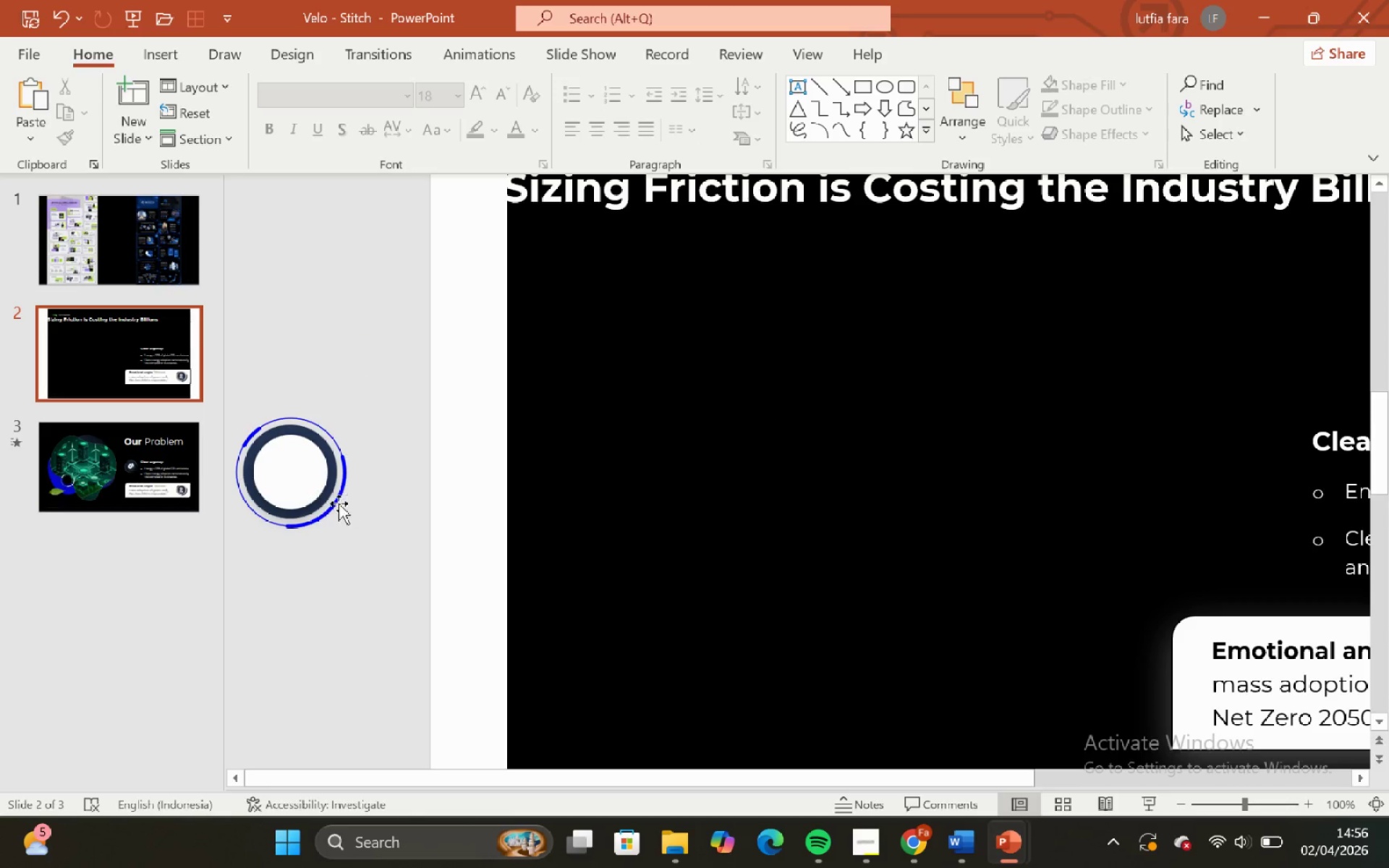 
left_click([293, 503])
 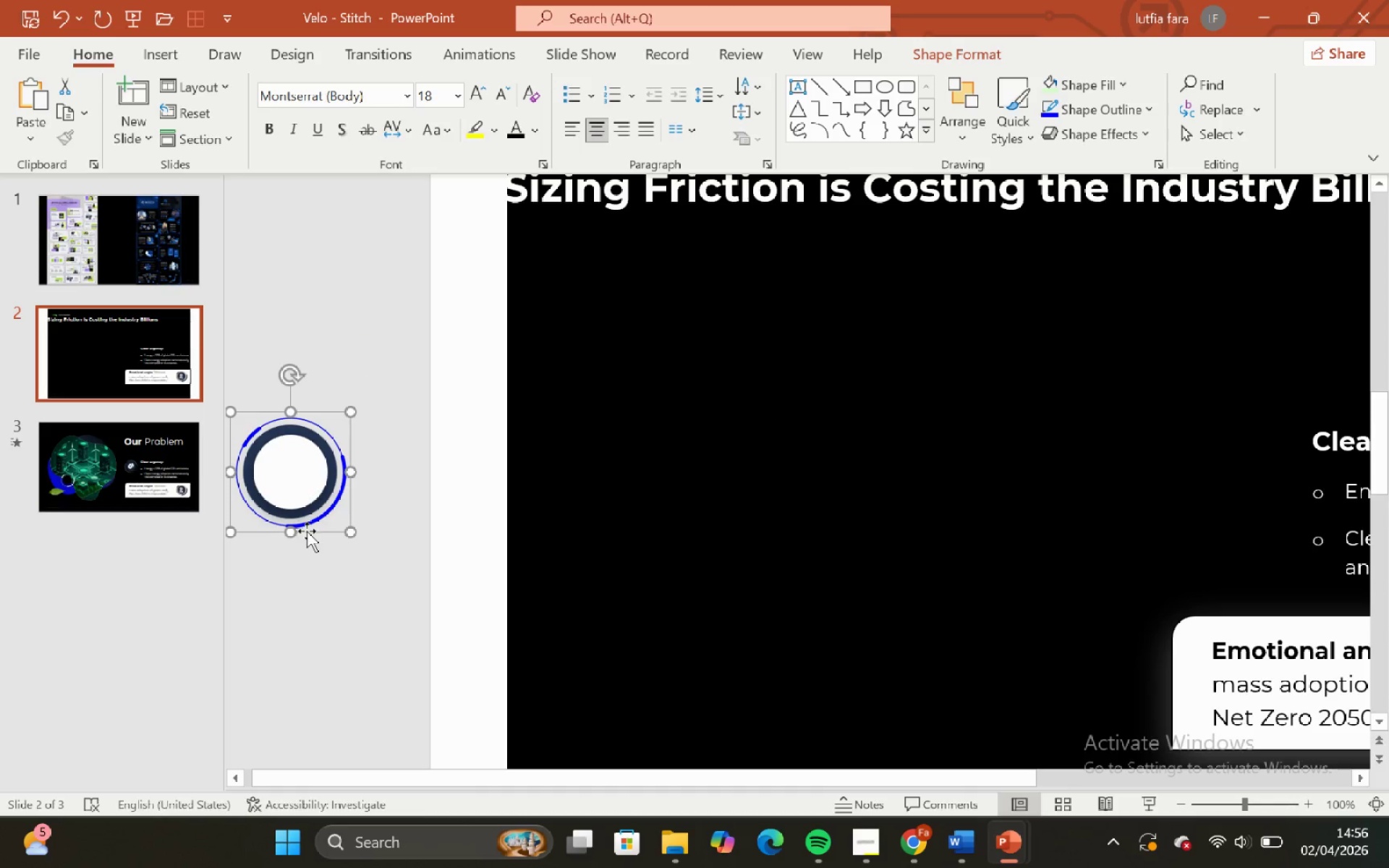 
left_click_drag(start_coordinate=[307, 531], to_coordinate=[1179, 535])
 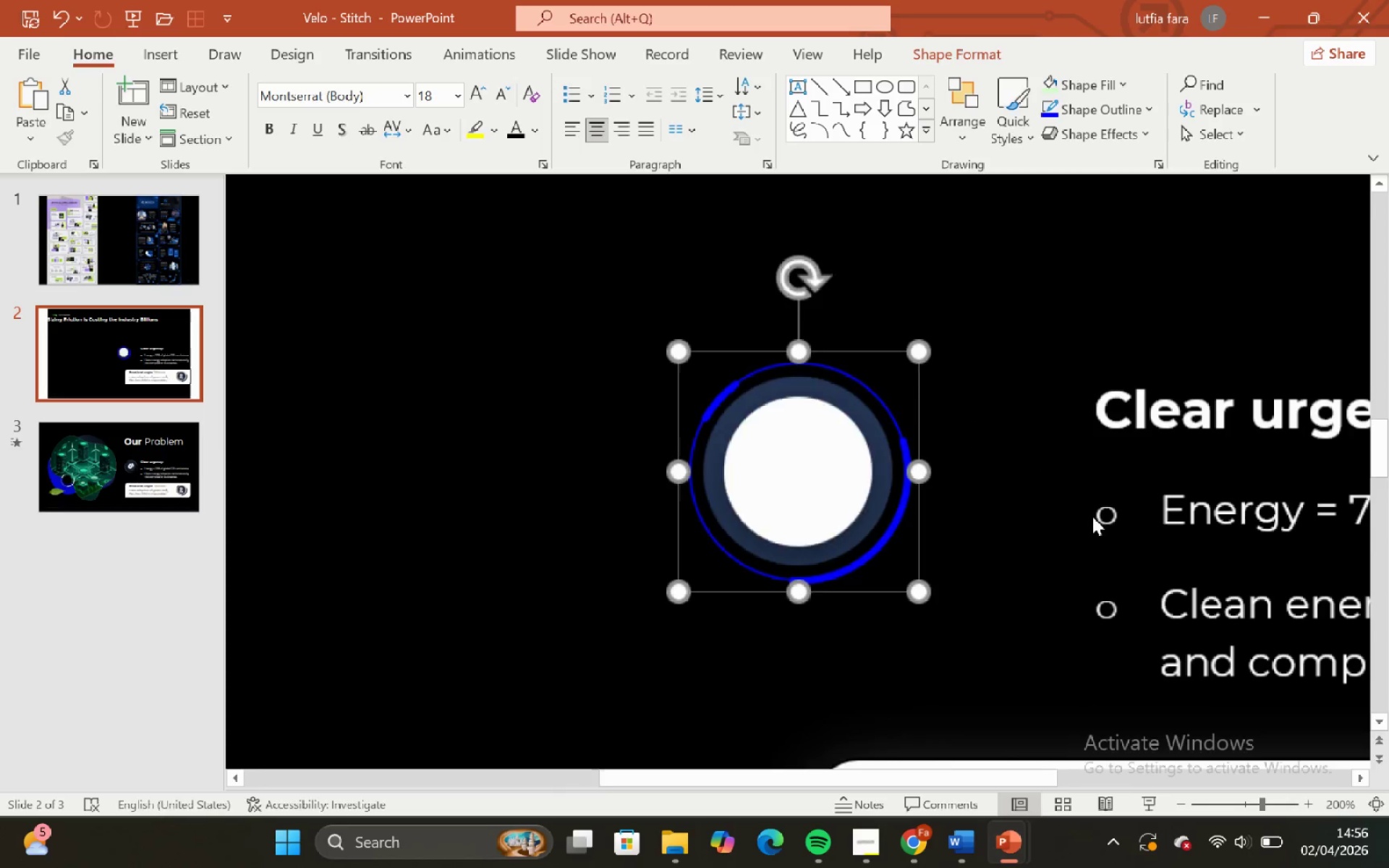 
hold_key(key=ShiftLeft, duration=0.97)
 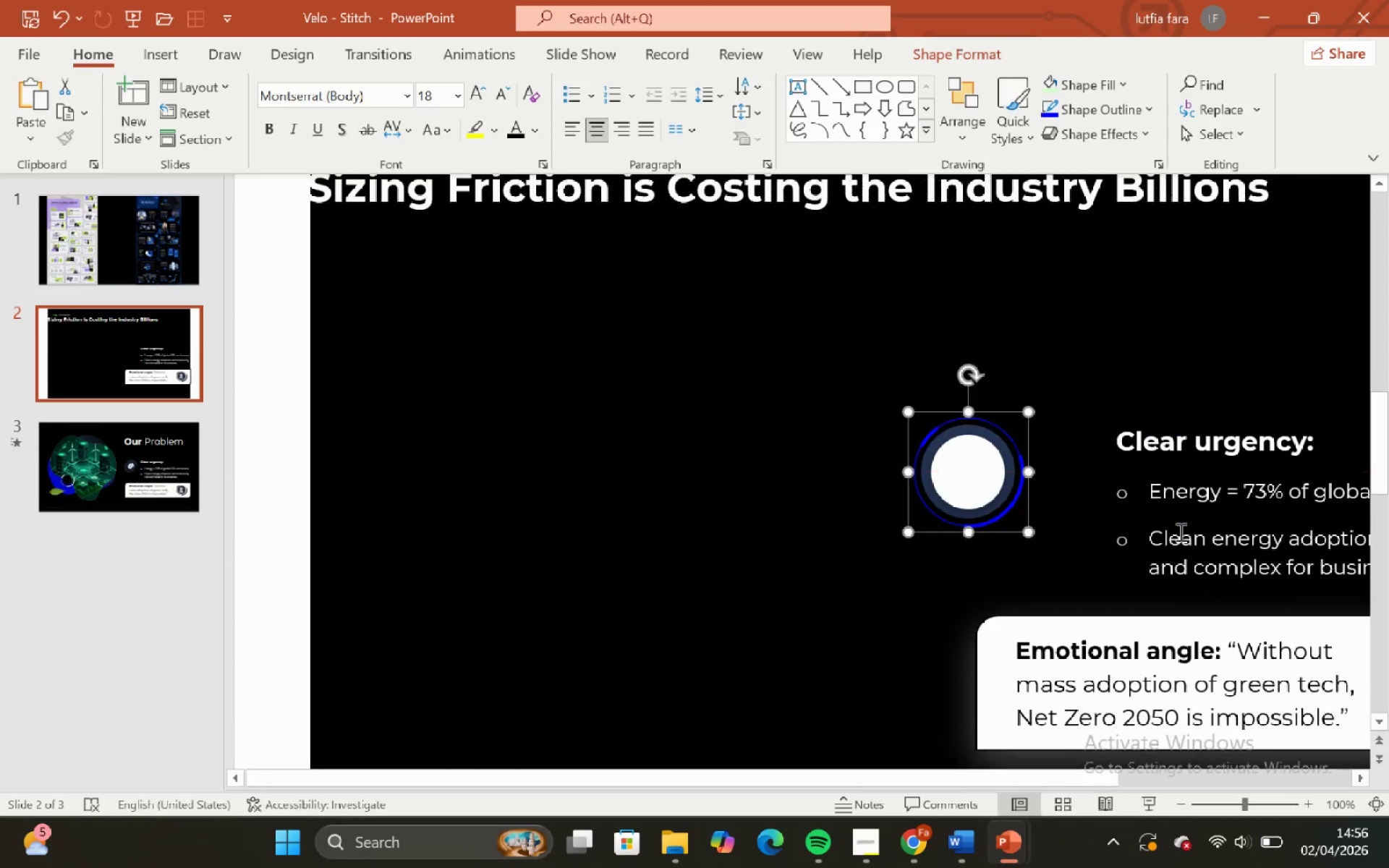 
hold_key(key=ControlLeft, duration=1.47)
hold_key(key=ShiftLeft, duration=1.39)
scroll: coordinate [958, 566], scroll_direction: down, amount: 3.0
 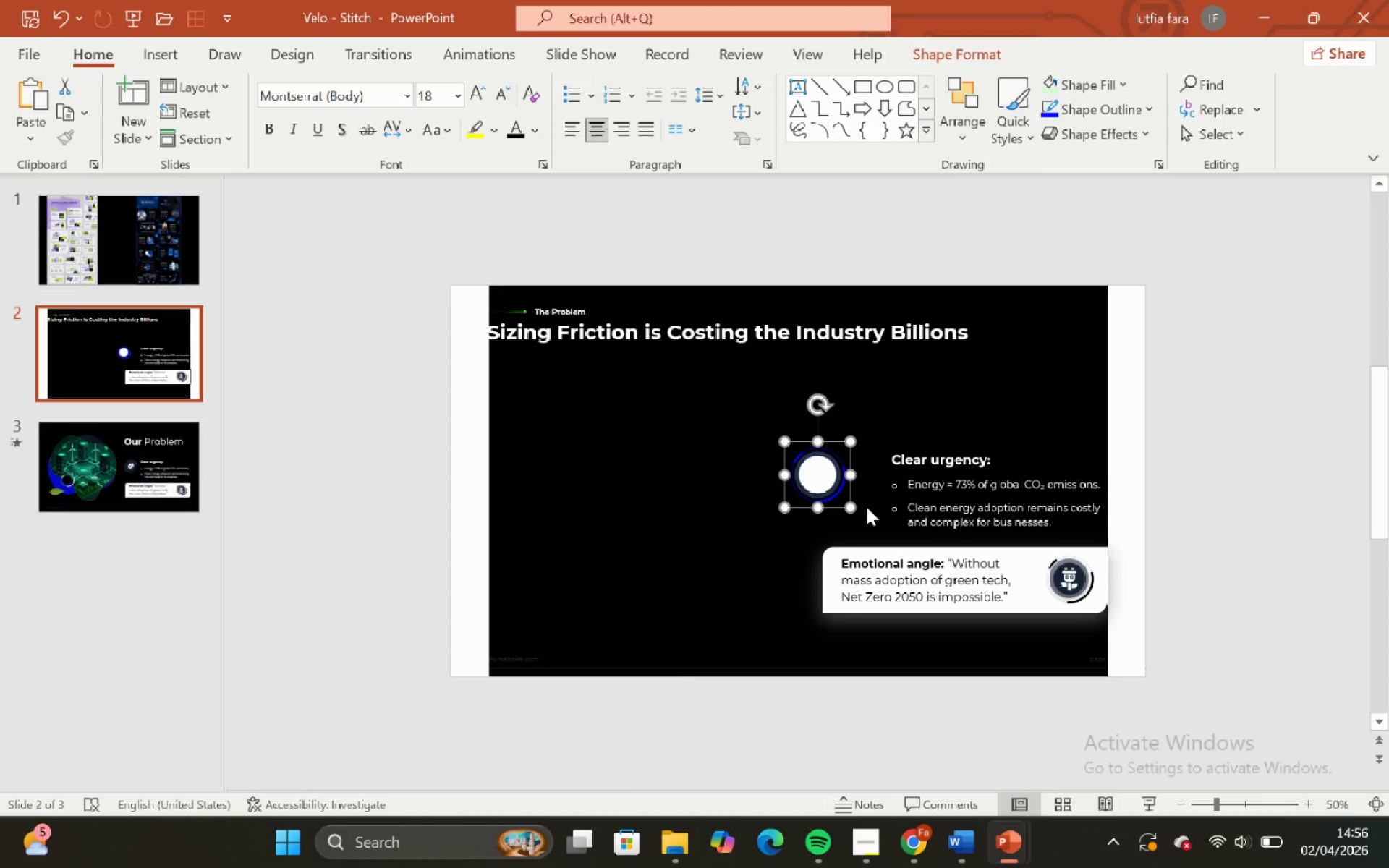 
key(Backspace)
 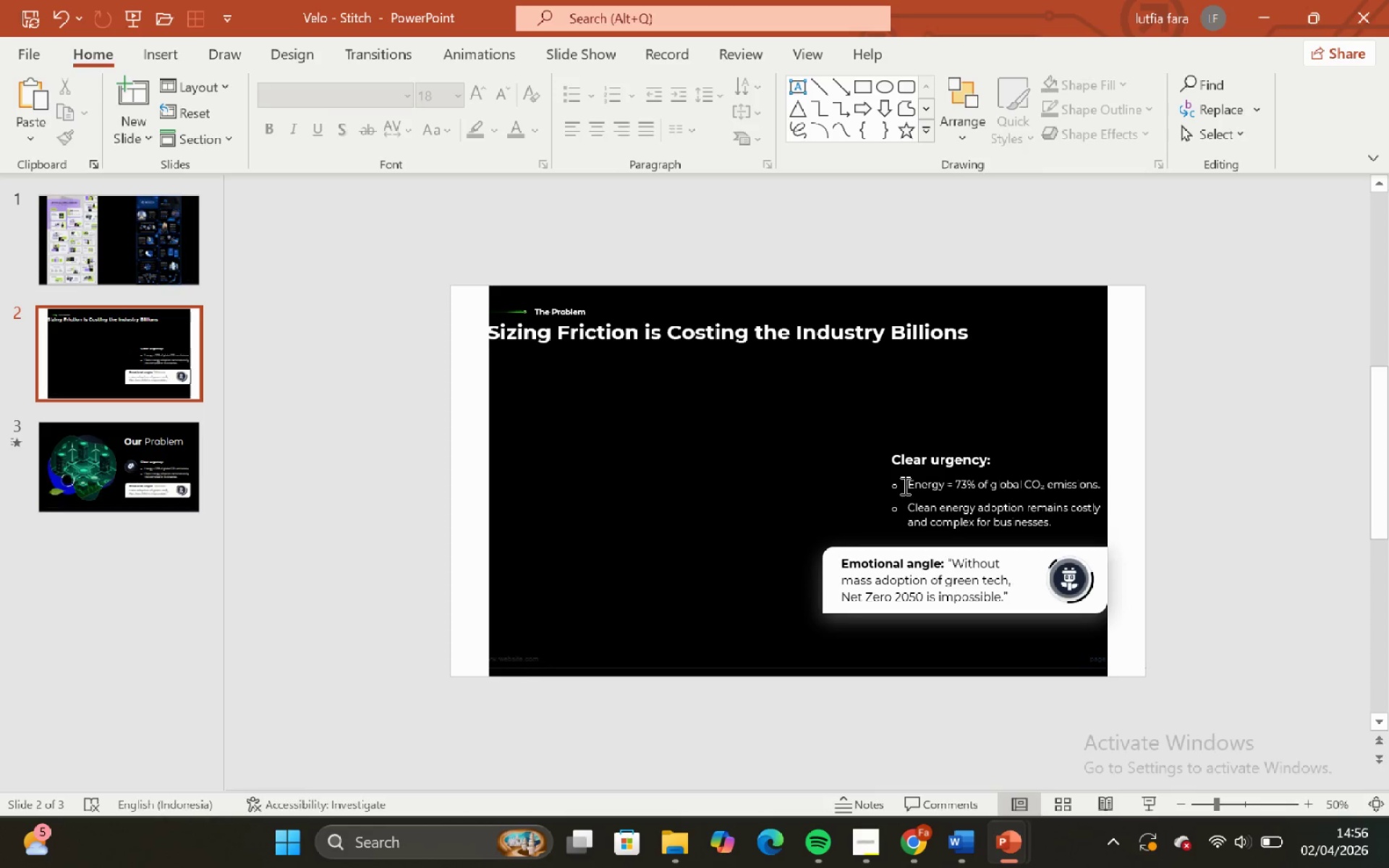 
left_click([904, 466])
 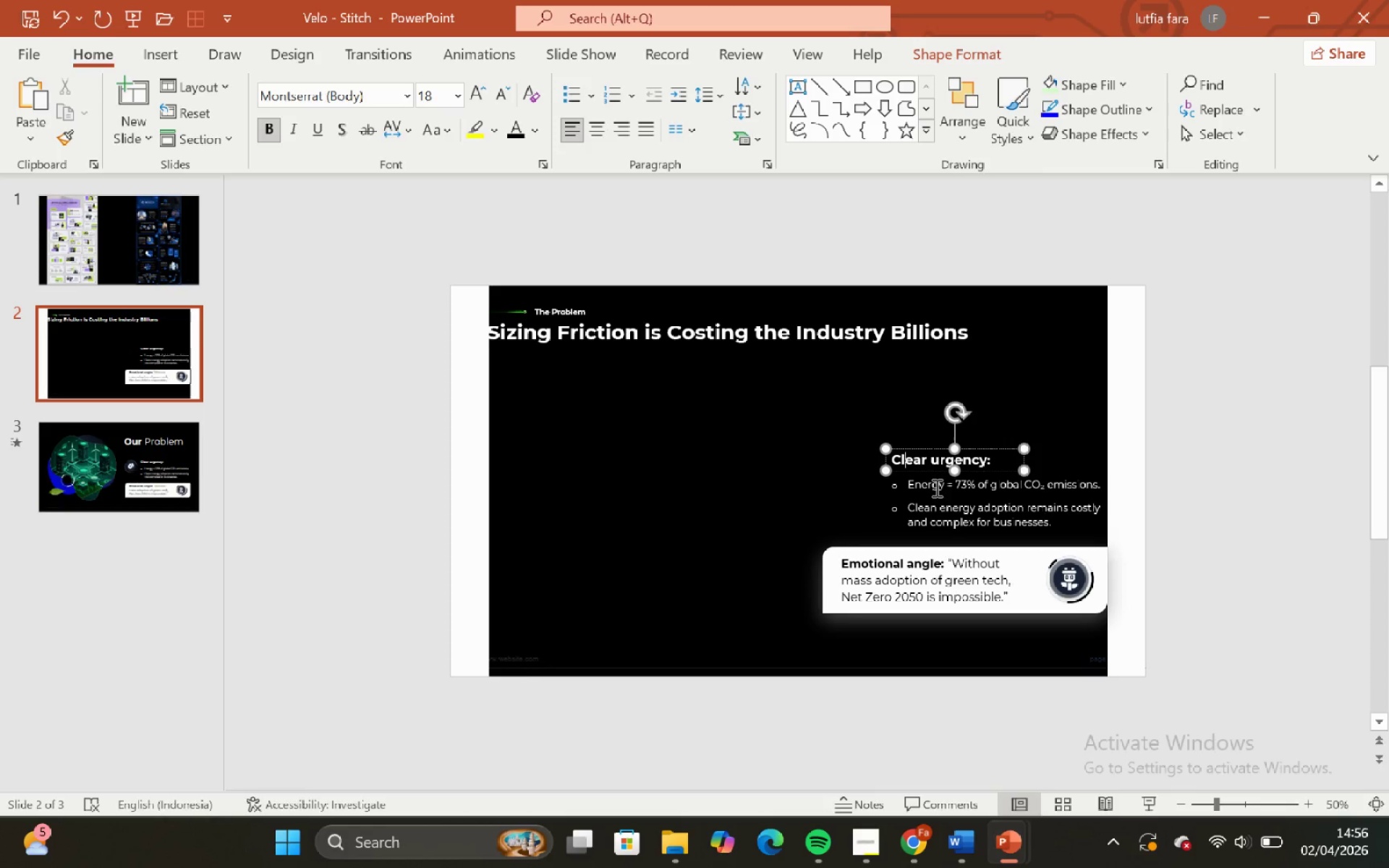 
hold_key(key=ShiftLeft, duration=0.34)
left_click([943, 498])
 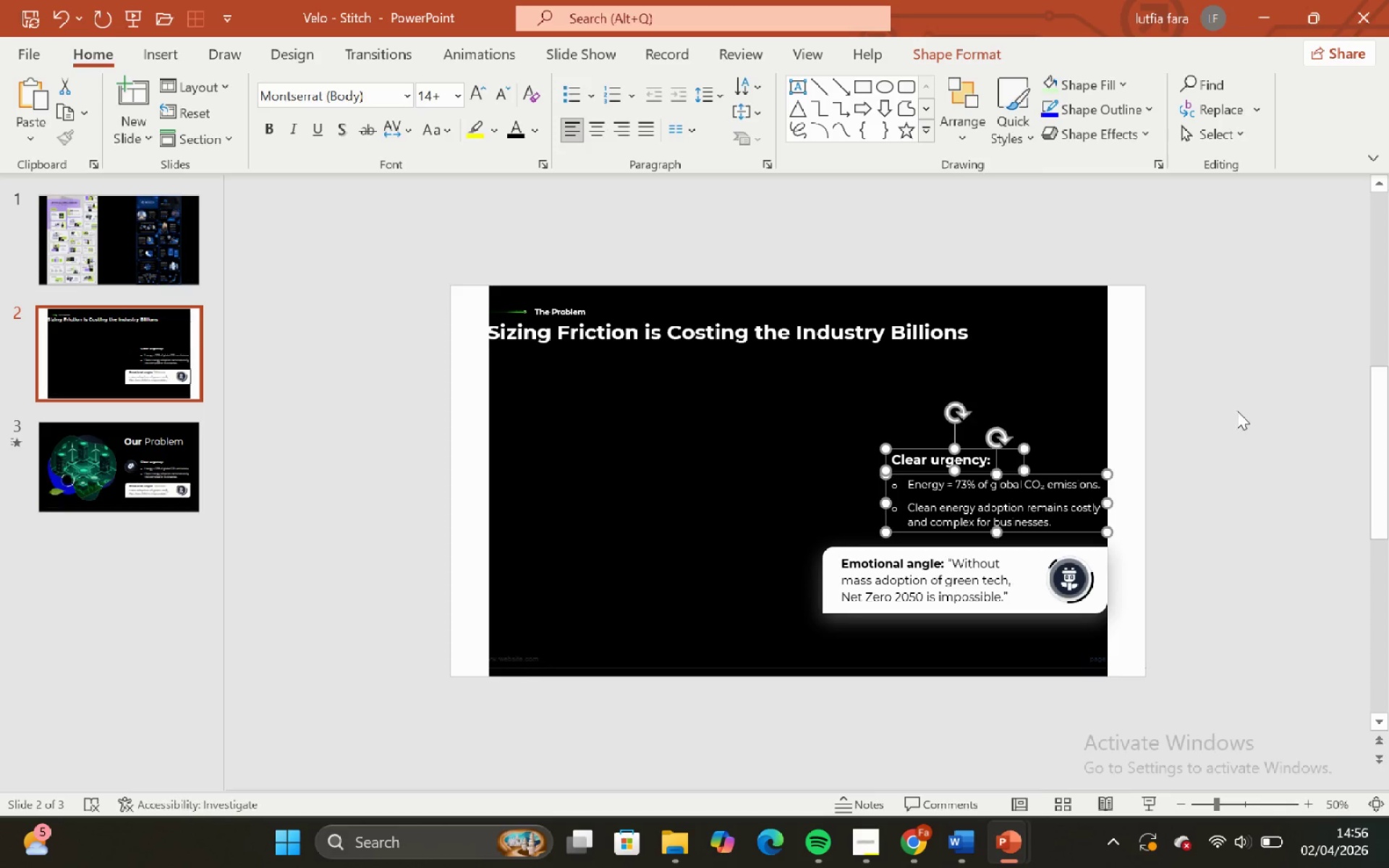 
left_click([1237, 412])
 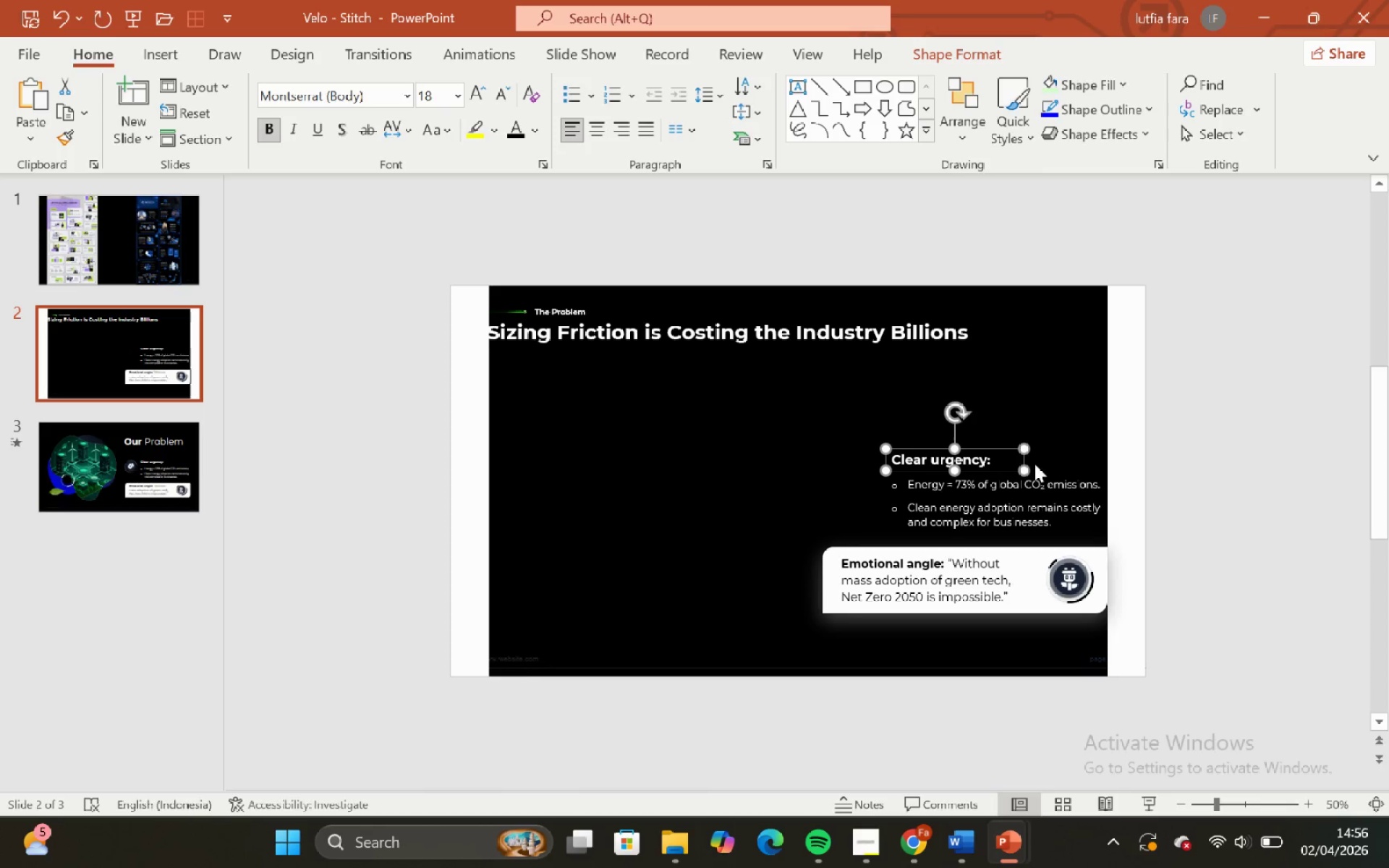 
double_click([1277, 459])
 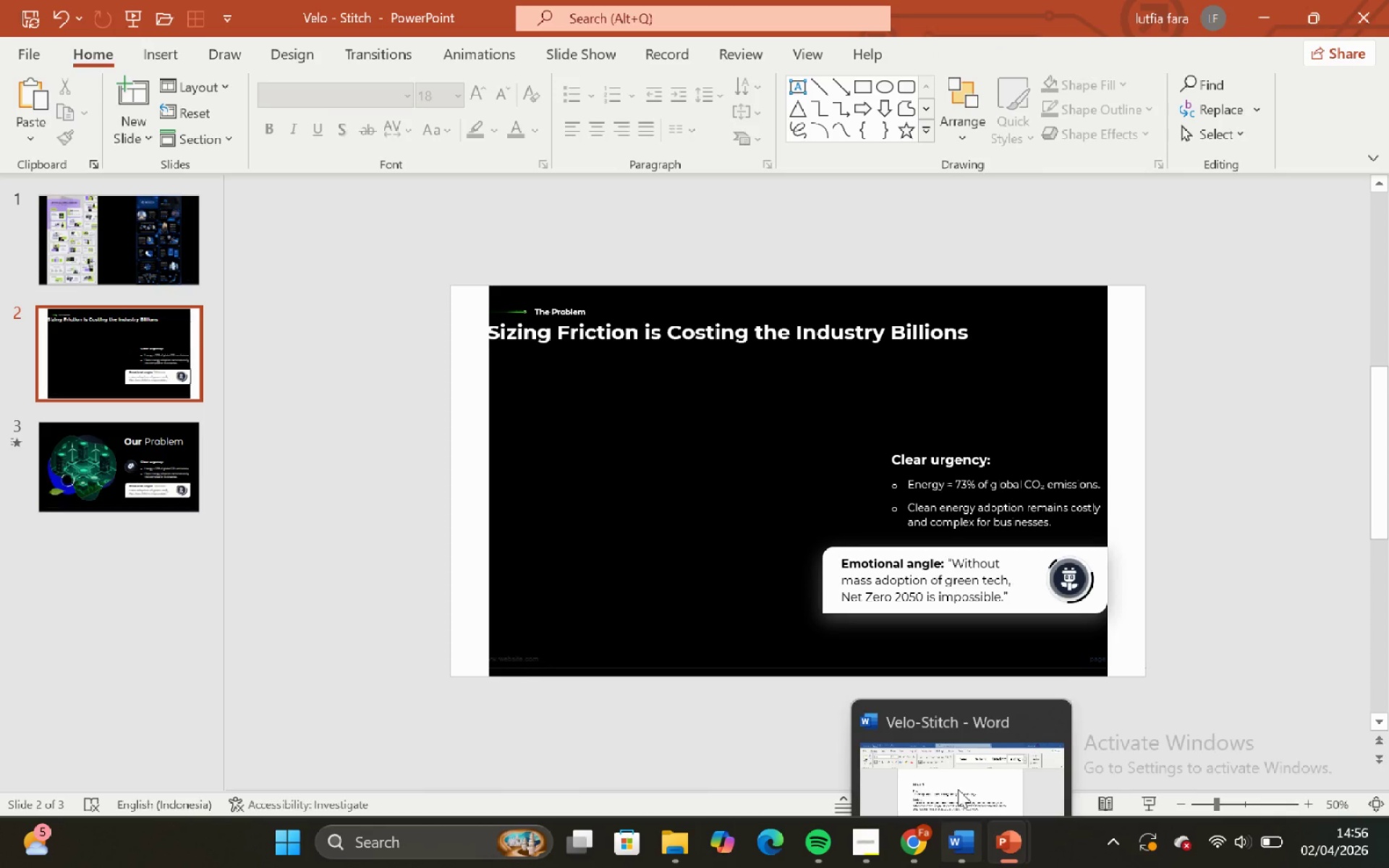 
left_click([953, 755])
 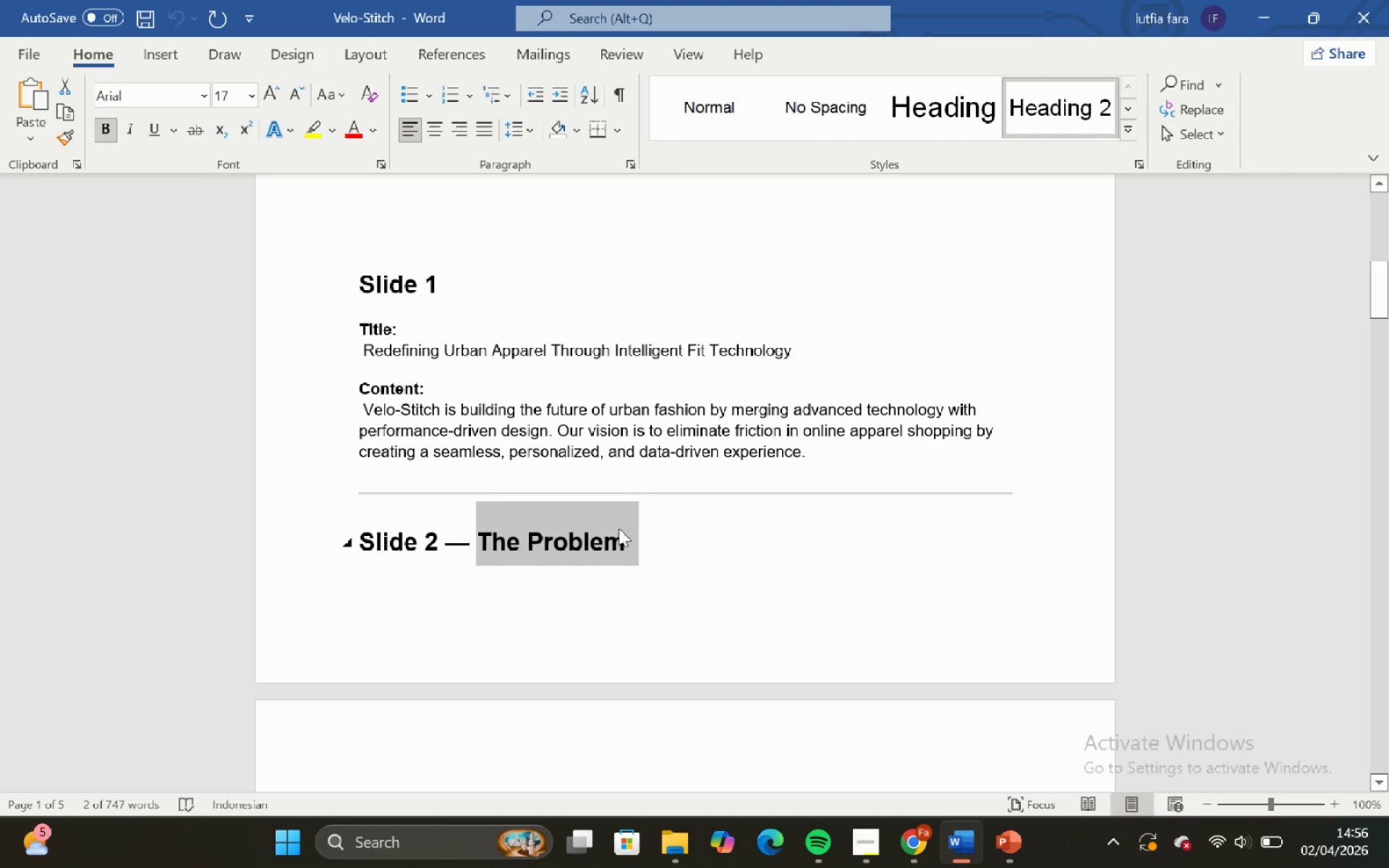 
scroll: coordinate [626, 585], scroll_direction: down, amount: 12.0
 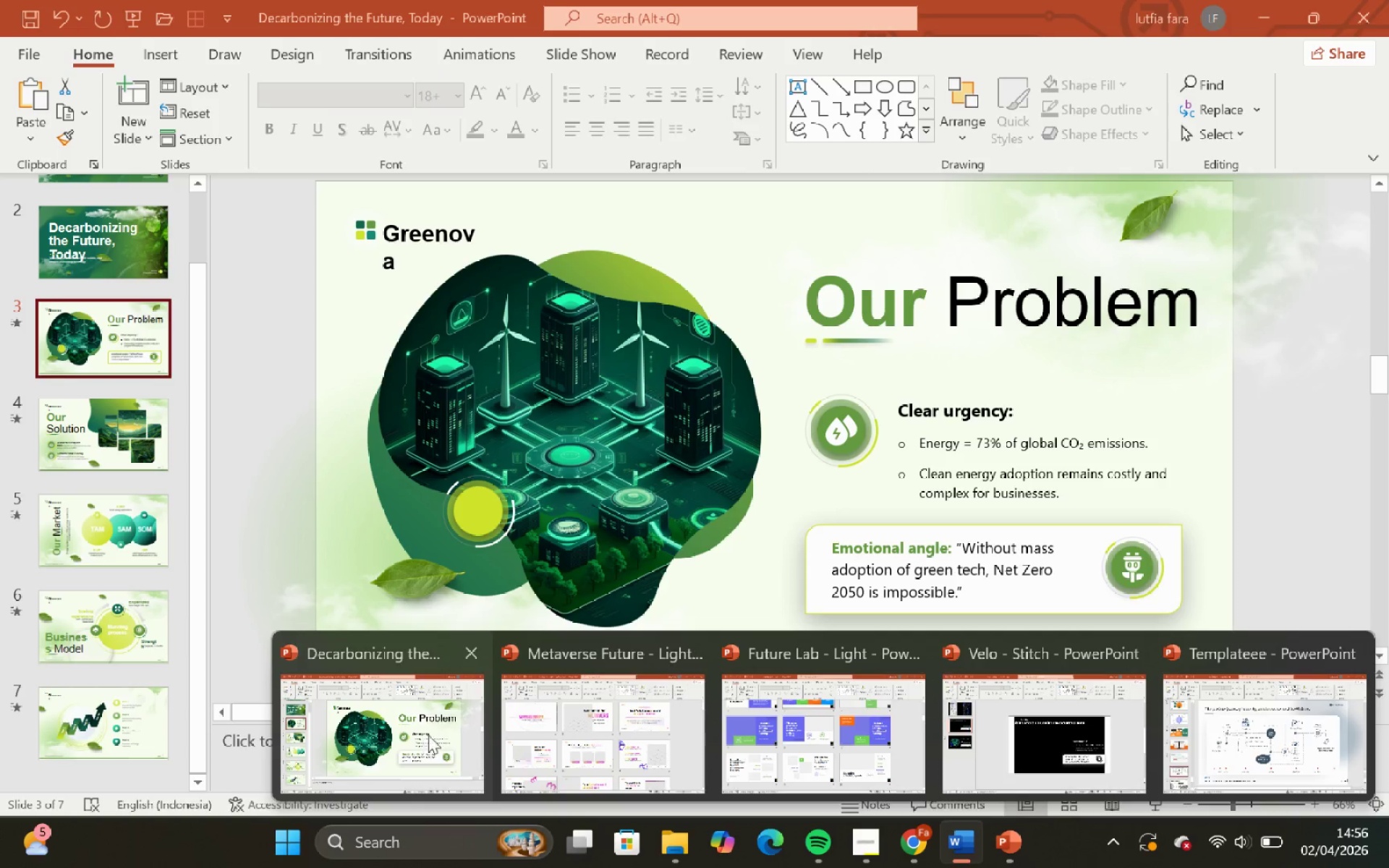 
wait(5.92)
 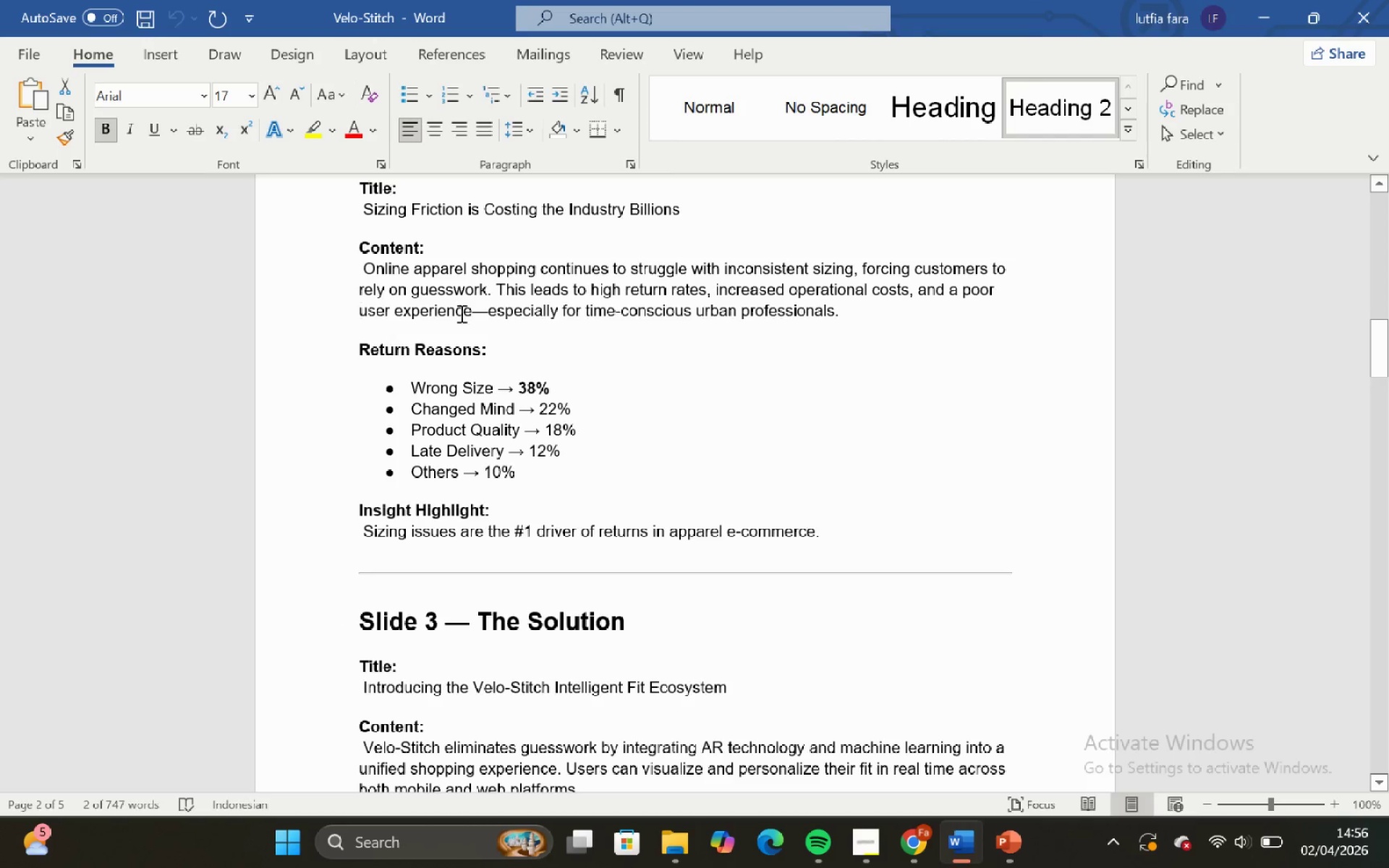 
left_click([1027, 762])
 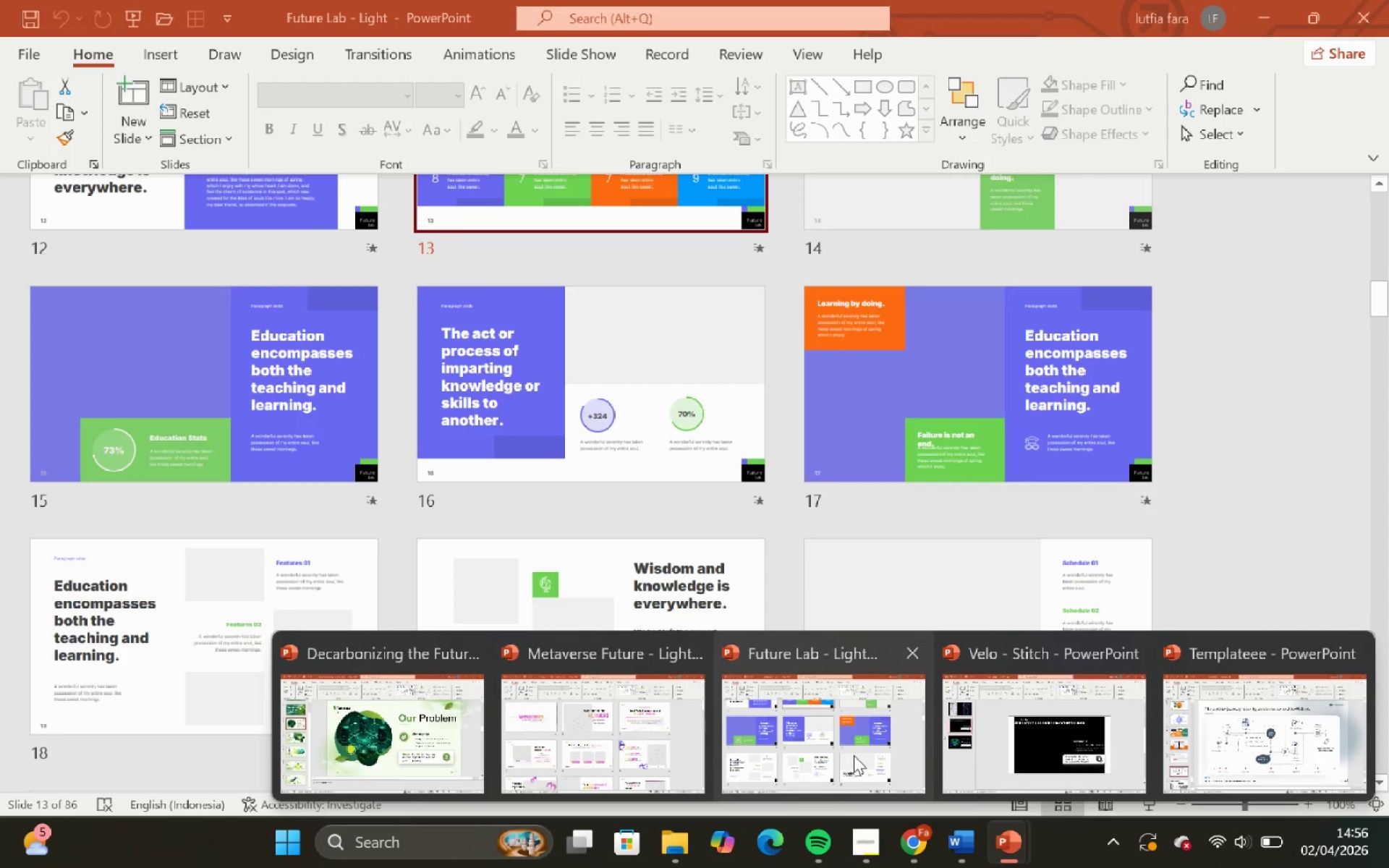 
wait(6.09)
 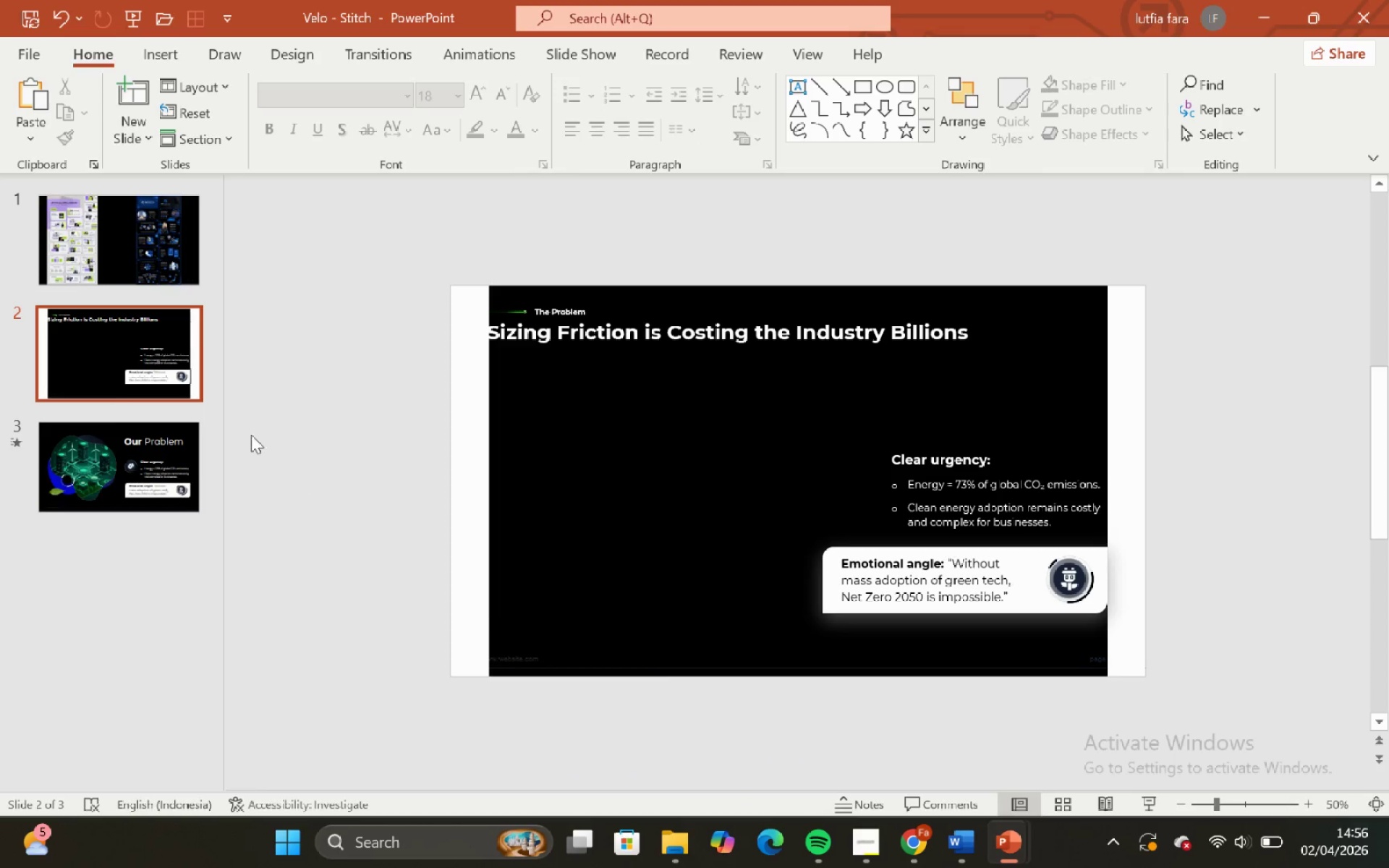 
scroll: coordinate [556, 498], scroll_direction: up, amount: 7.0
 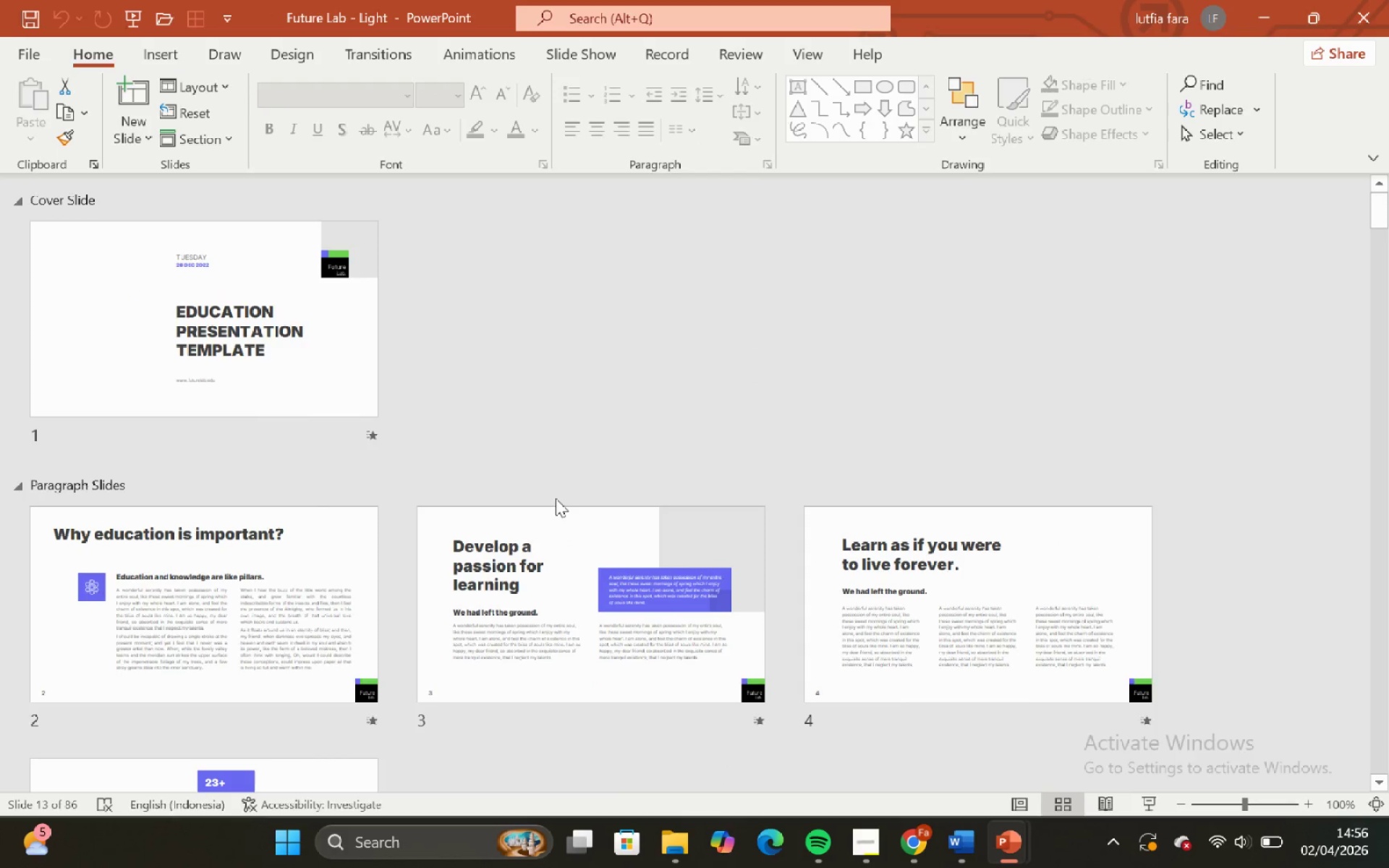 
scroll: coordinate [555, 509], scroll_direction: none, amount: 0.0
 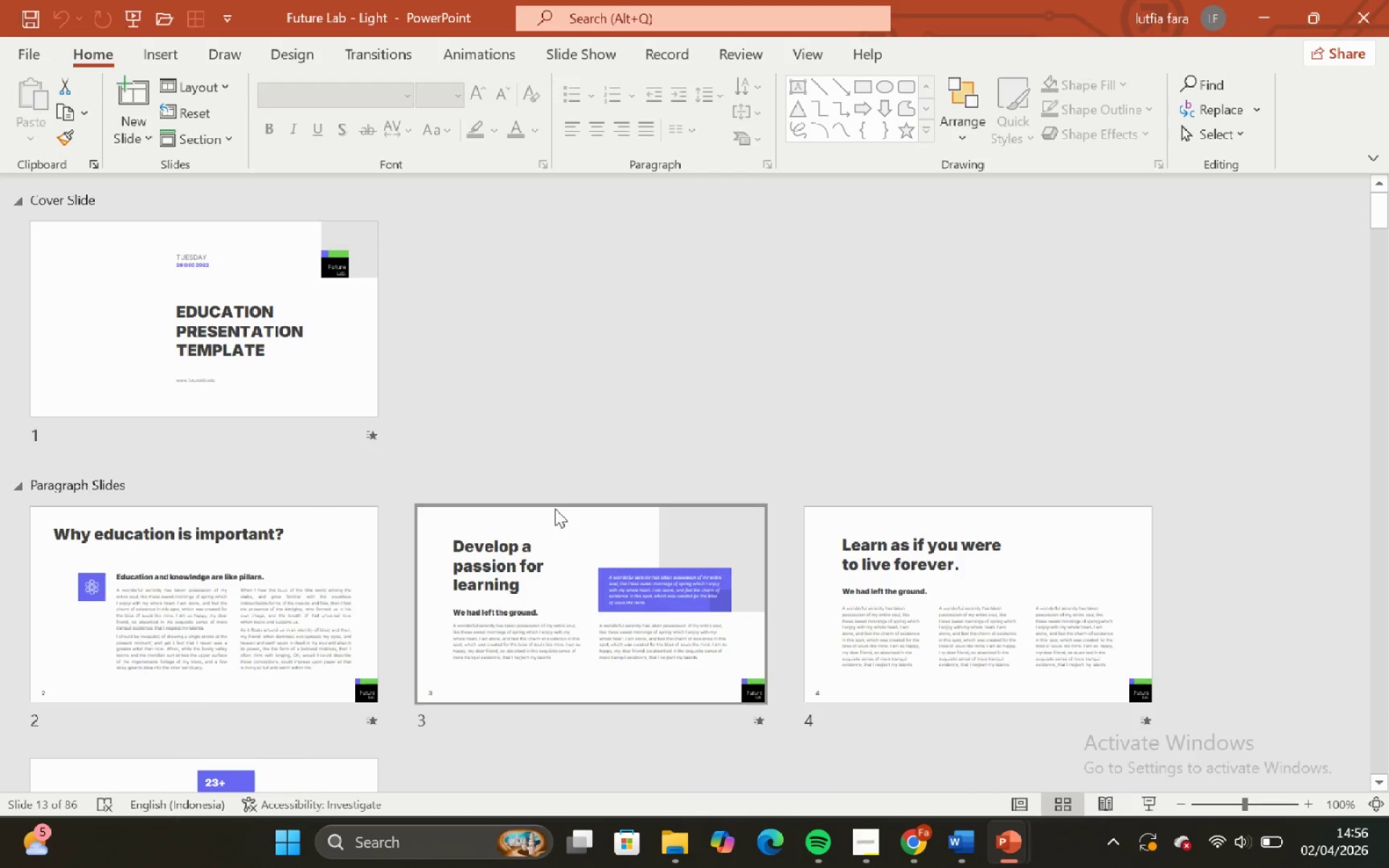 
scroll: coordinate [555, 509], scroll_direction: up, amount: 2.0
 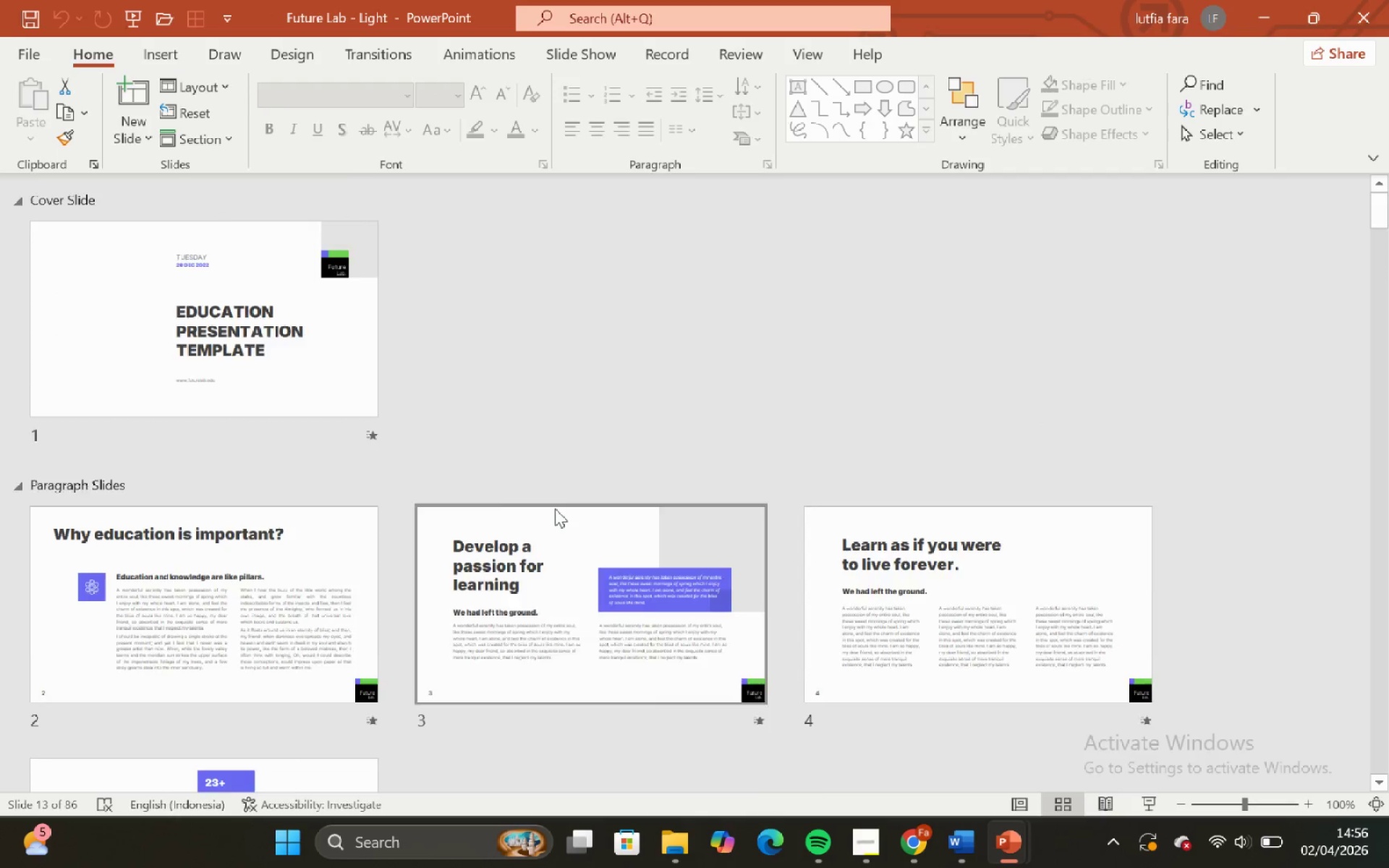 
scroll: coordinate [555, 509], scroll_direction: down, amount: 1.0
 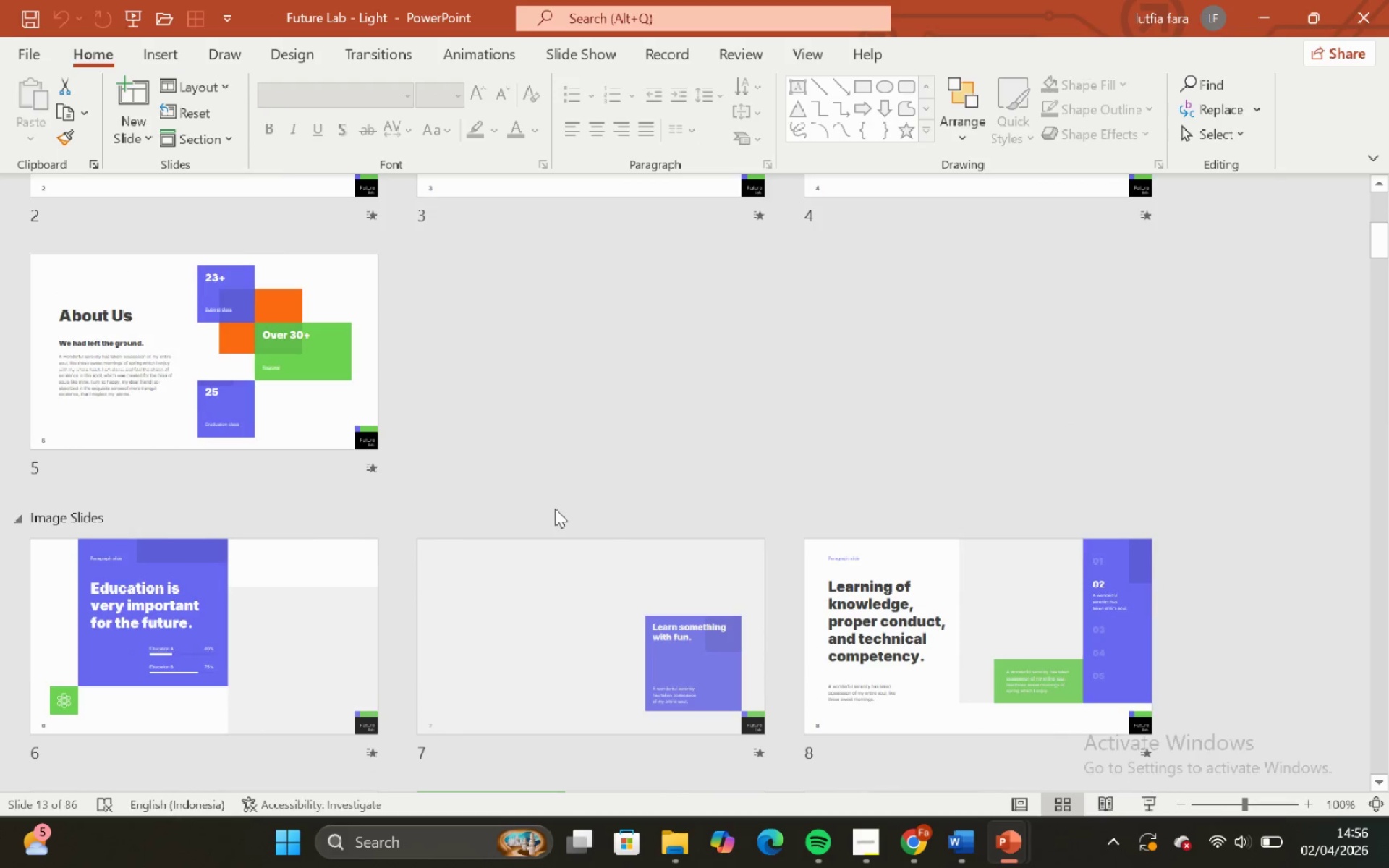 
scroll: coordinate [555, 509], scroll_direction: none, amount: 0.0
 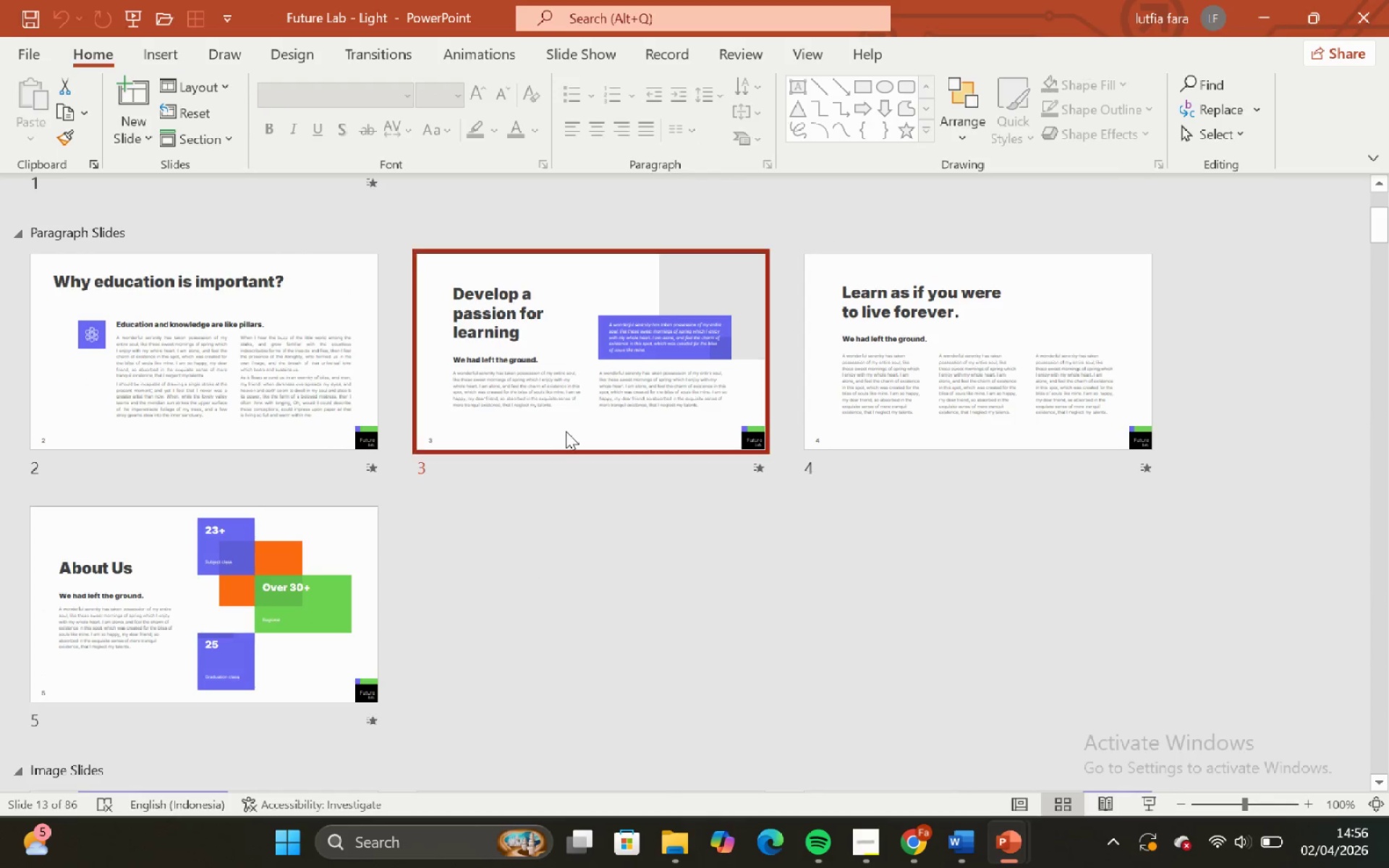 
double_click([566, 424])
 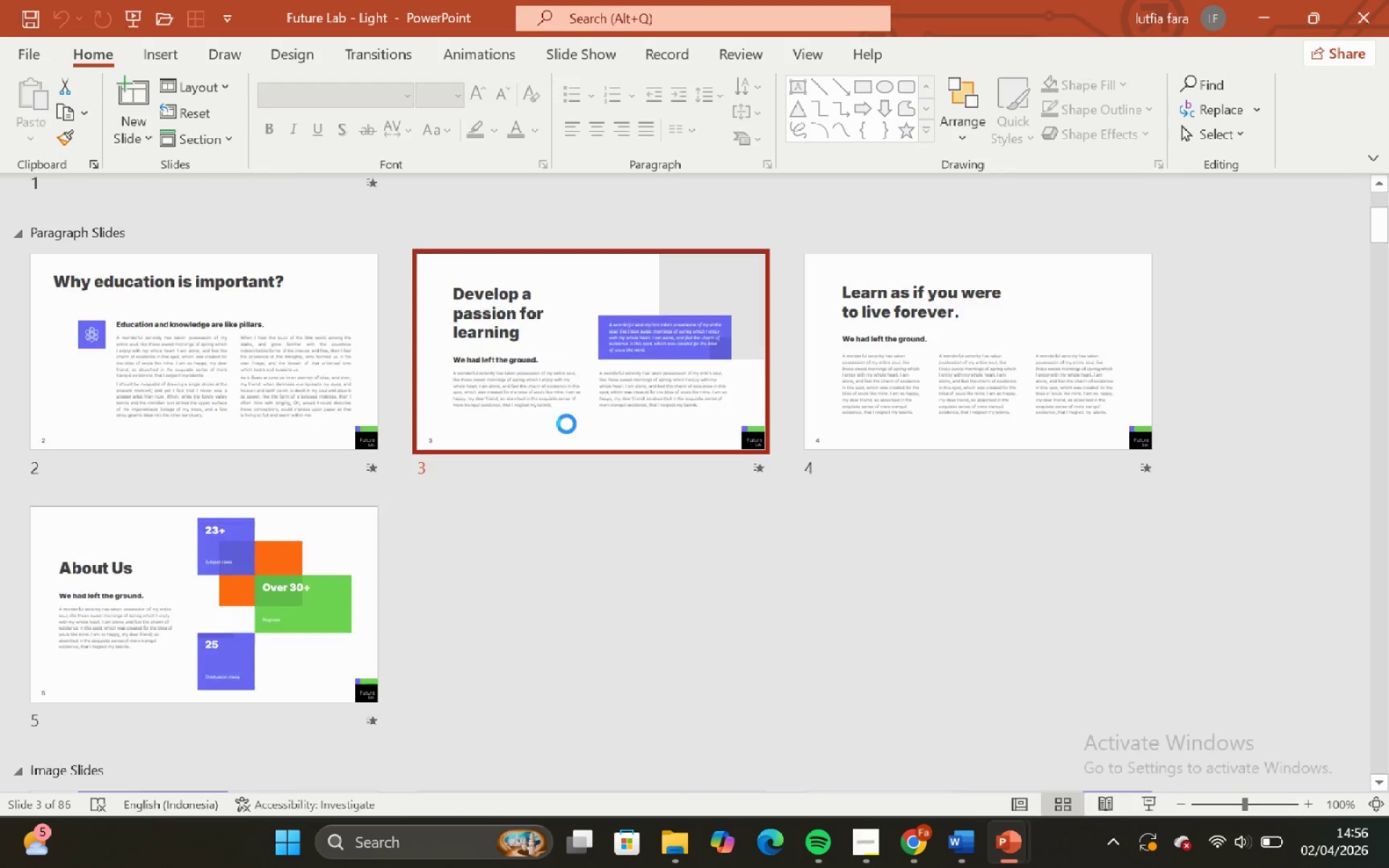 
triple_click([566, 424])
 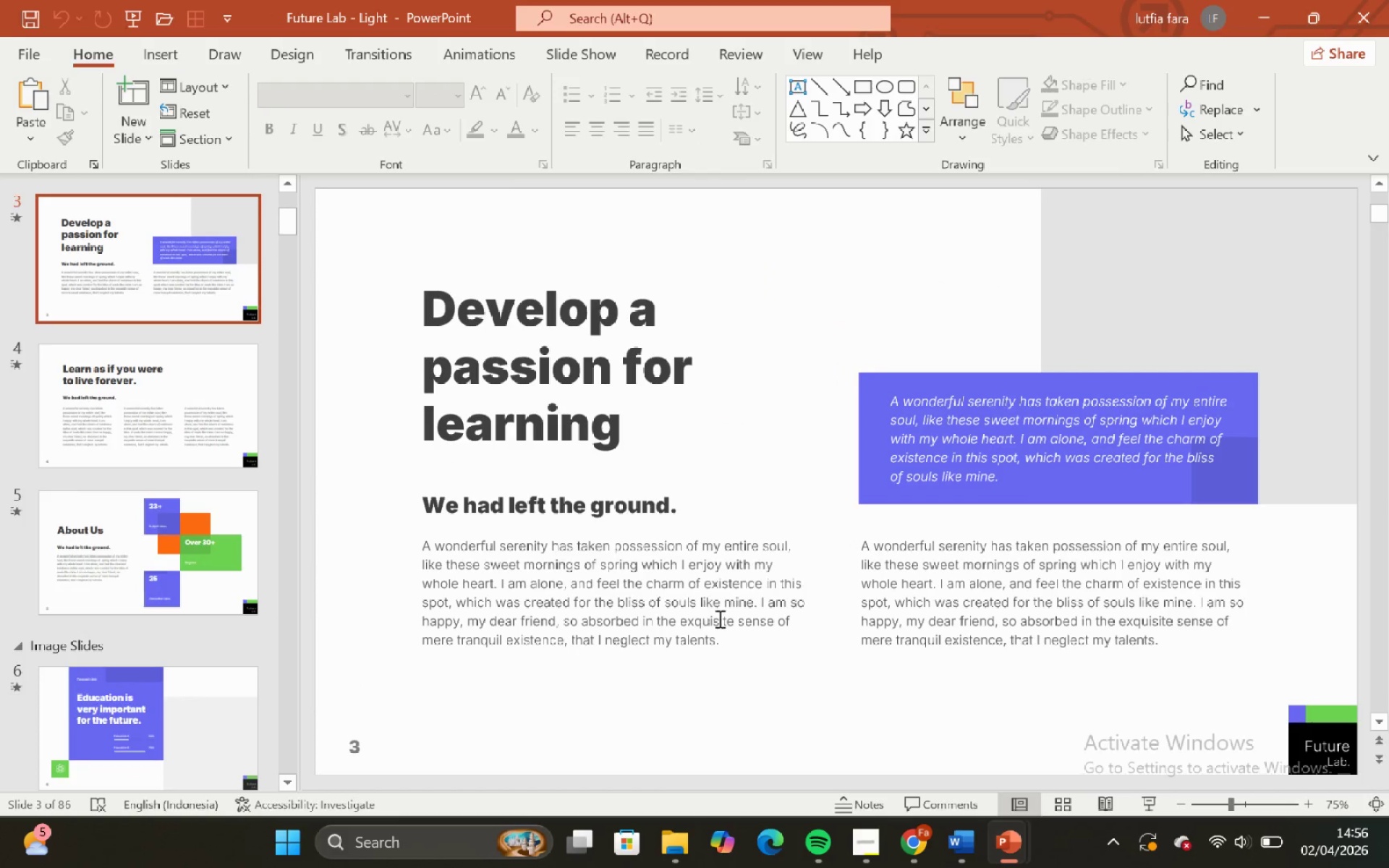 
left_click([754, 621])
 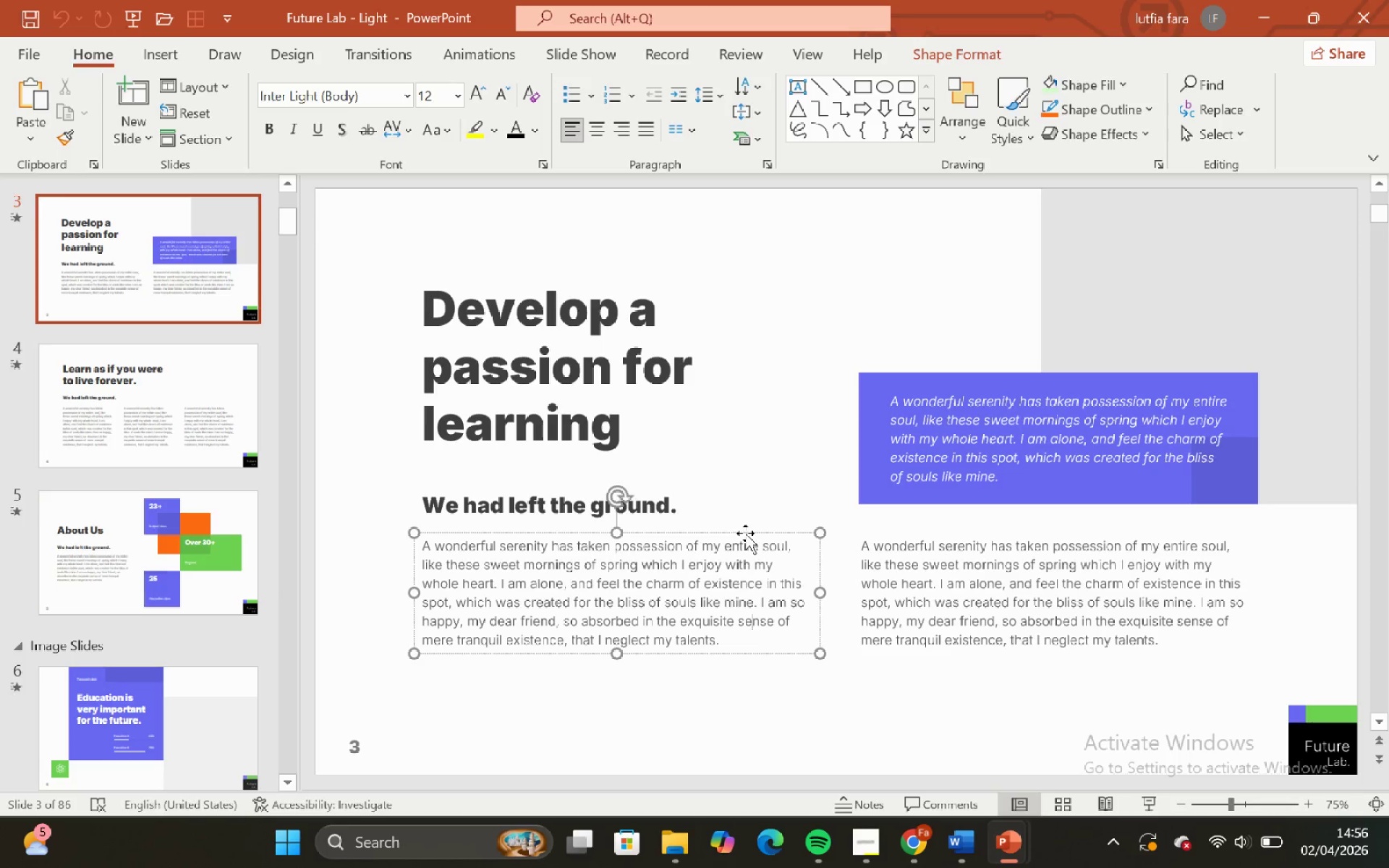 
left_click([745, 533])
 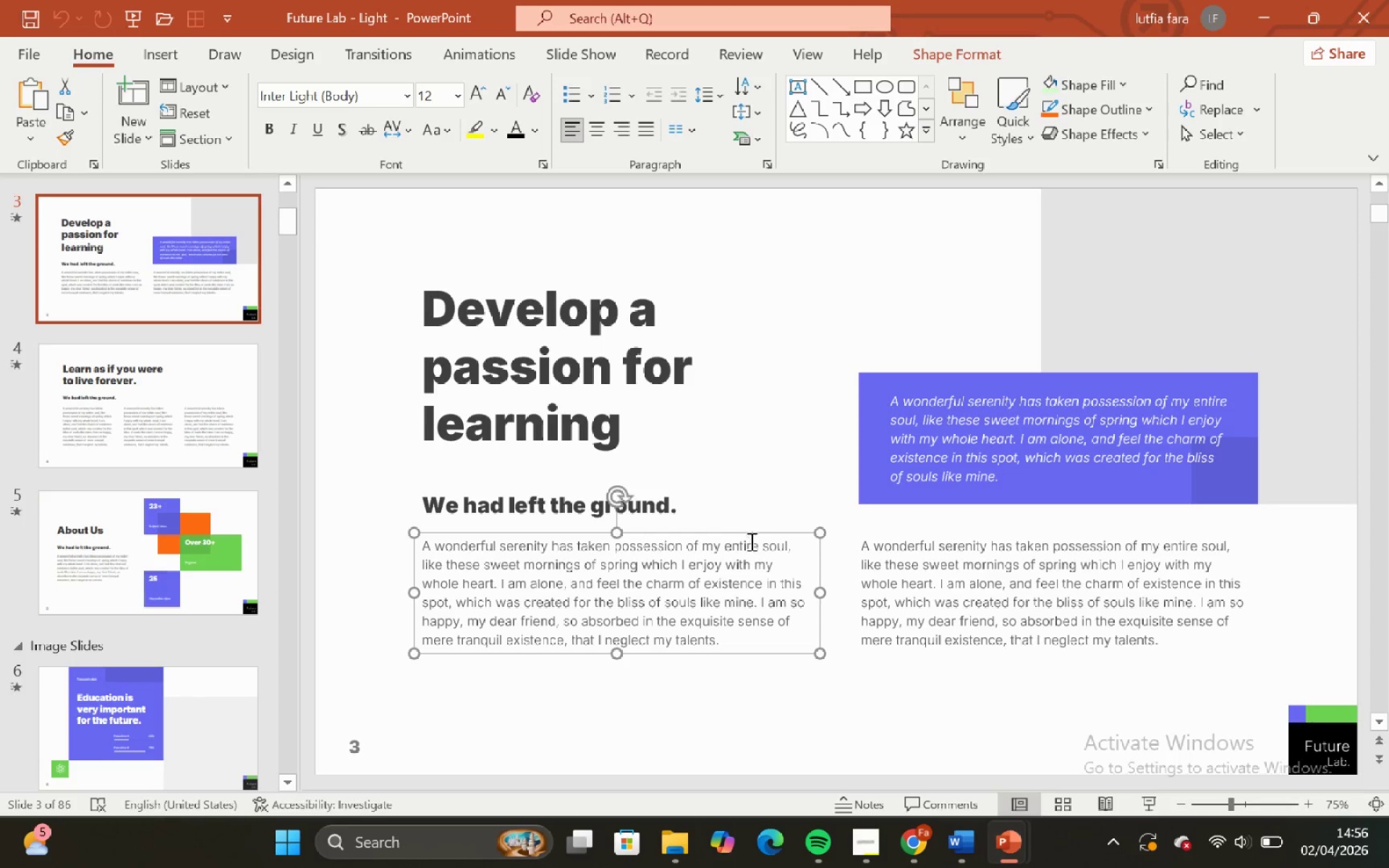 
key(Control+C)
 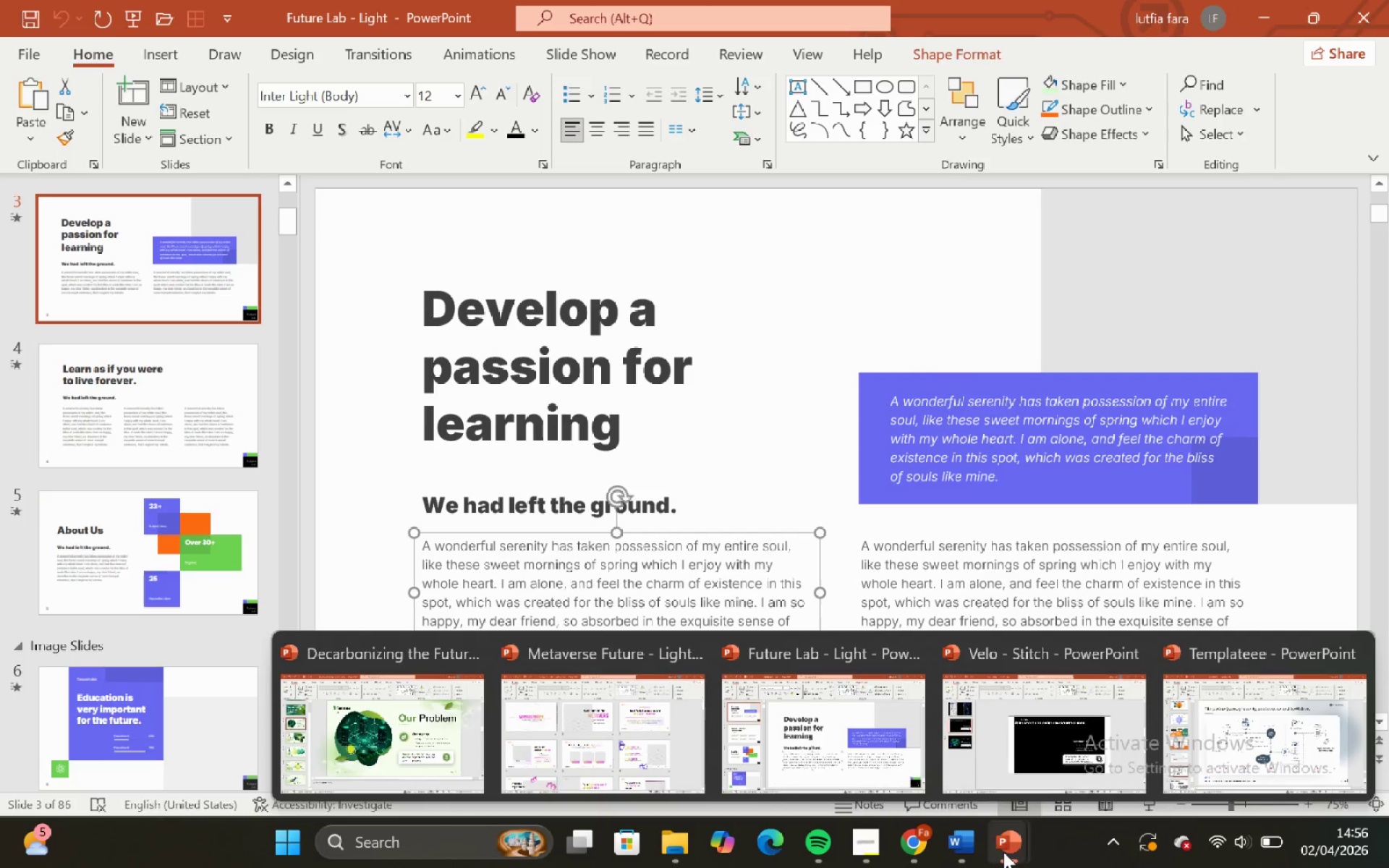 
left_click([1008, 737])
 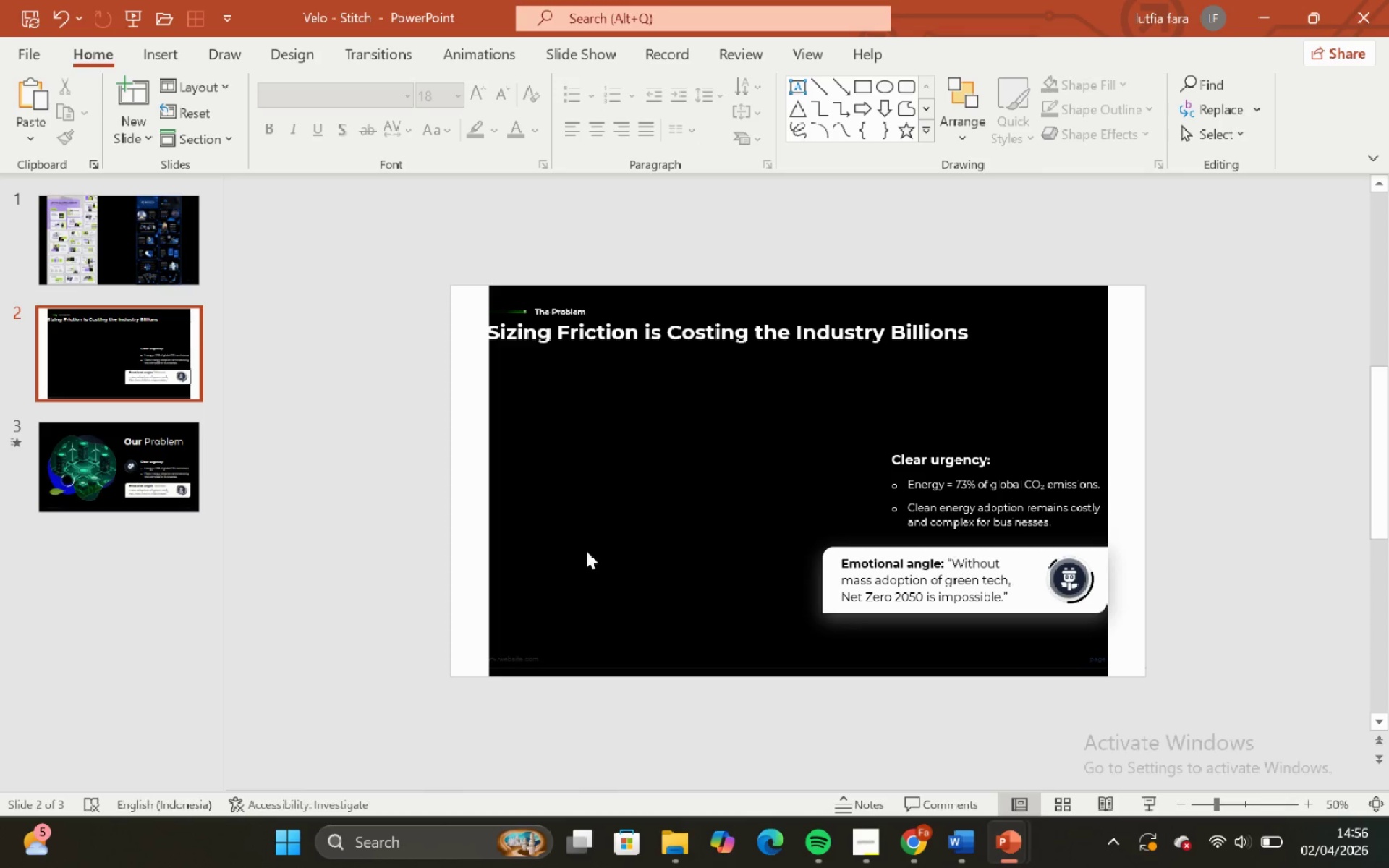 
key(Control+V)
 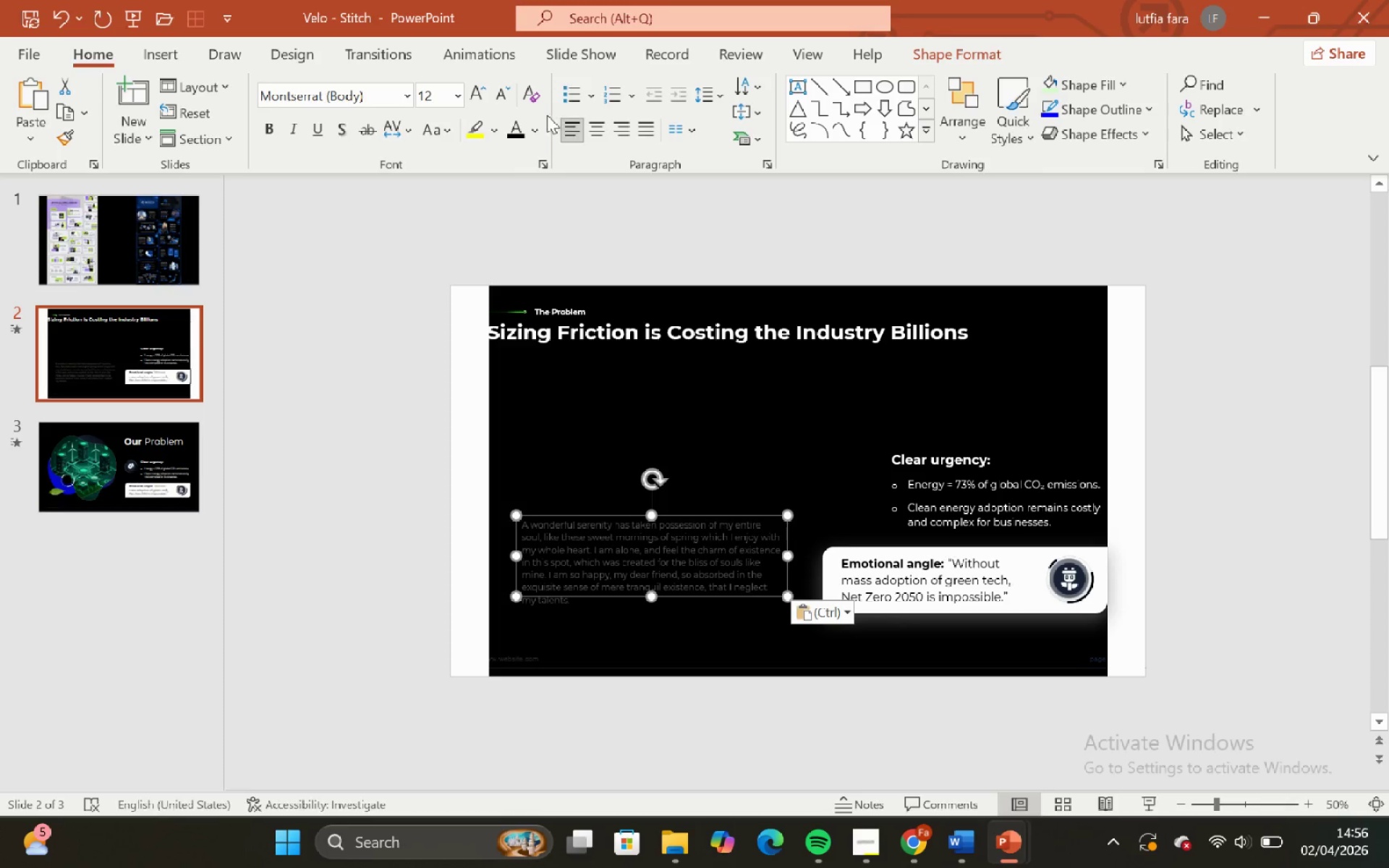 
left_click([535, 132])
 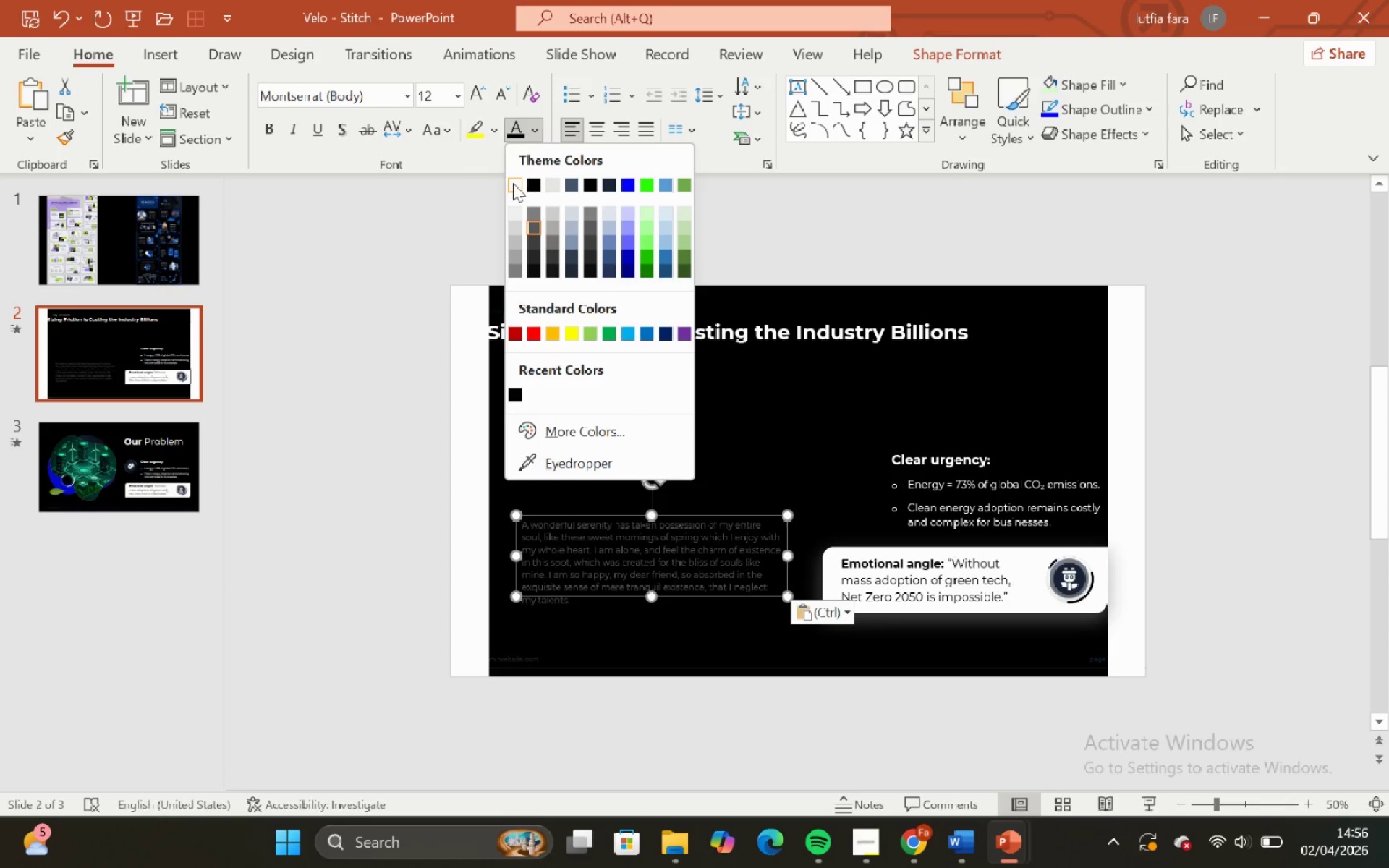 
left_click([512, 183])
 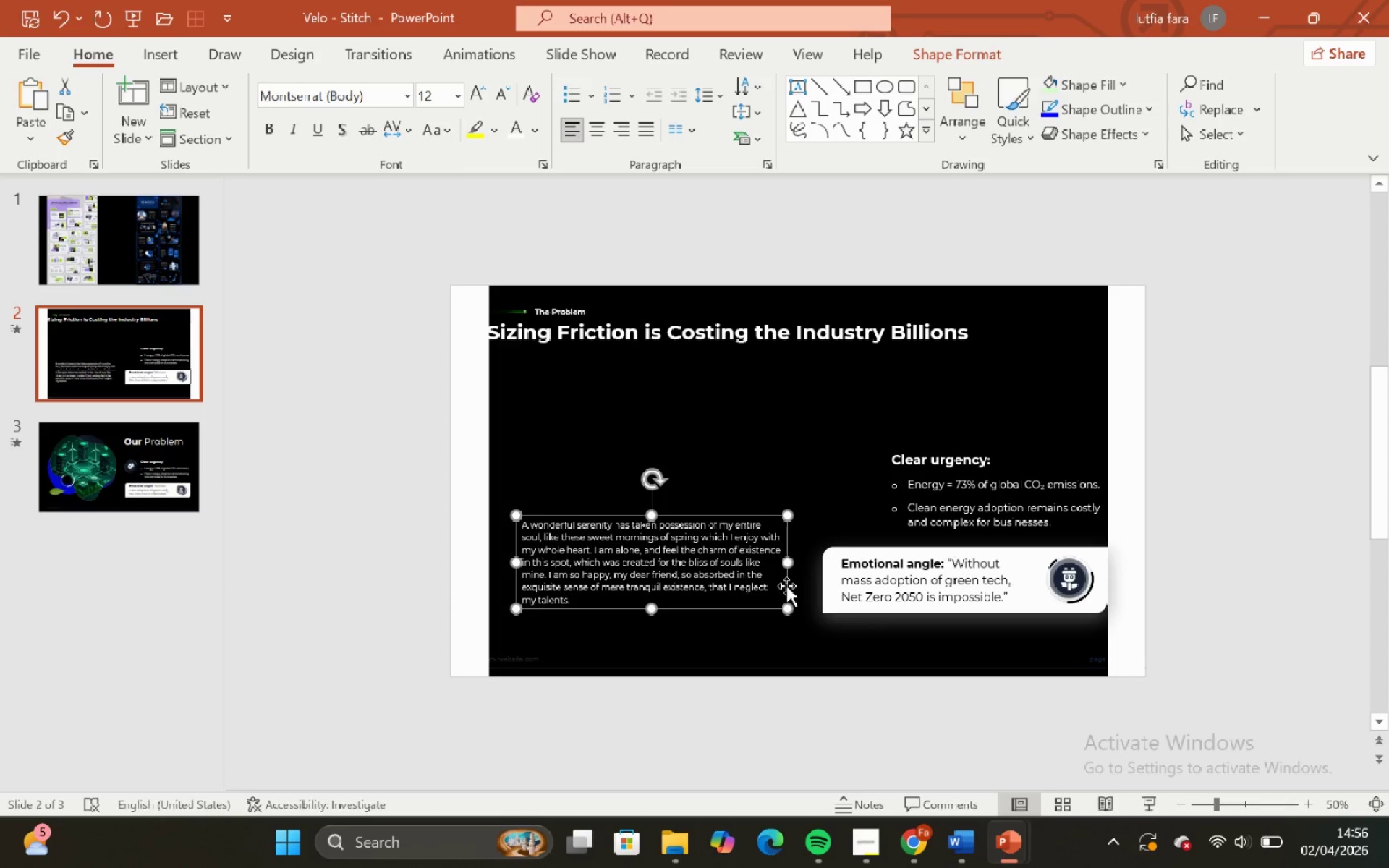 
left_click_drag(start_coordinate=[786, 586], to_coordinate=[778, 449])
 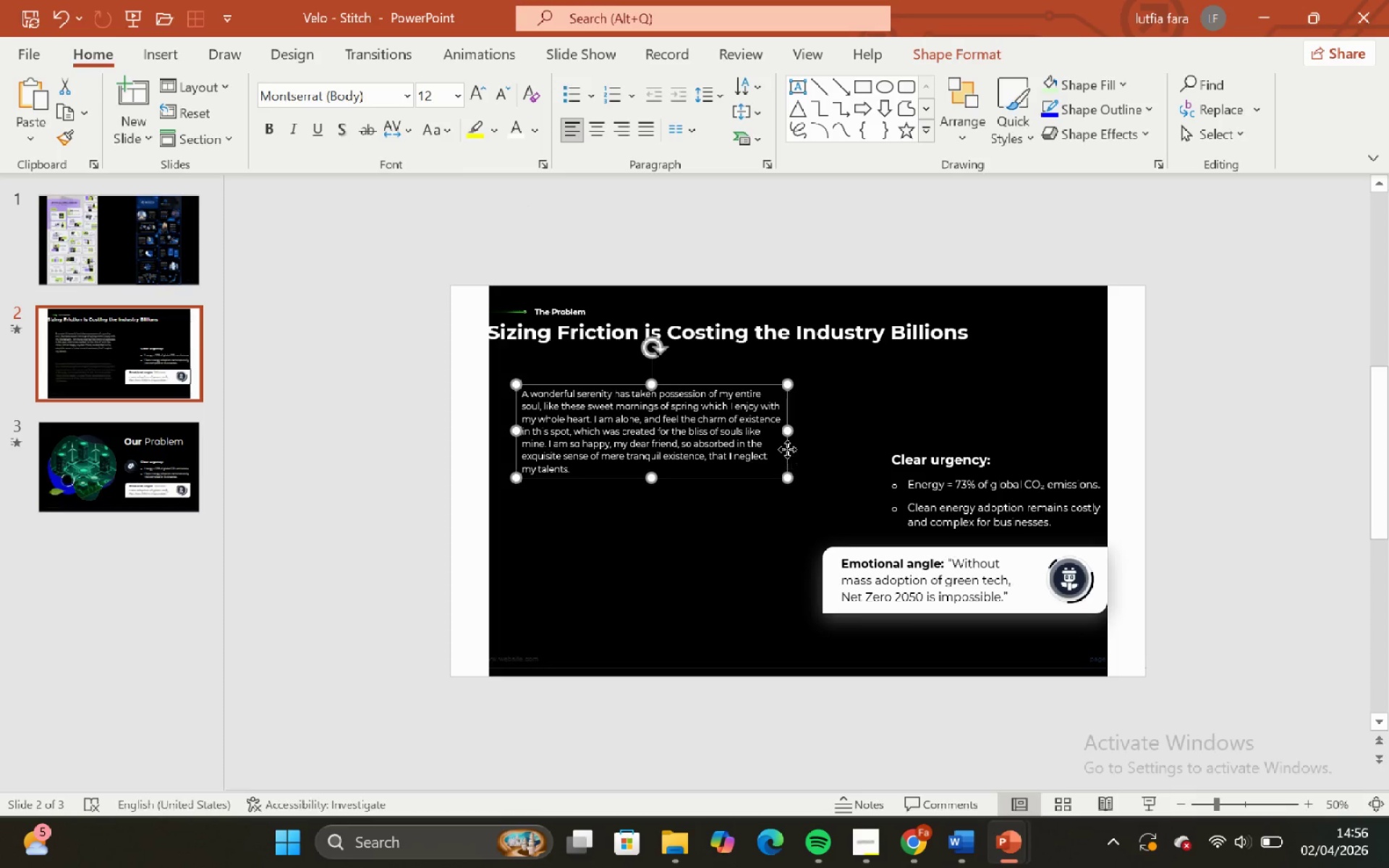 
hold_key(key=ShiftLeft, duration=0.84)
 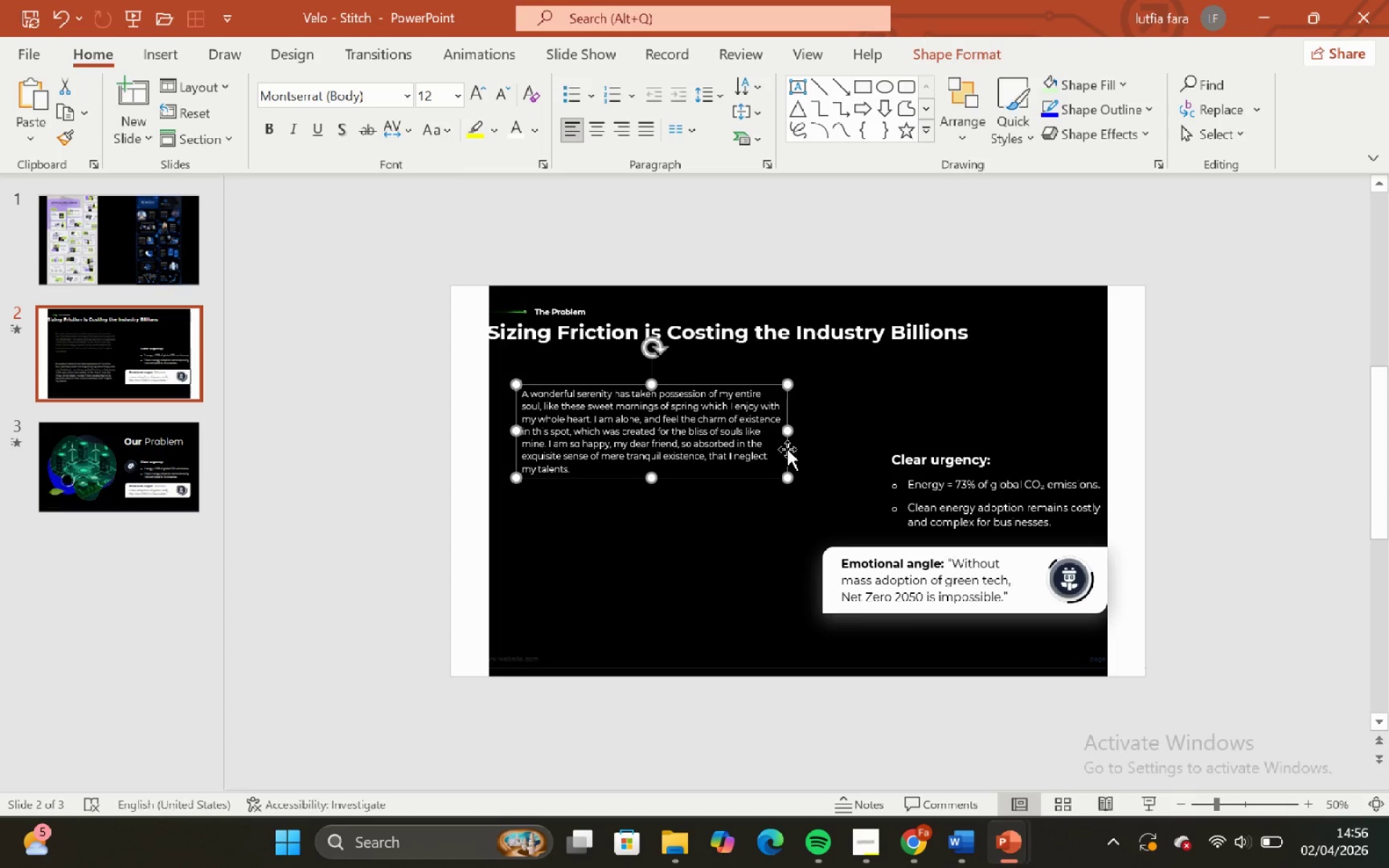 
left_click_drag(start_coordinate=[787, 449], to_coordinate=[756, 456])
 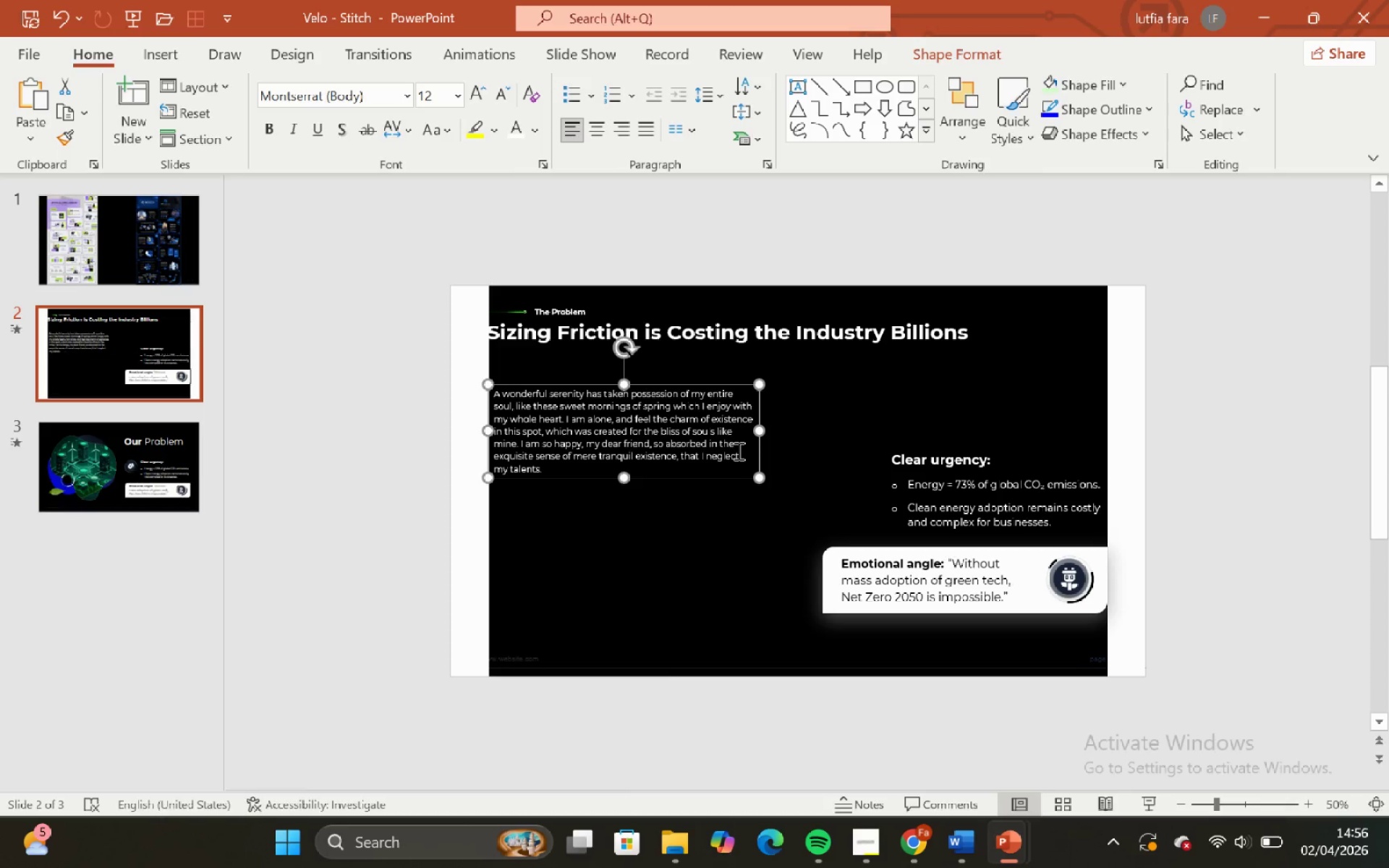 
hold_key(key=ShiftLeft, duration=1.5)
 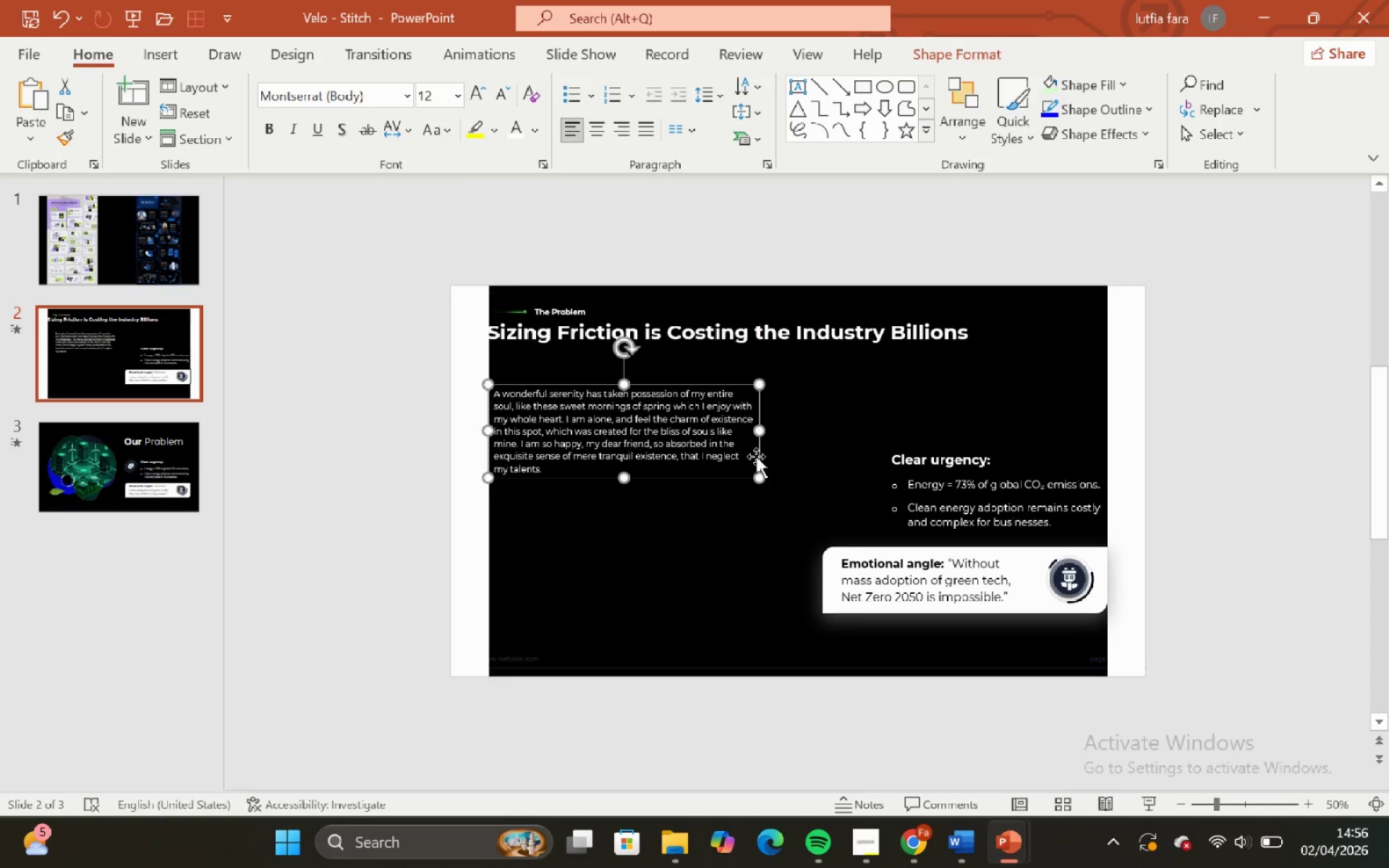 
hold_key(key=ShiftLeft, duration=0.66)
 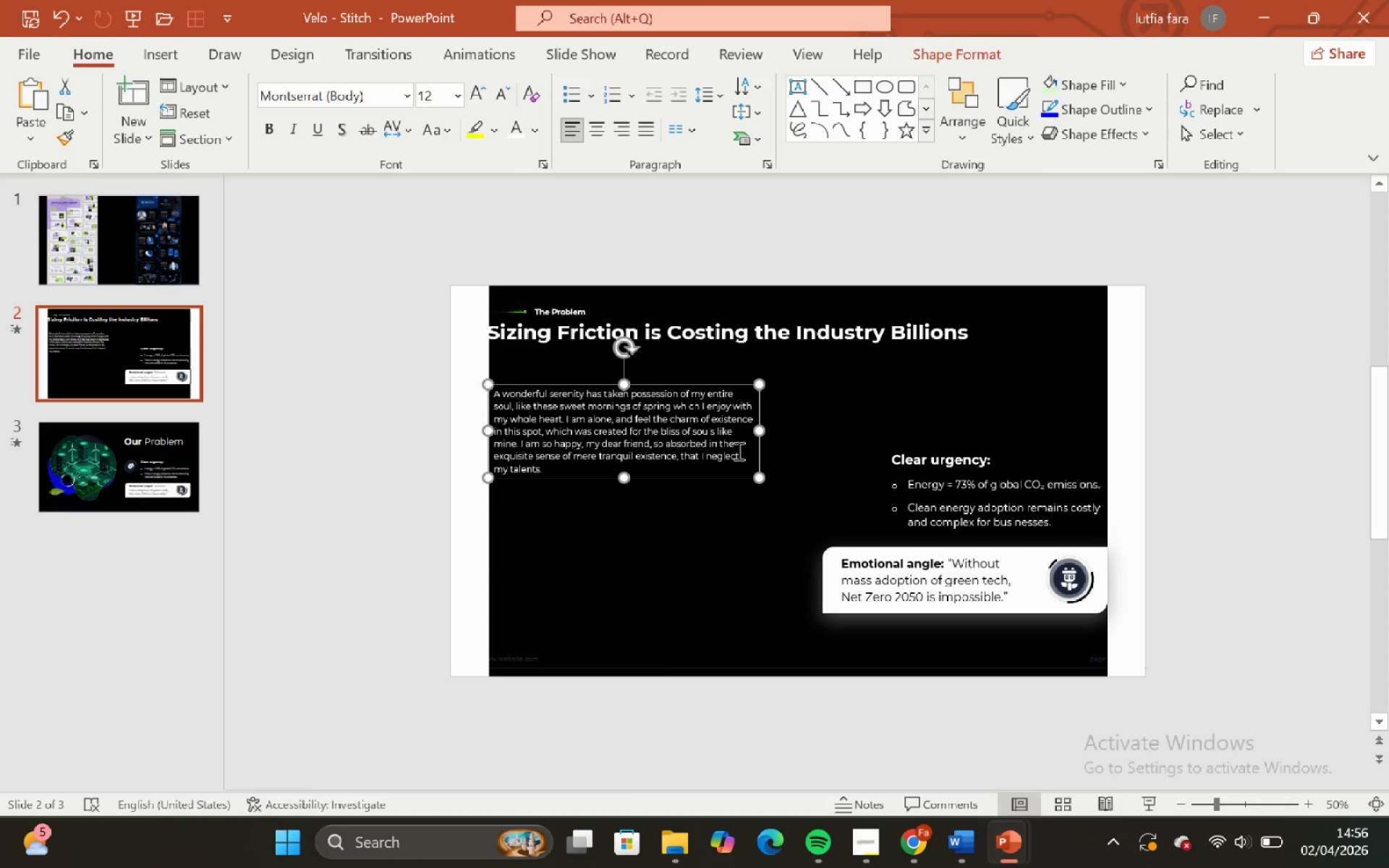 
key(ArrowLeft)
 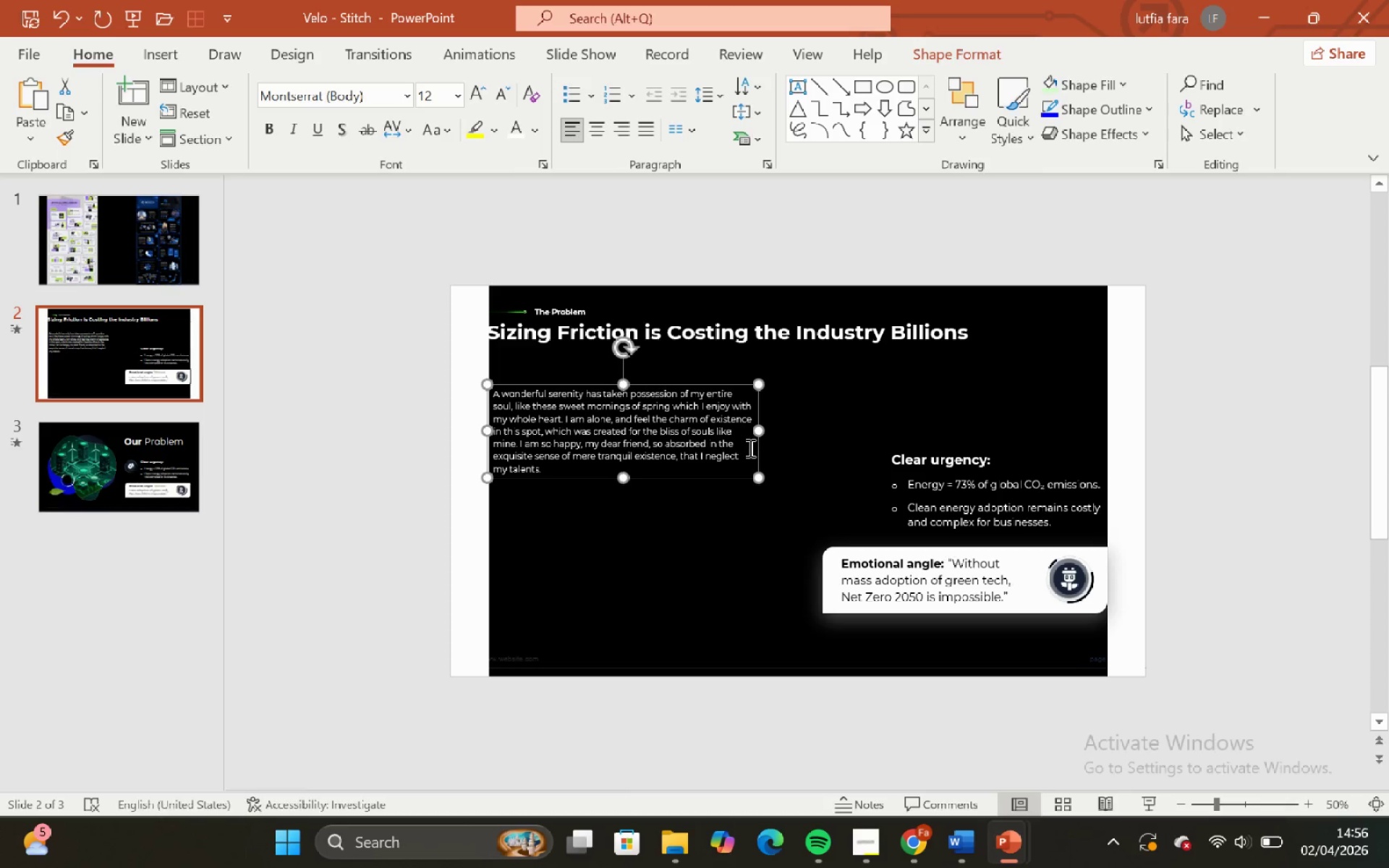 
key(ArrowLeft)
 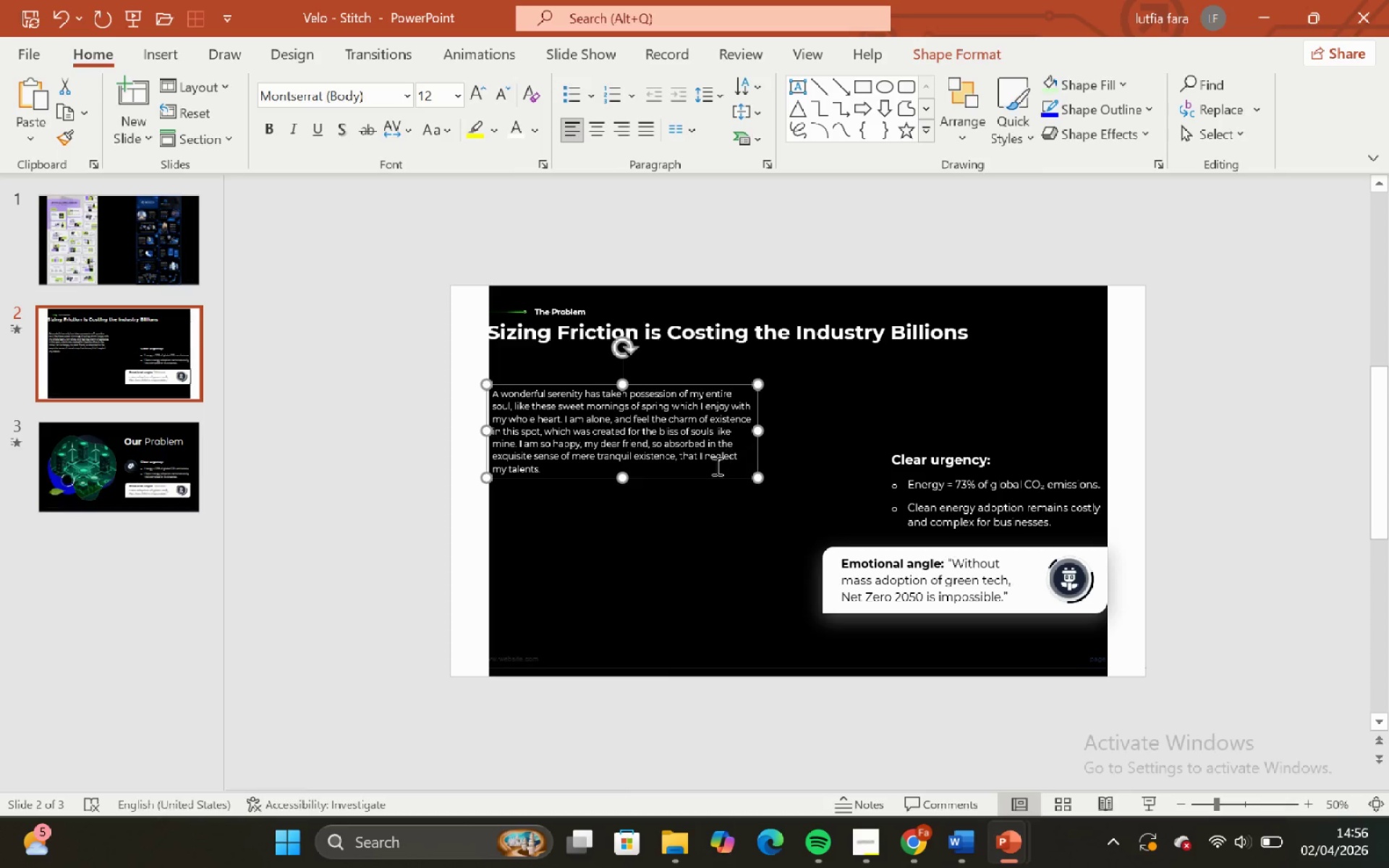 
key(ArrowLeft)
 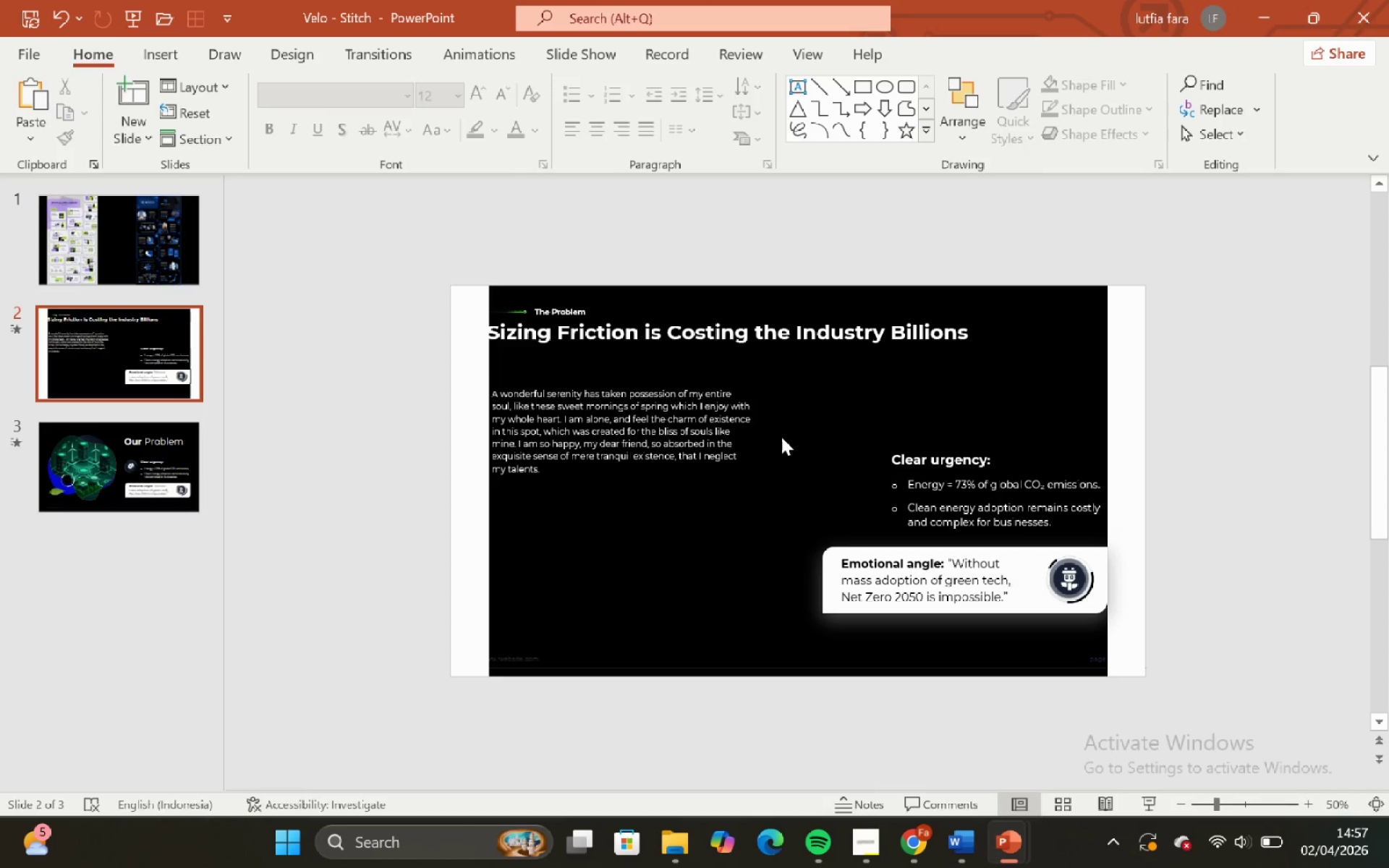 
left_click([764, 412])
 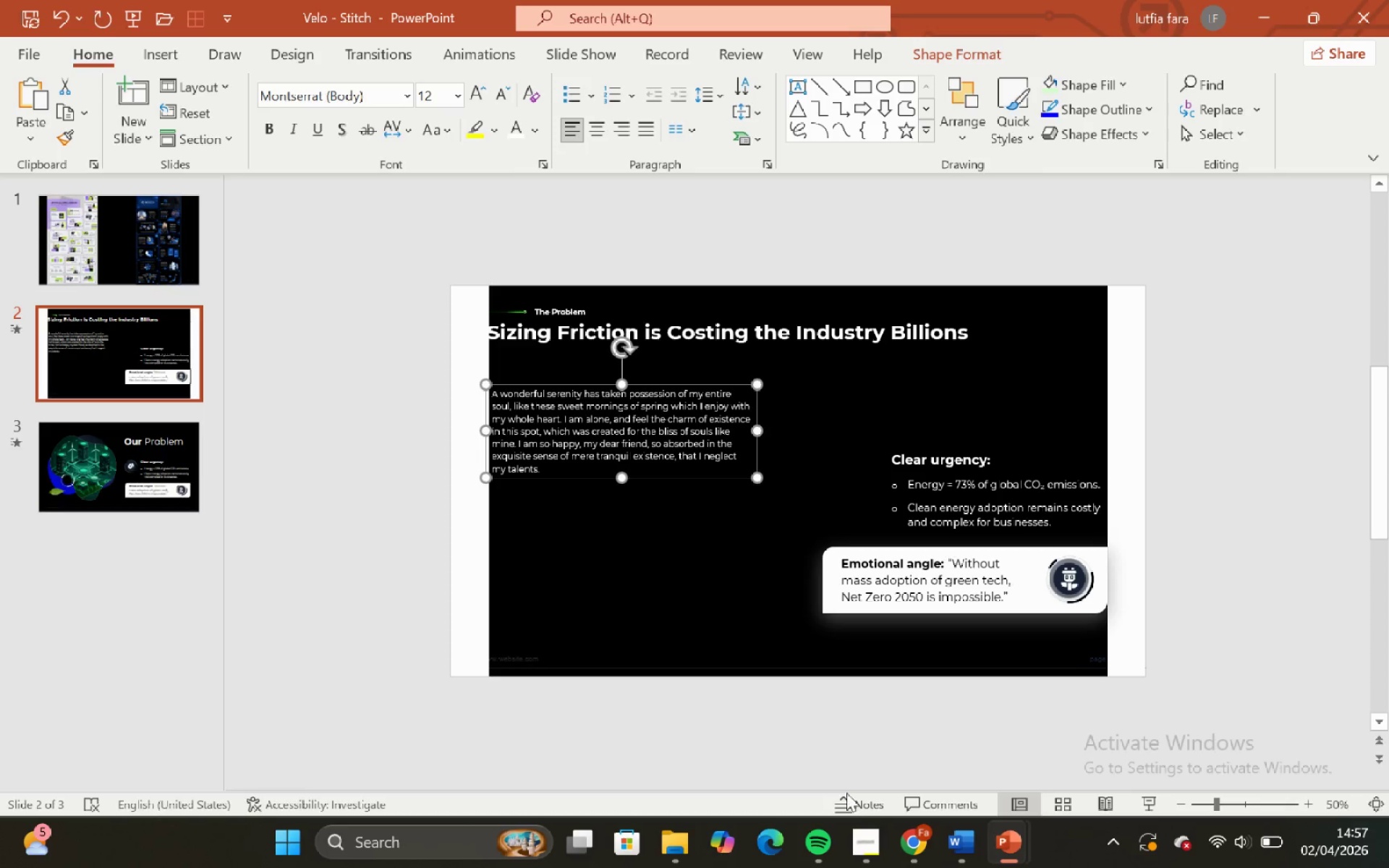 
left_click([863, 833])